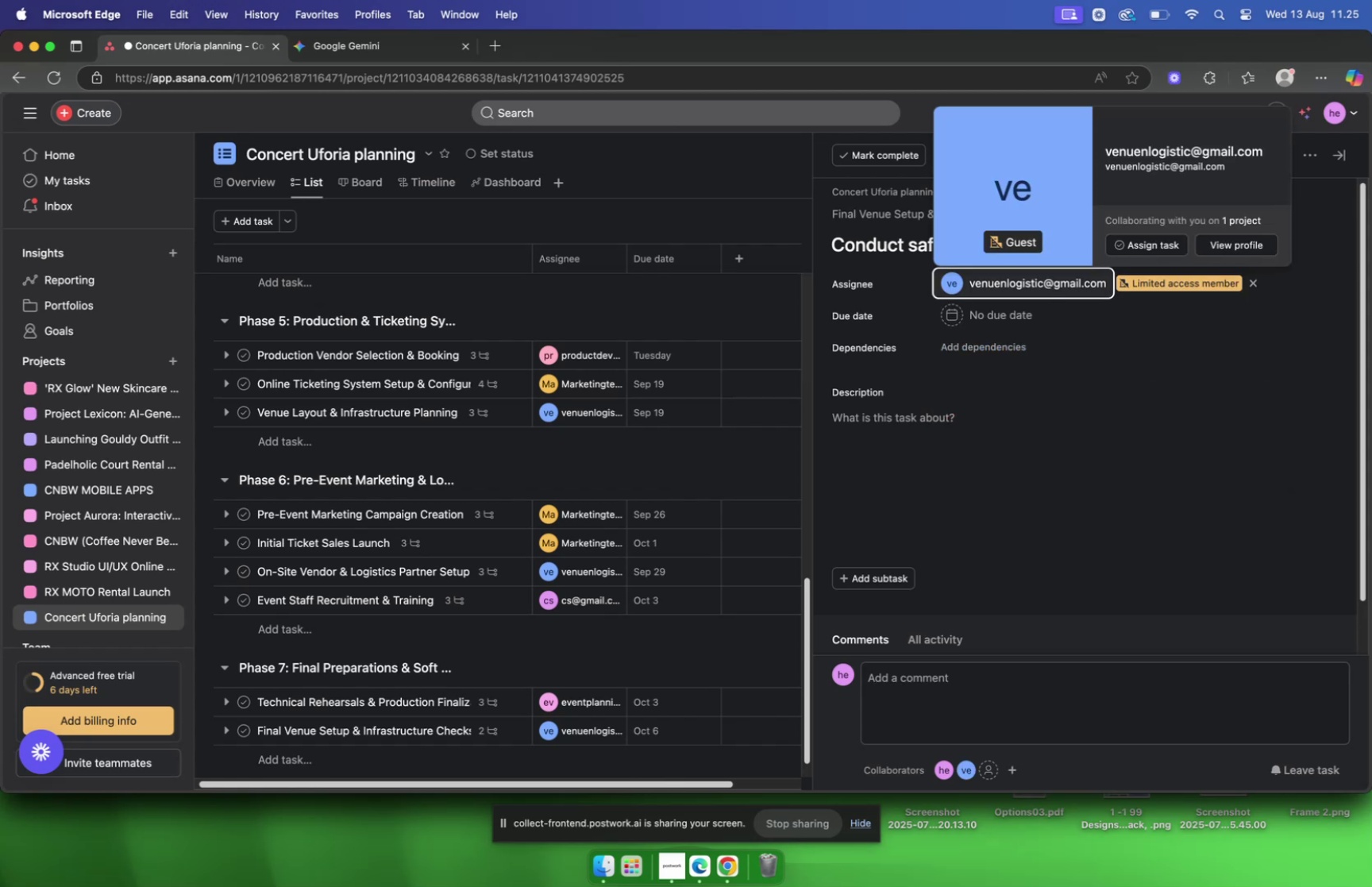 
left_click([386, 51])
 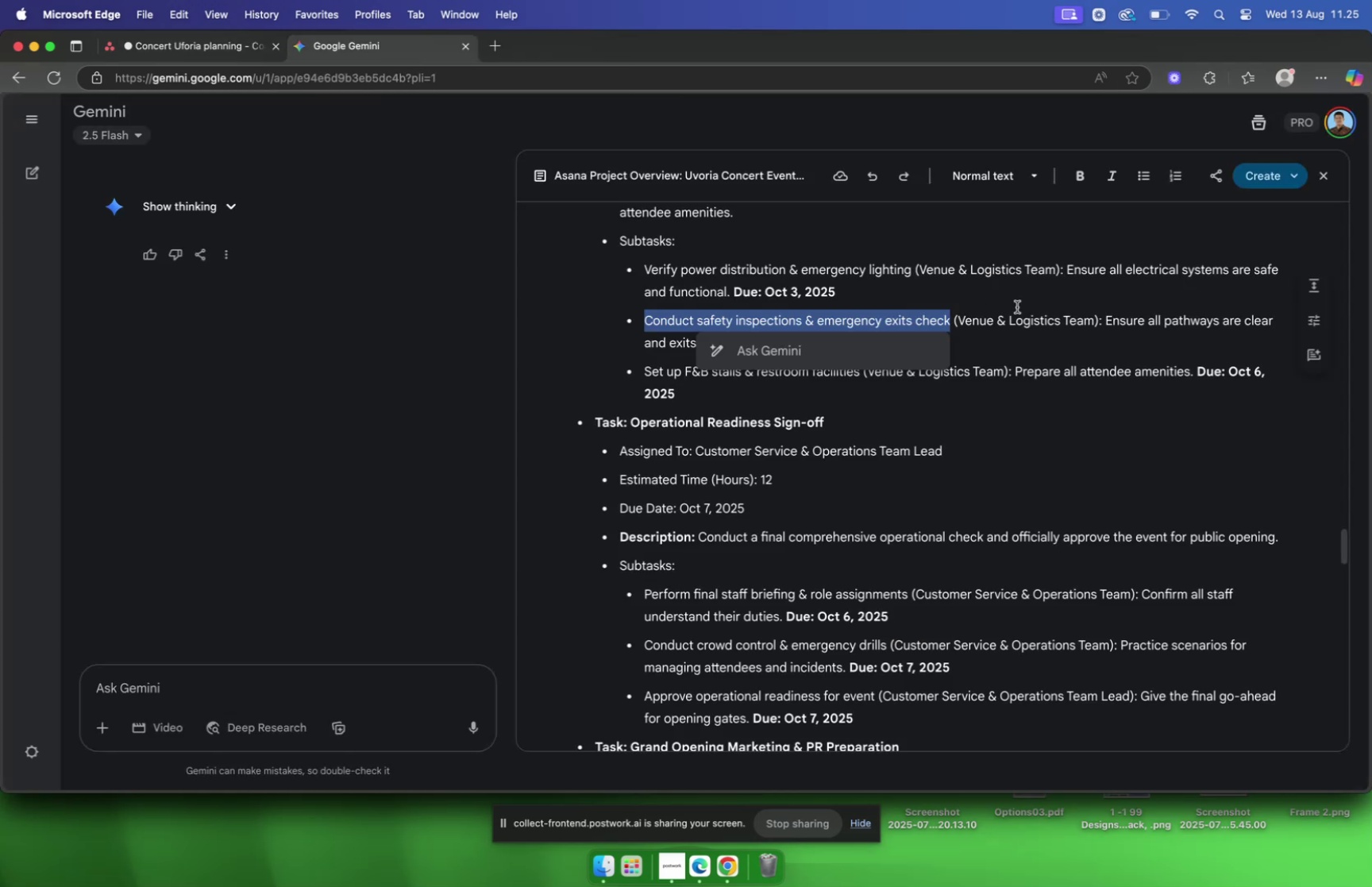 
left_click([1027, 307])
 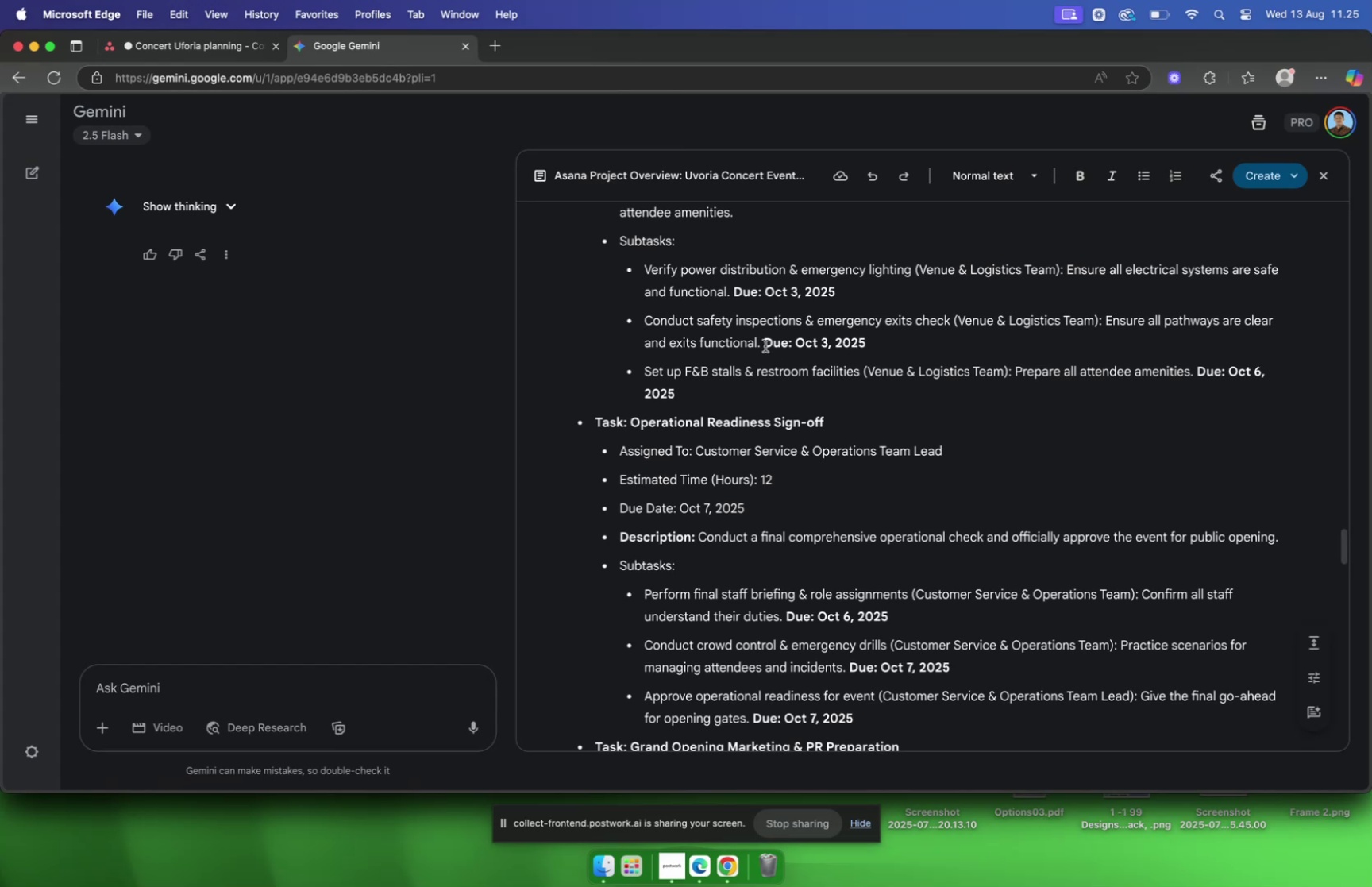 
left_click_drag(start_coordinate=[762, 345], to_coordinate=[1108, 325])
 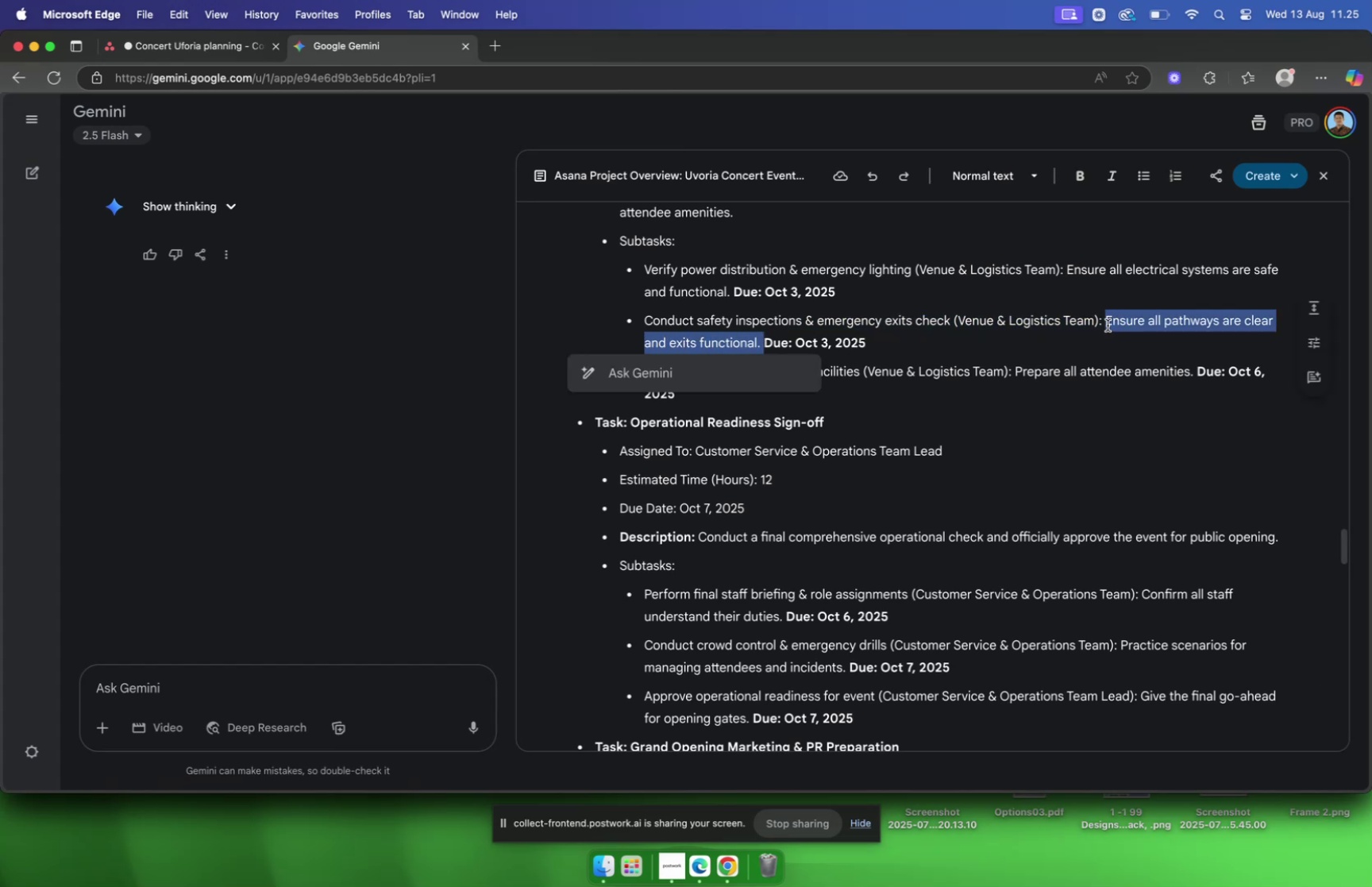 
key(Meta+C)
 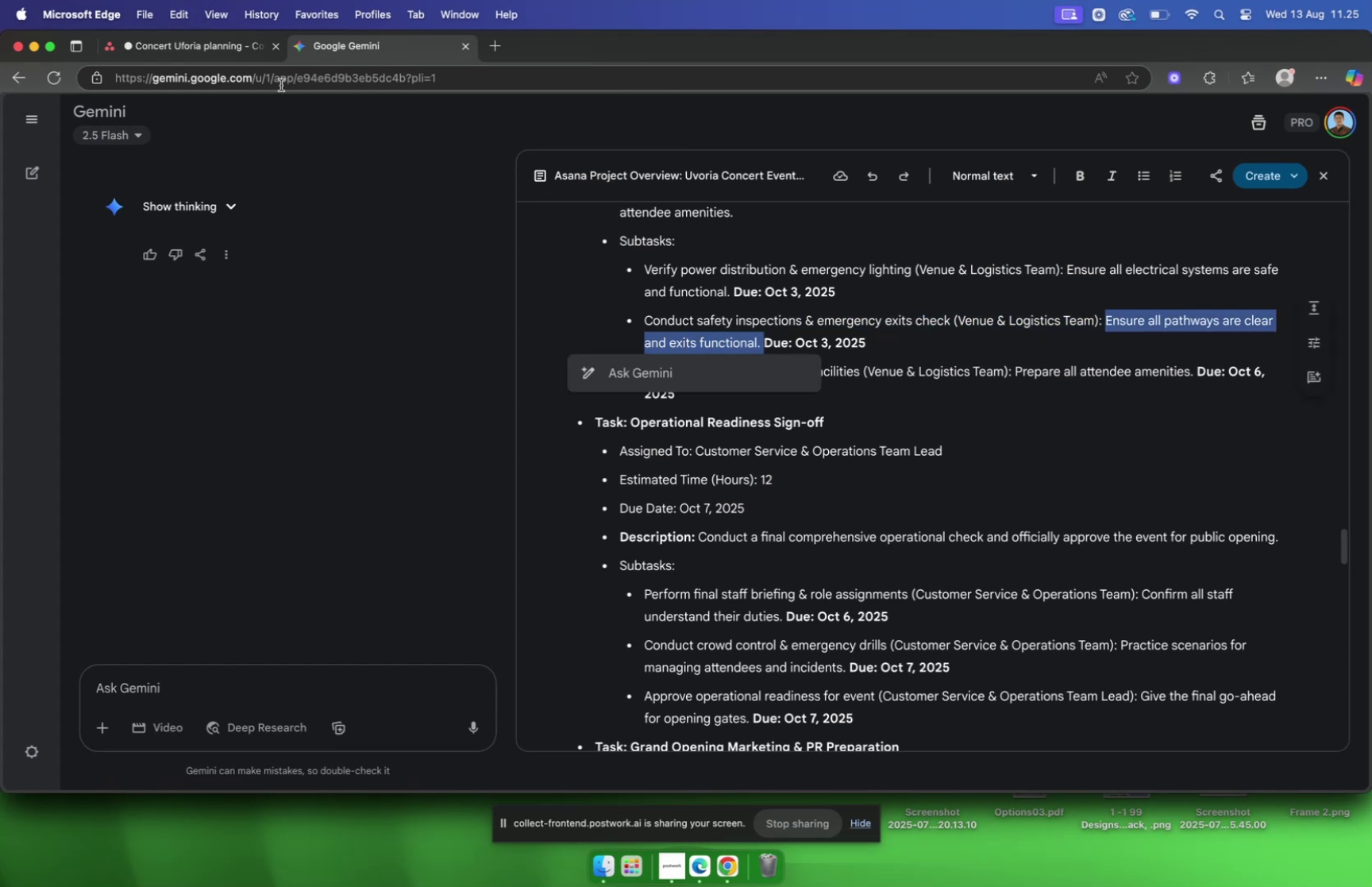 
left_click([216, 48])
 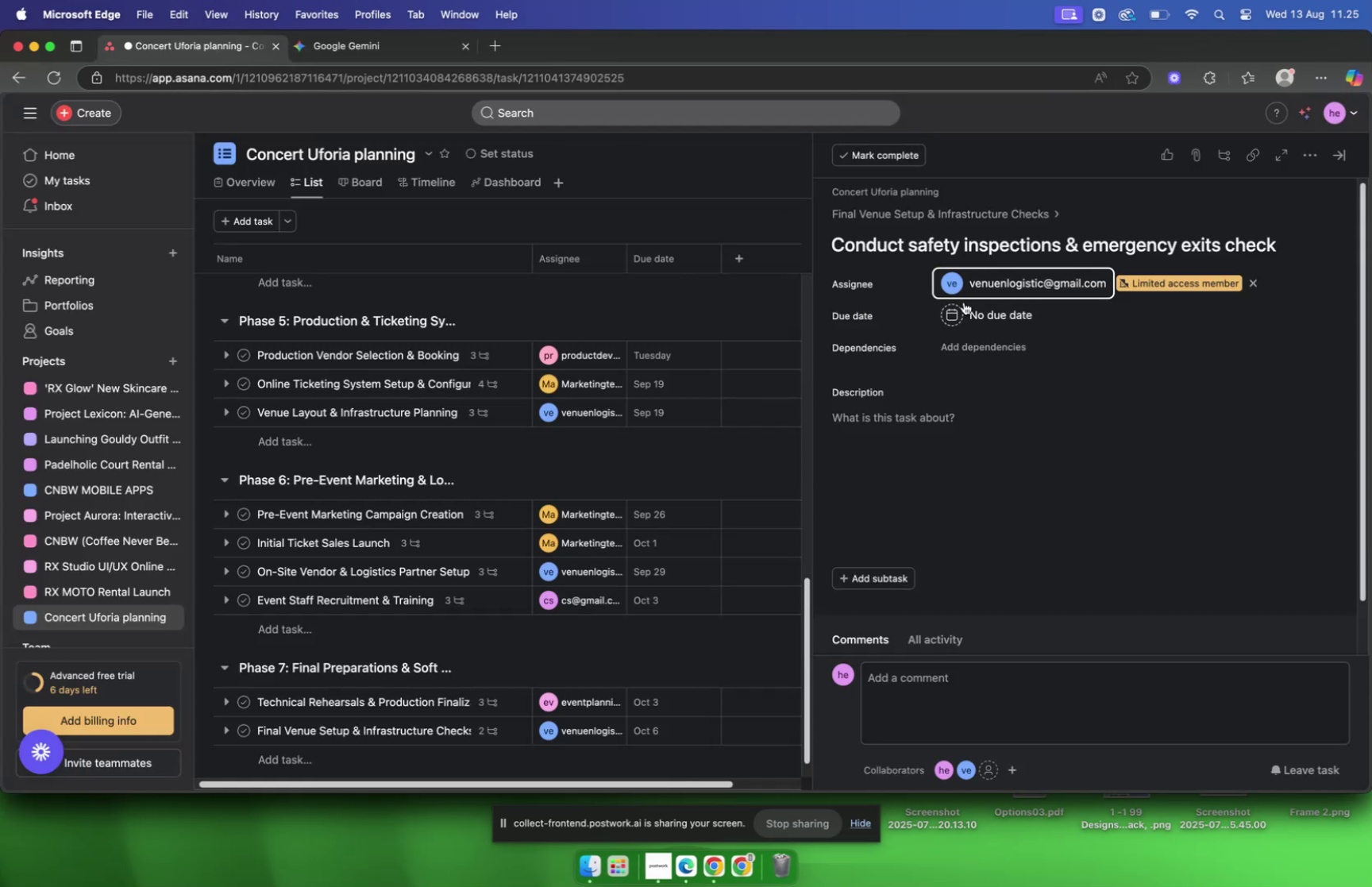 
left_click([966, 306])
 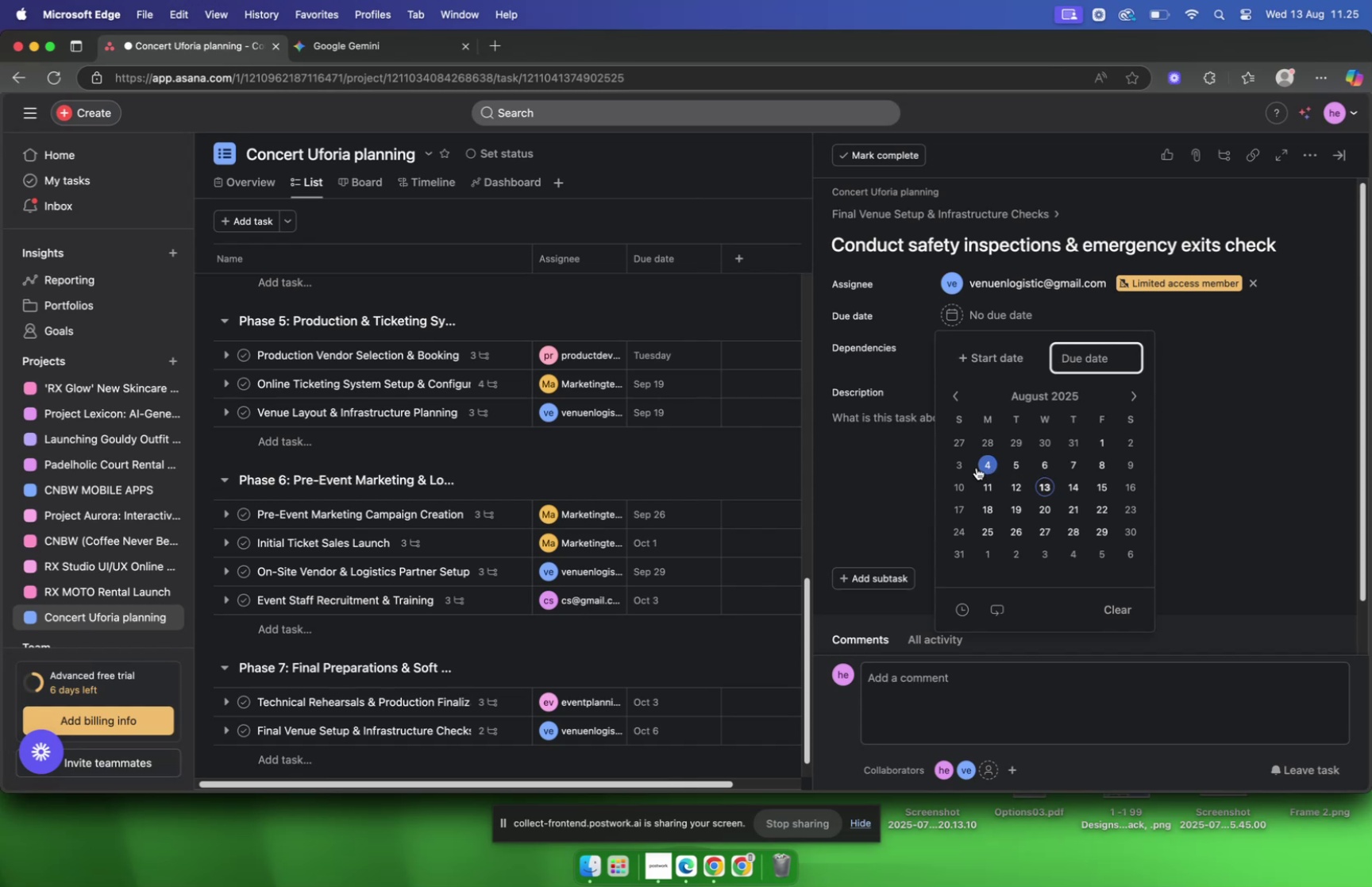 
left_click([1132, 403])
 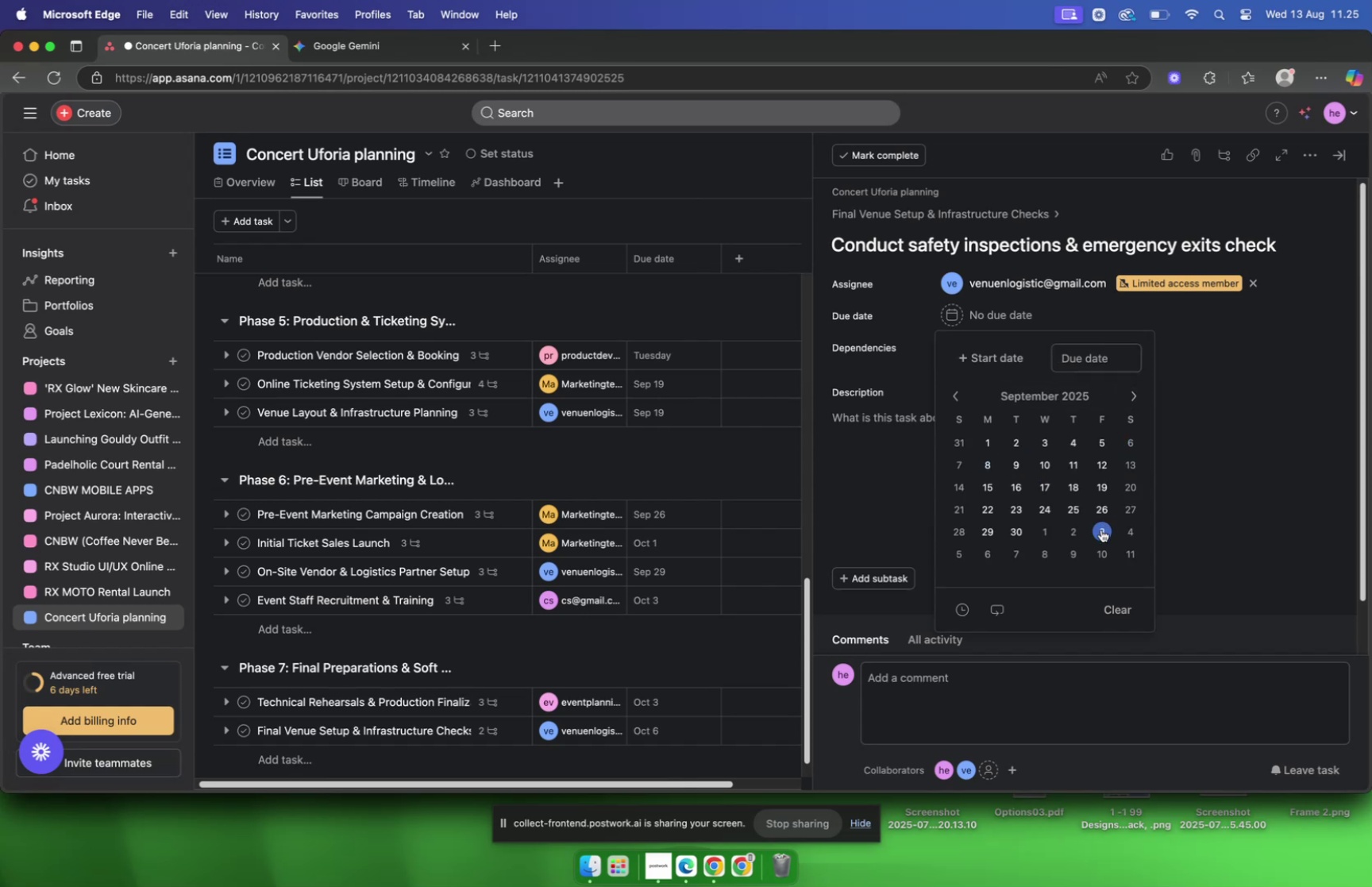 
left_click([1102, 535])
 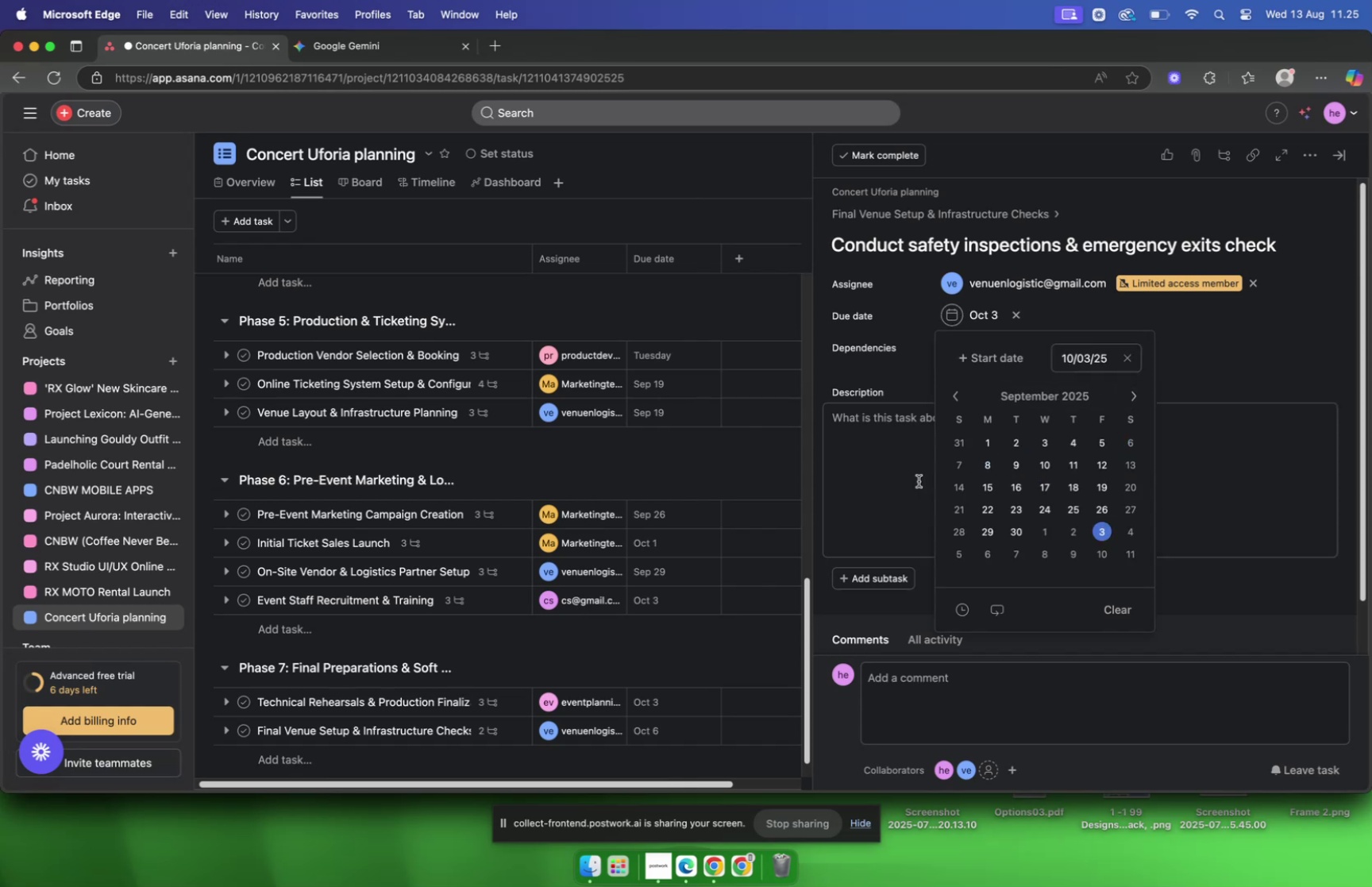 
left_click([900, 472])
 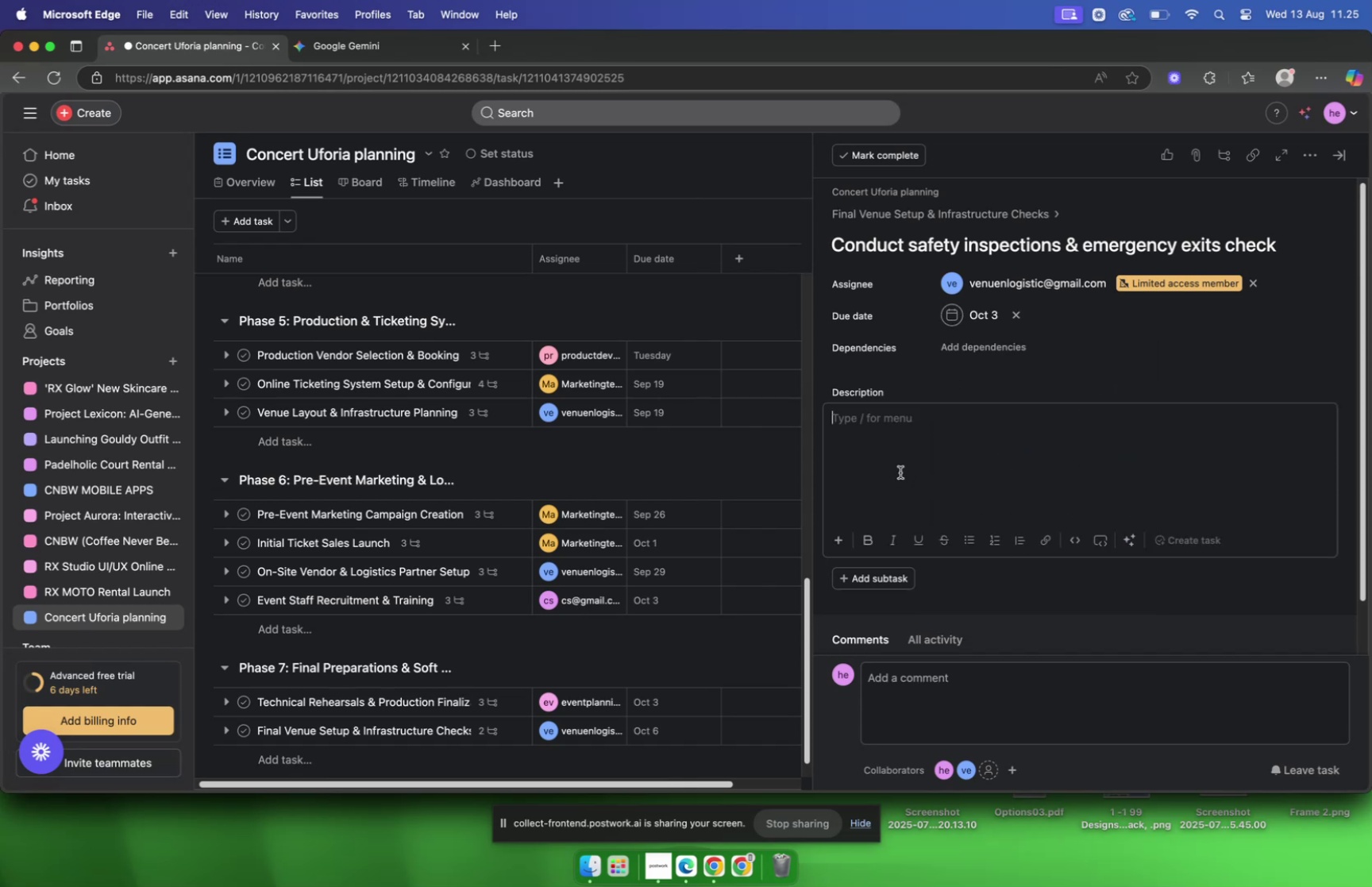 
key(Meta+V)
 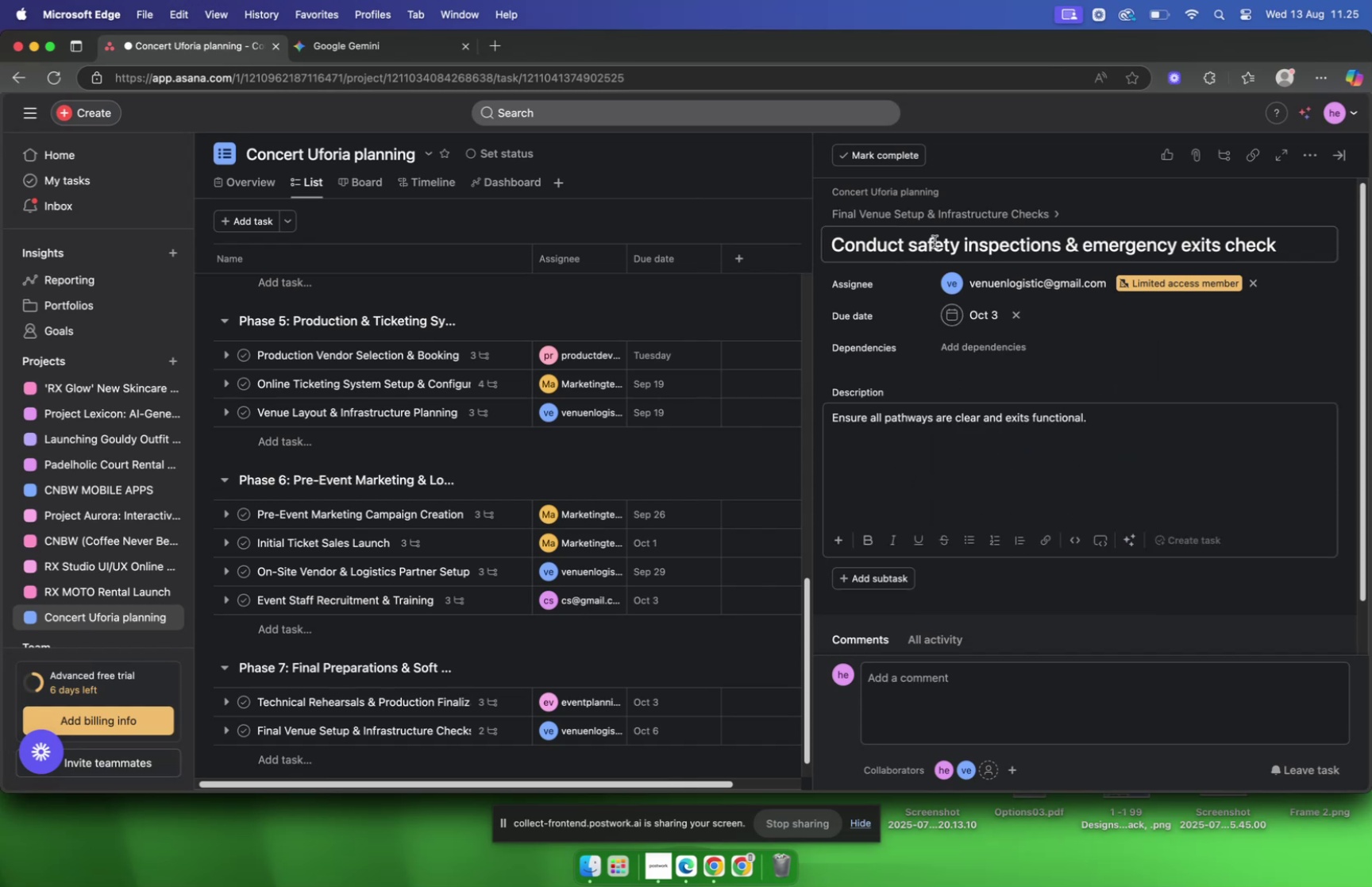 
left_click([934, 212])
 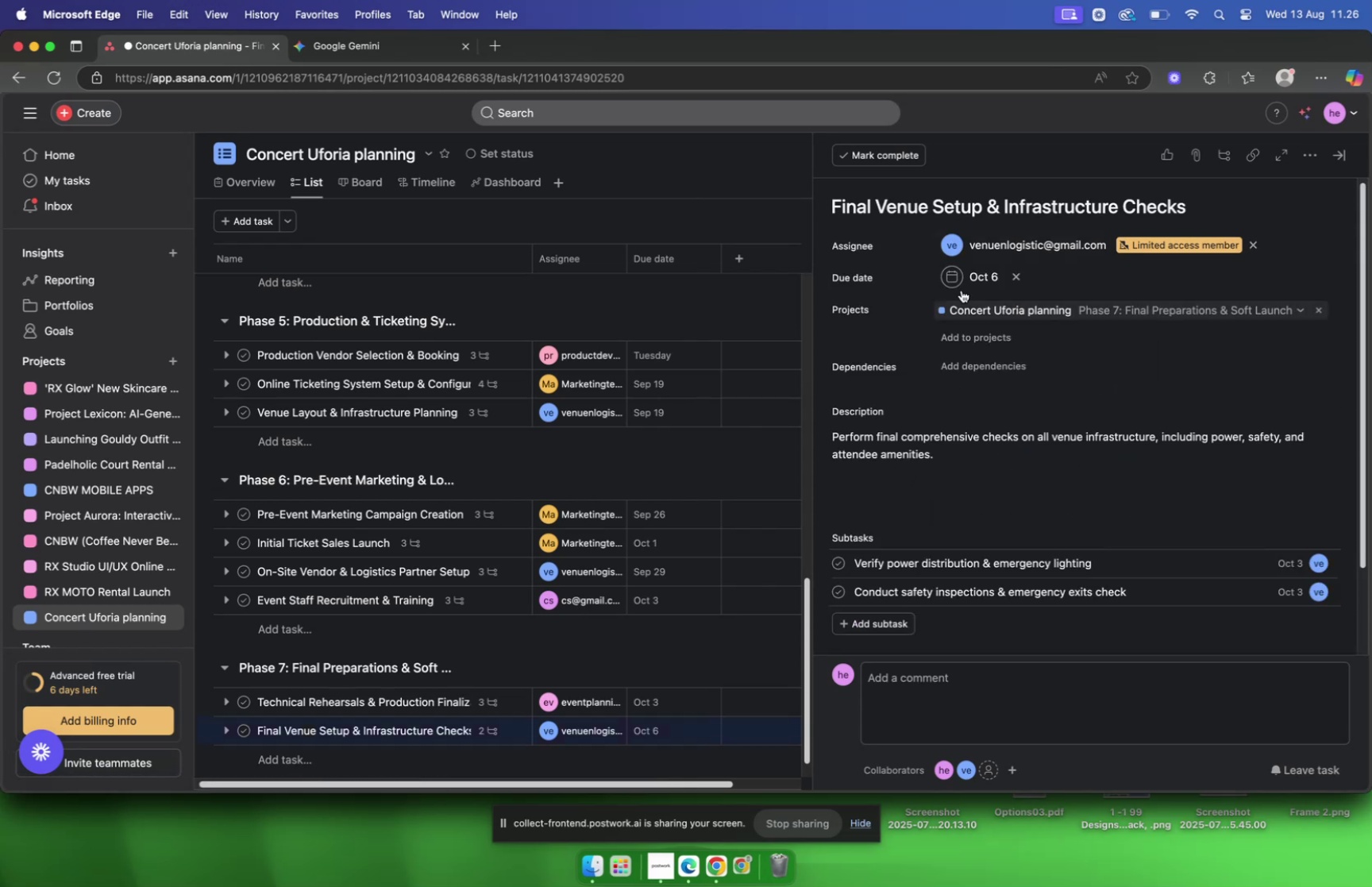 
scroll: coordinate [964, 332], scroll_direction: down, amount: 13.0
 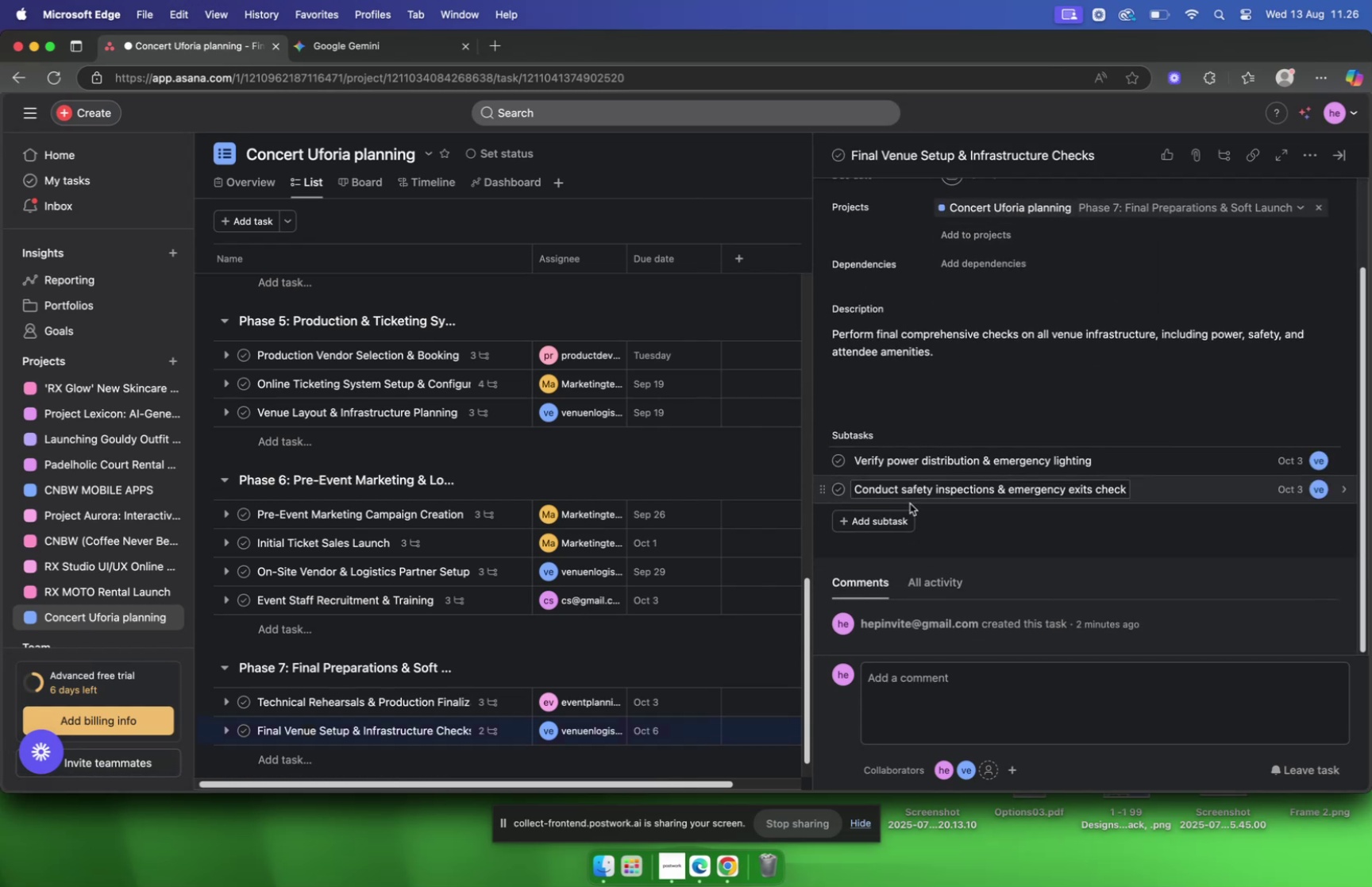 
left_click([900, 521])
 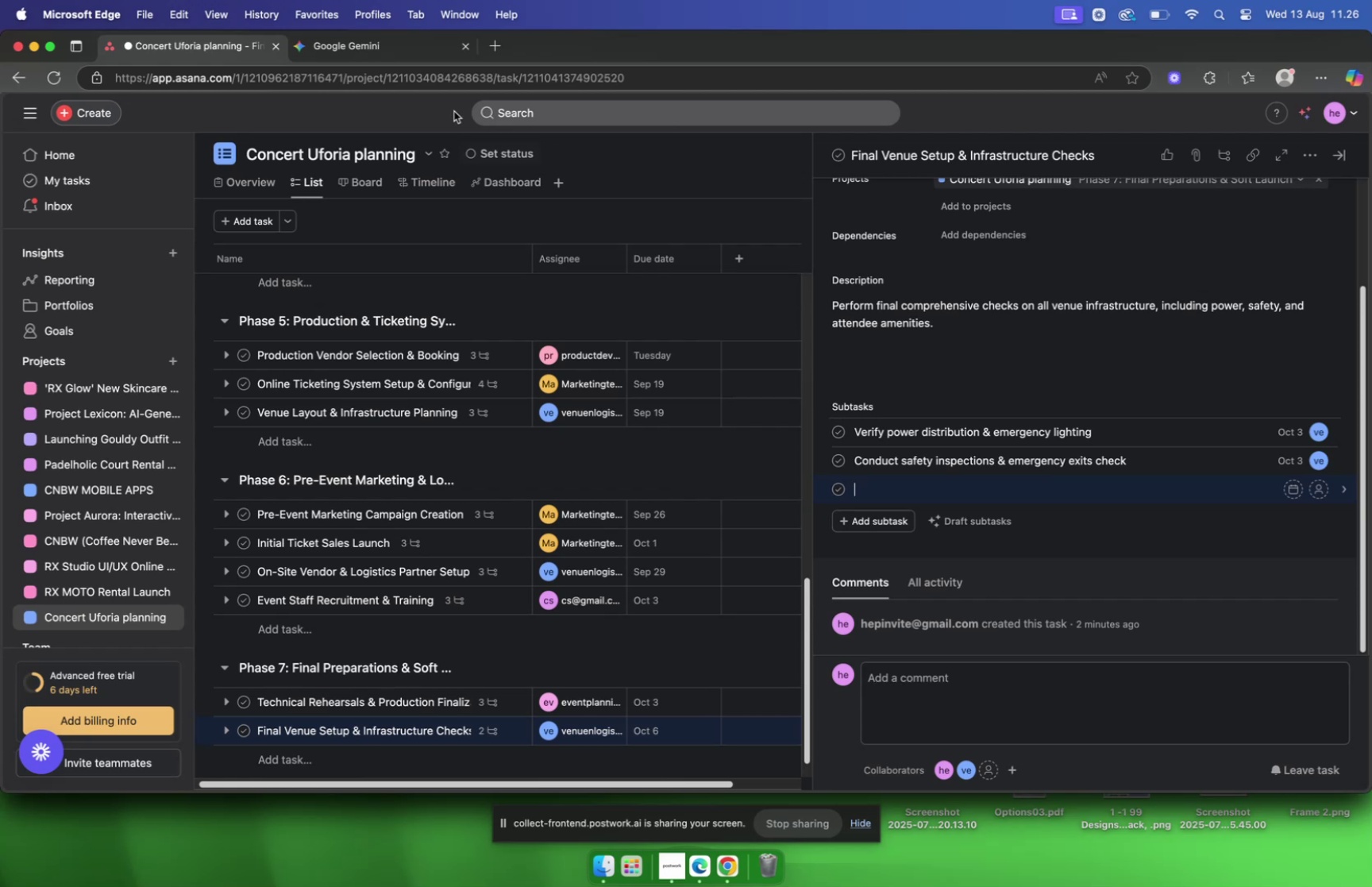 
left_click([397, 54])
 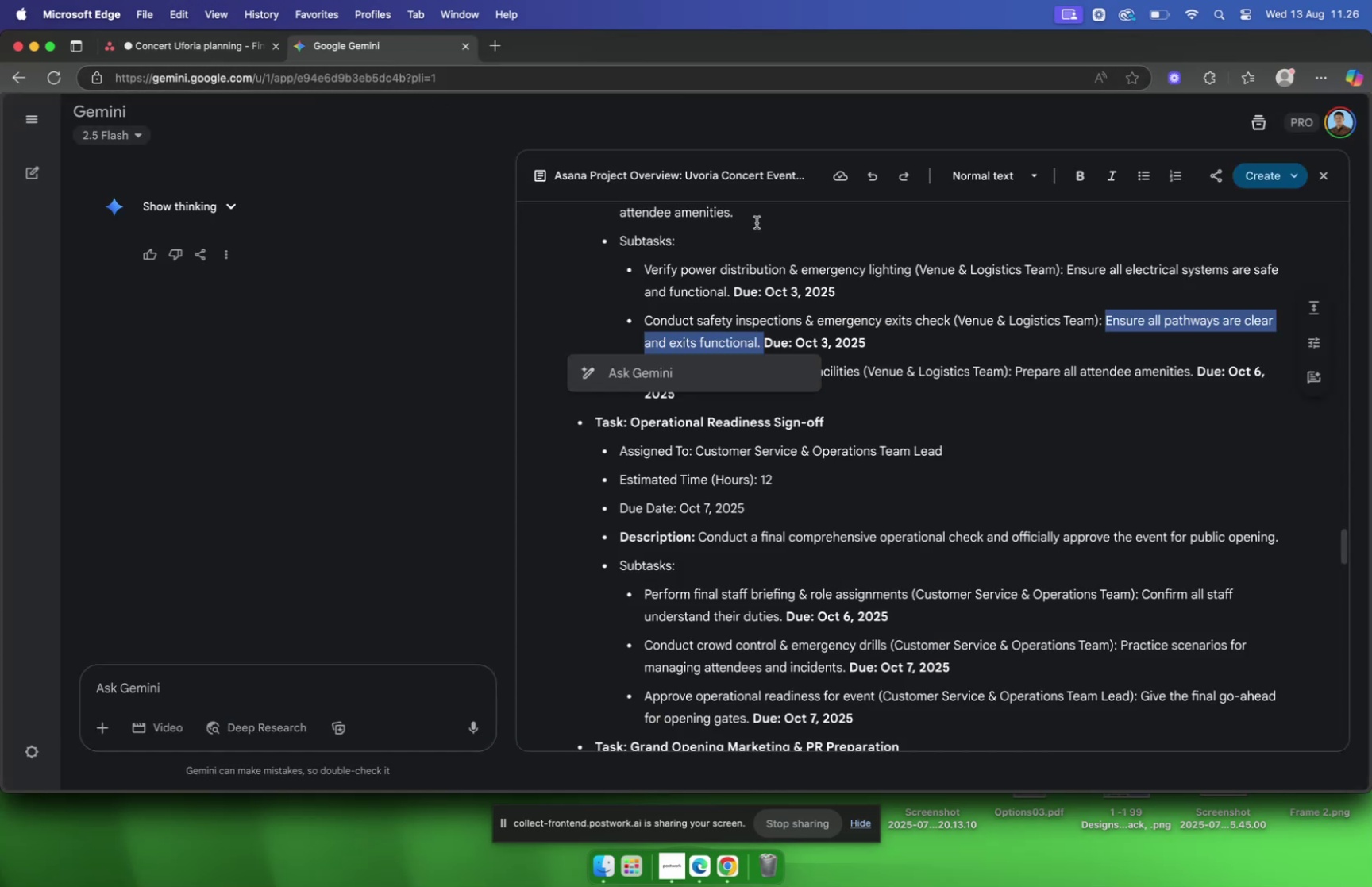 
left_click([790, 272])
 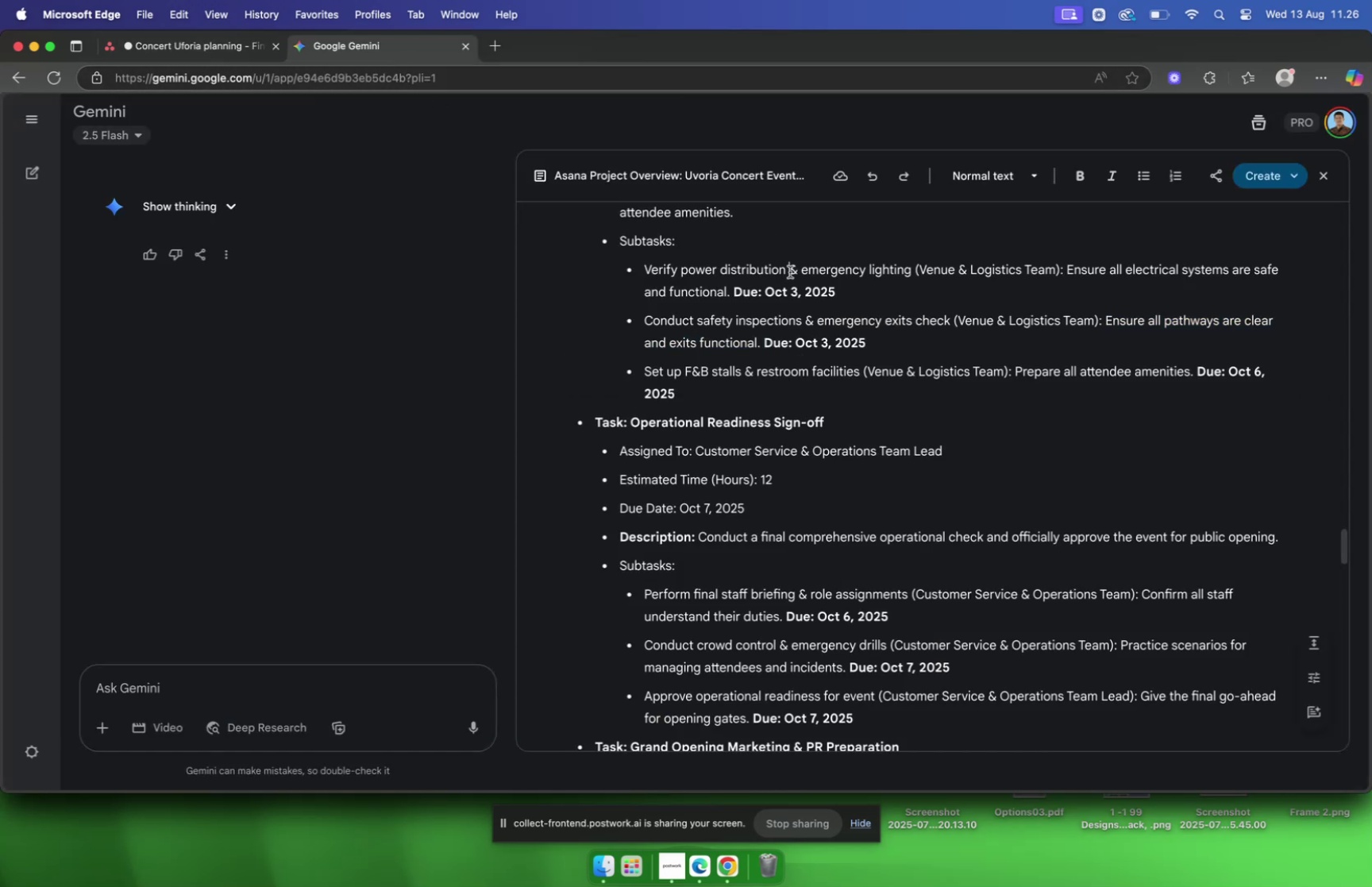 
scroll: coordinate [790, 272], scroll_direction: down, amount: 2.0
 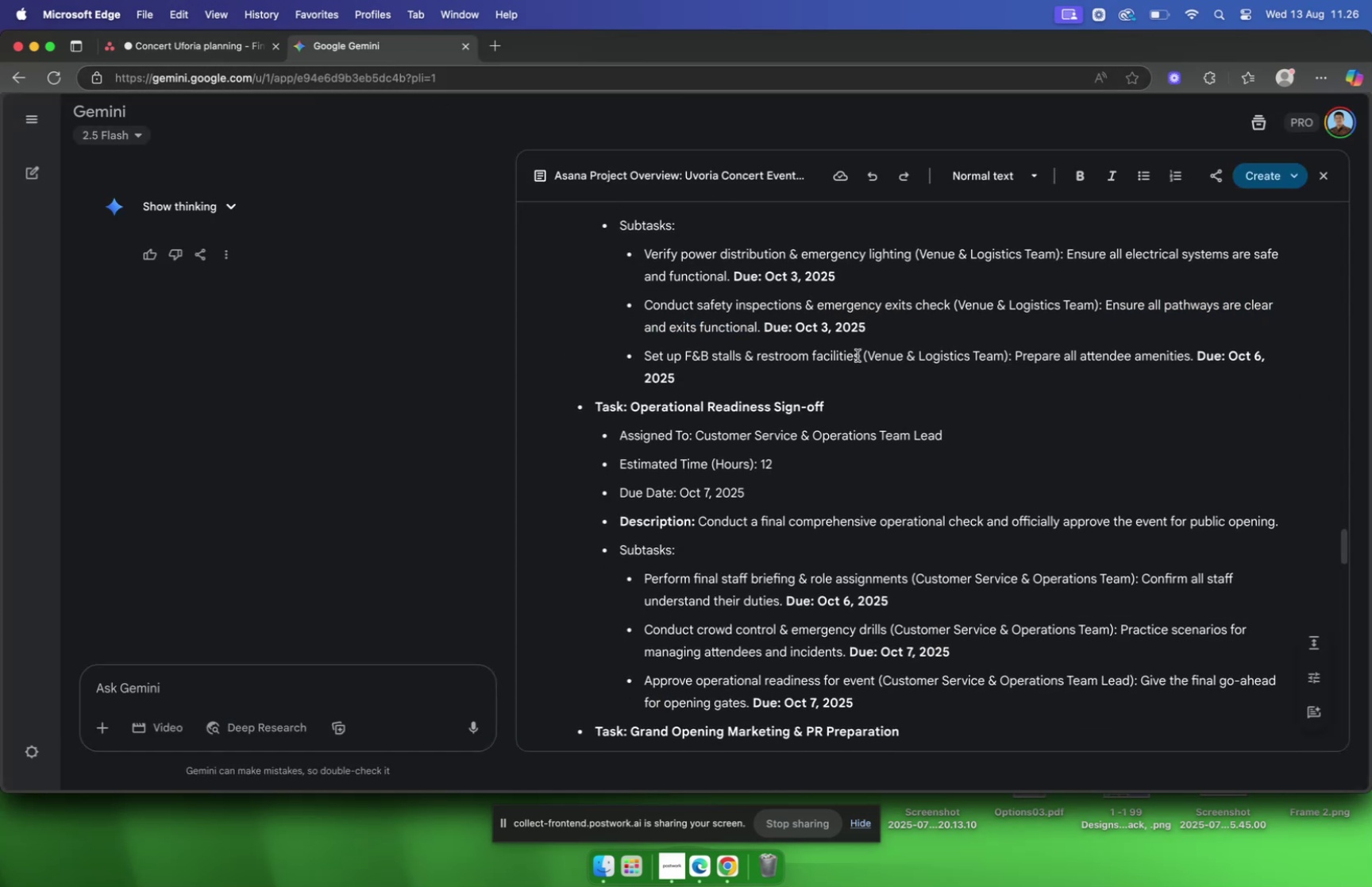 
left_click_drag(start_coordinate=[860, 356], to_coordinate=[645, 353])
 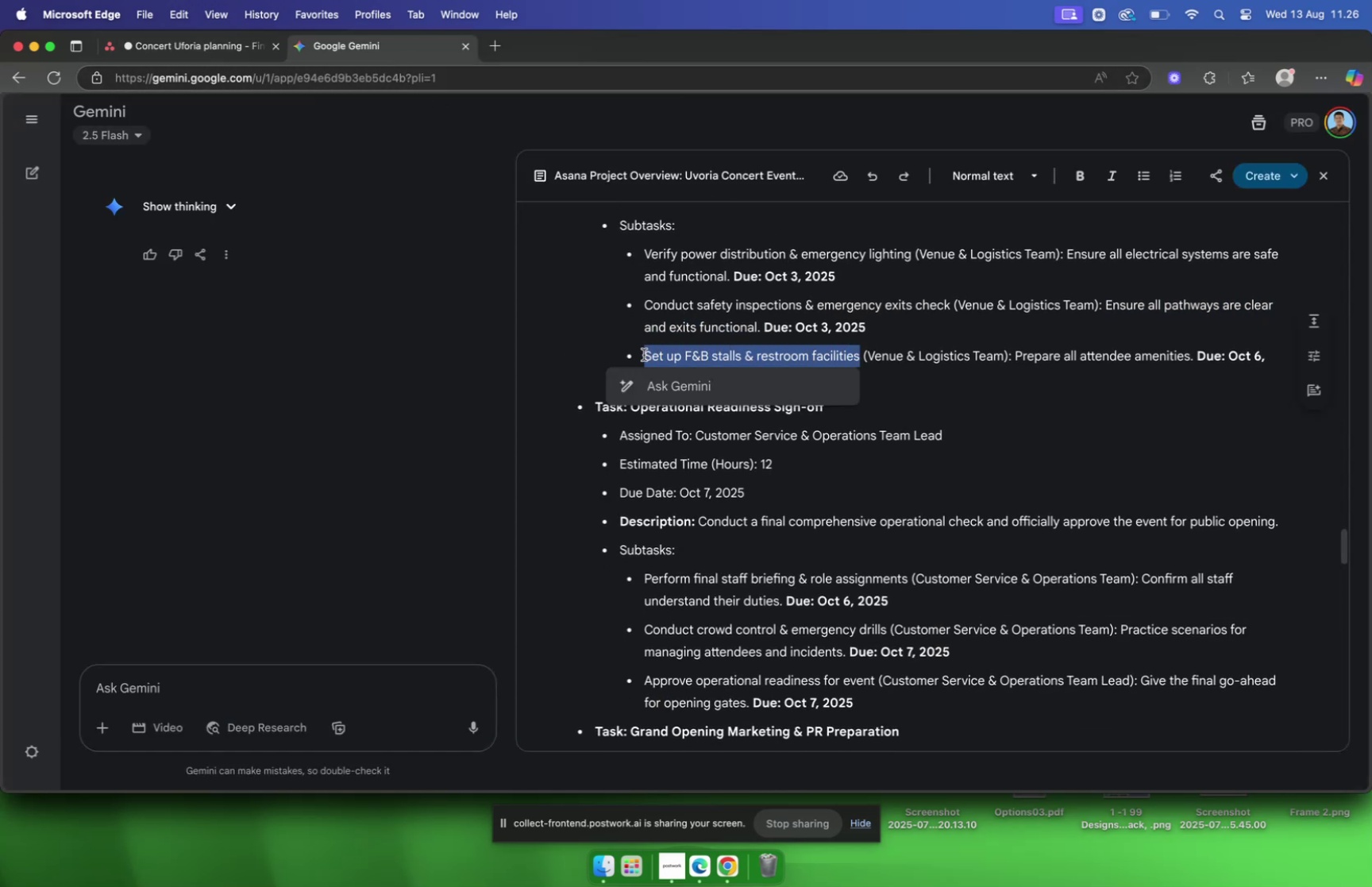 
key(Meta+C)
 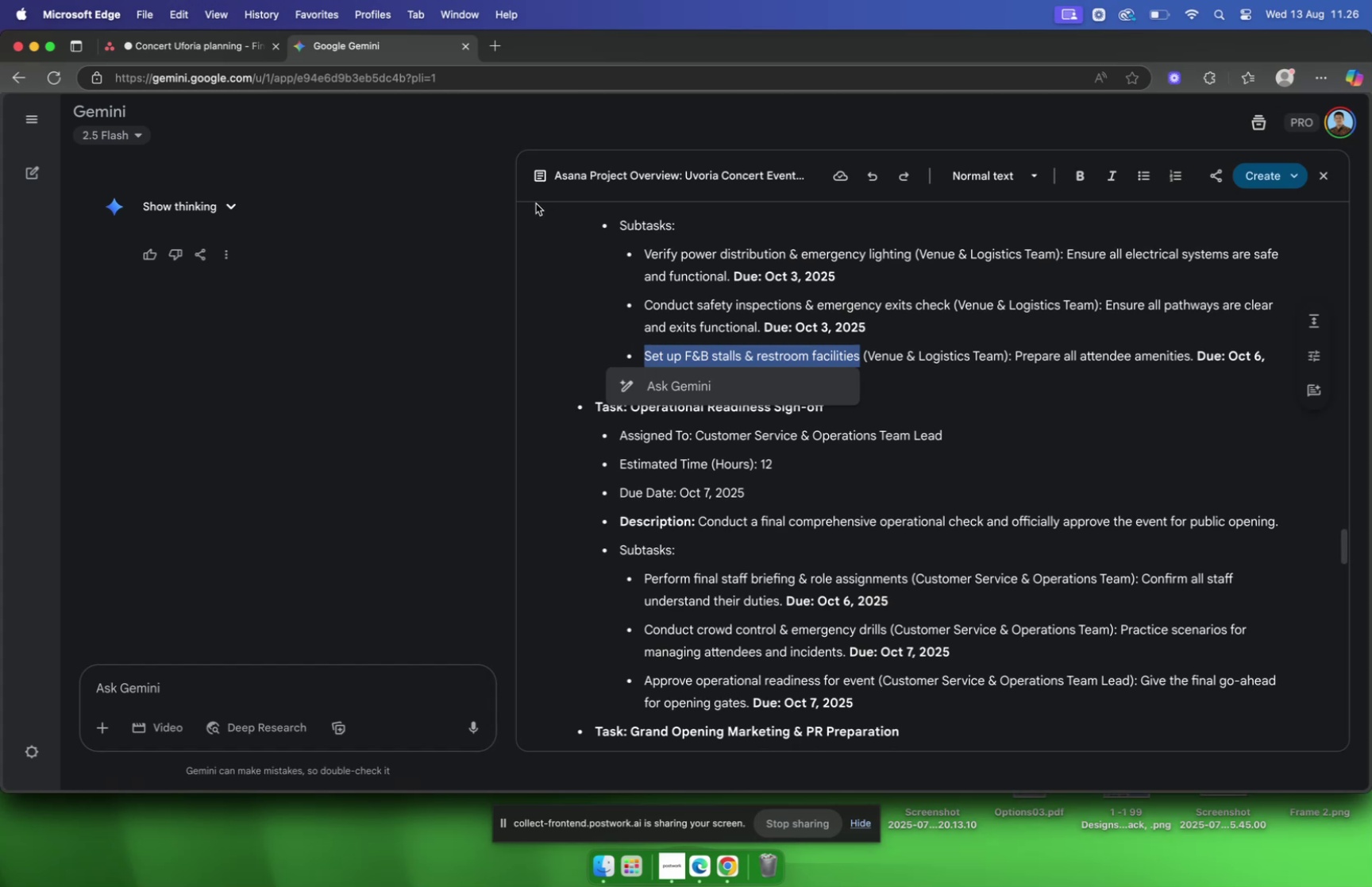 
wait(6.39)
 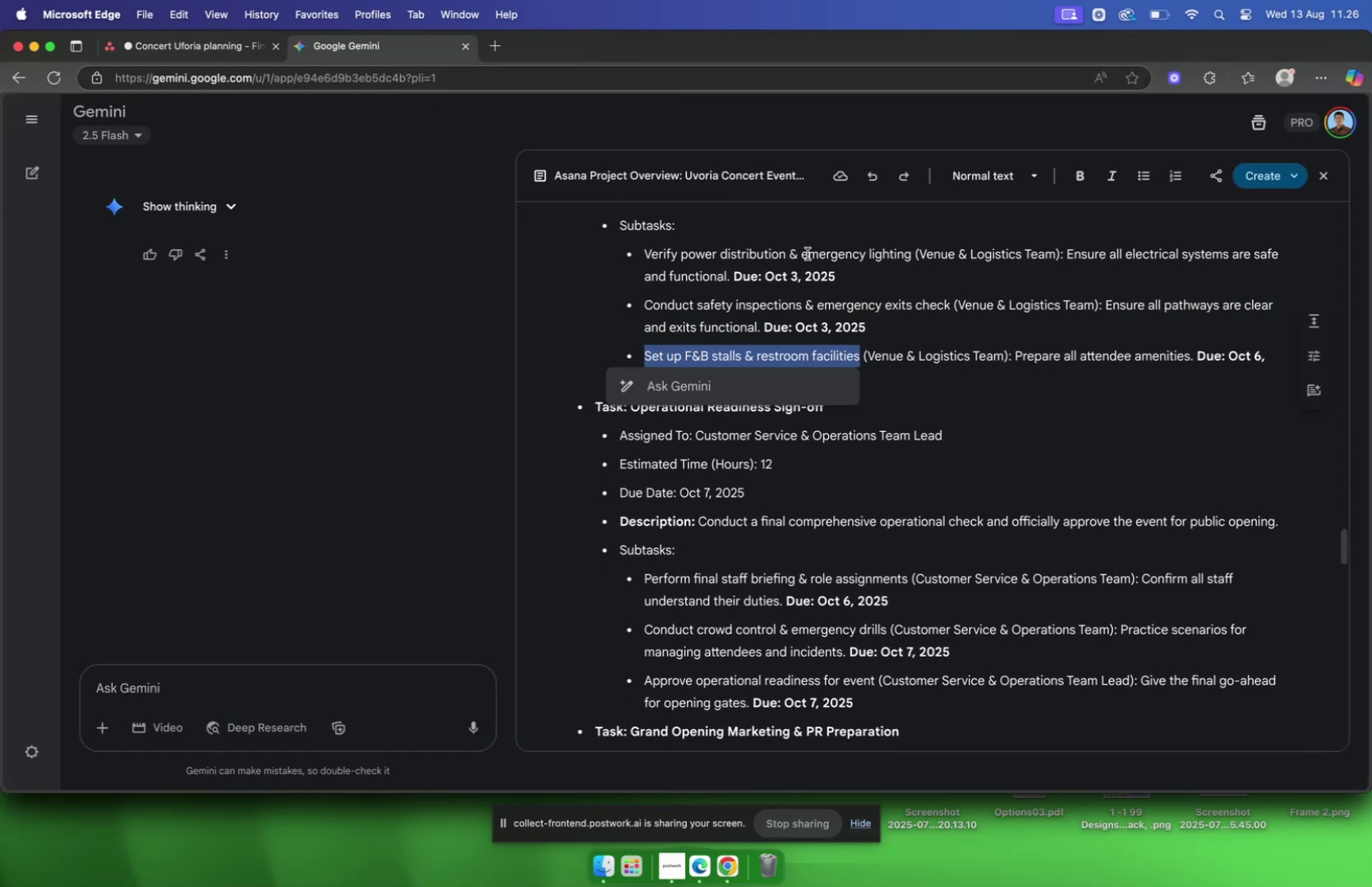 
left_click([199, 46])
 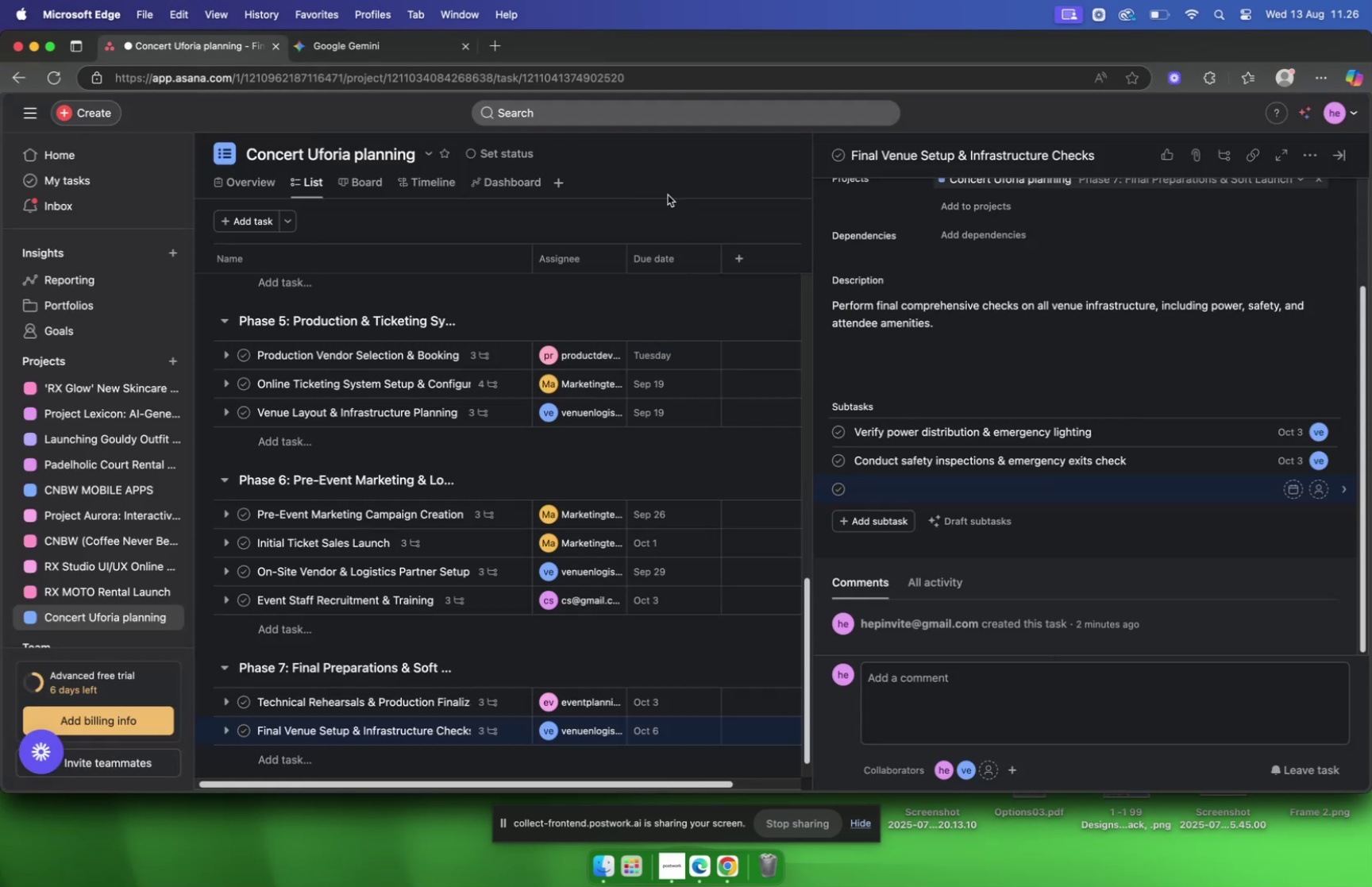 
key(Meta+V)
 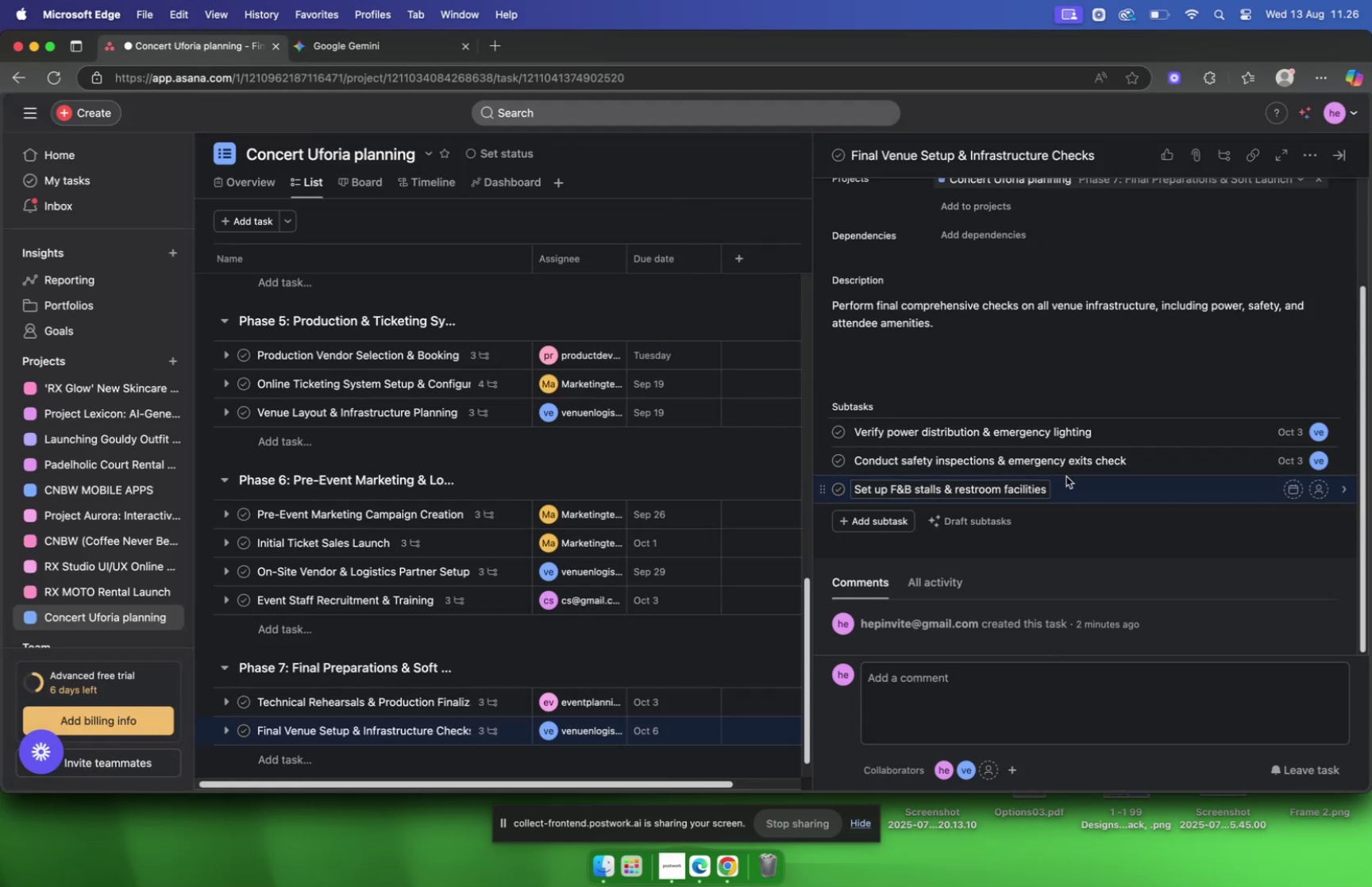 
left_click([1069, 478])
 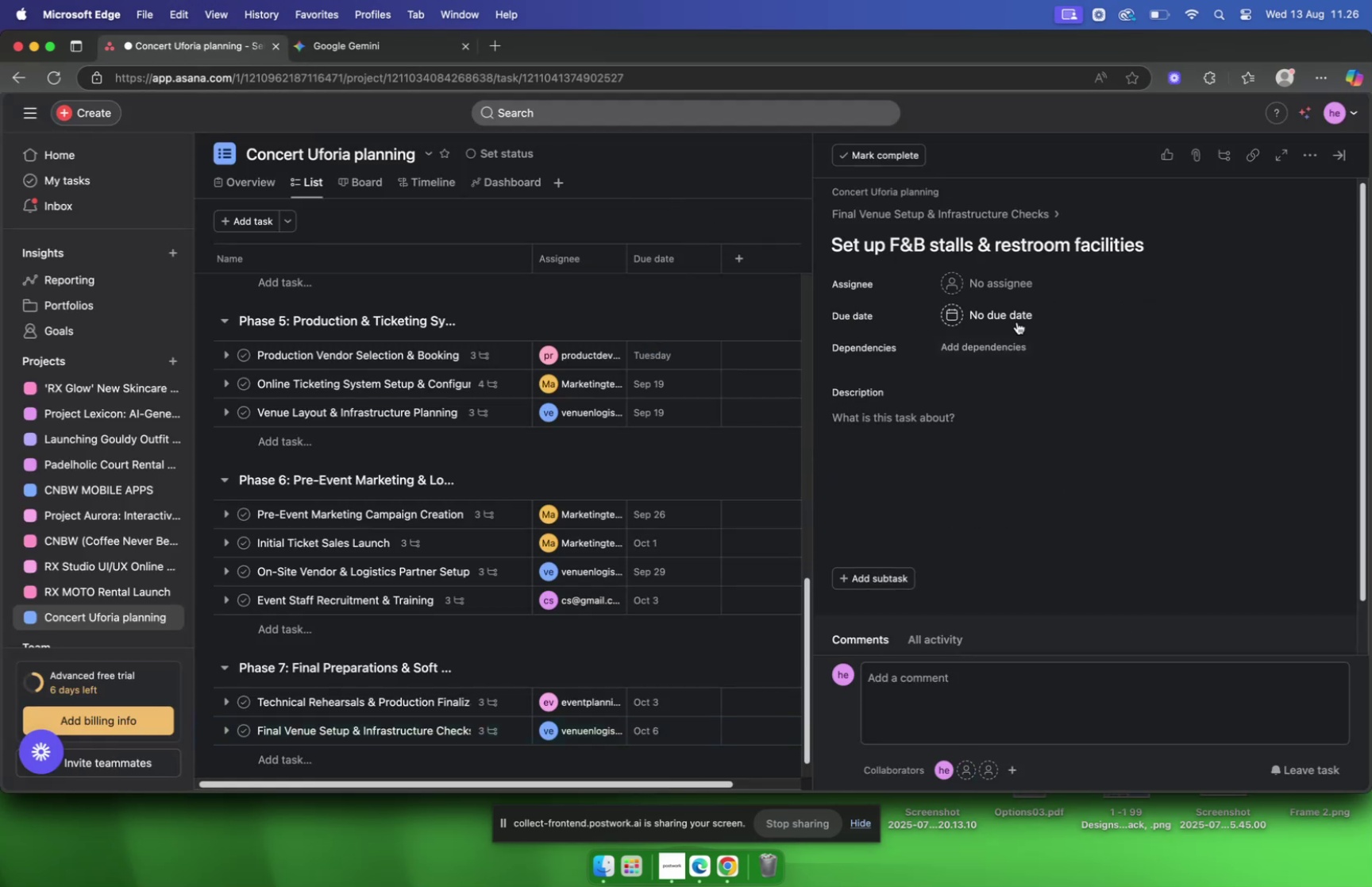 
left_click([1004, 284])
 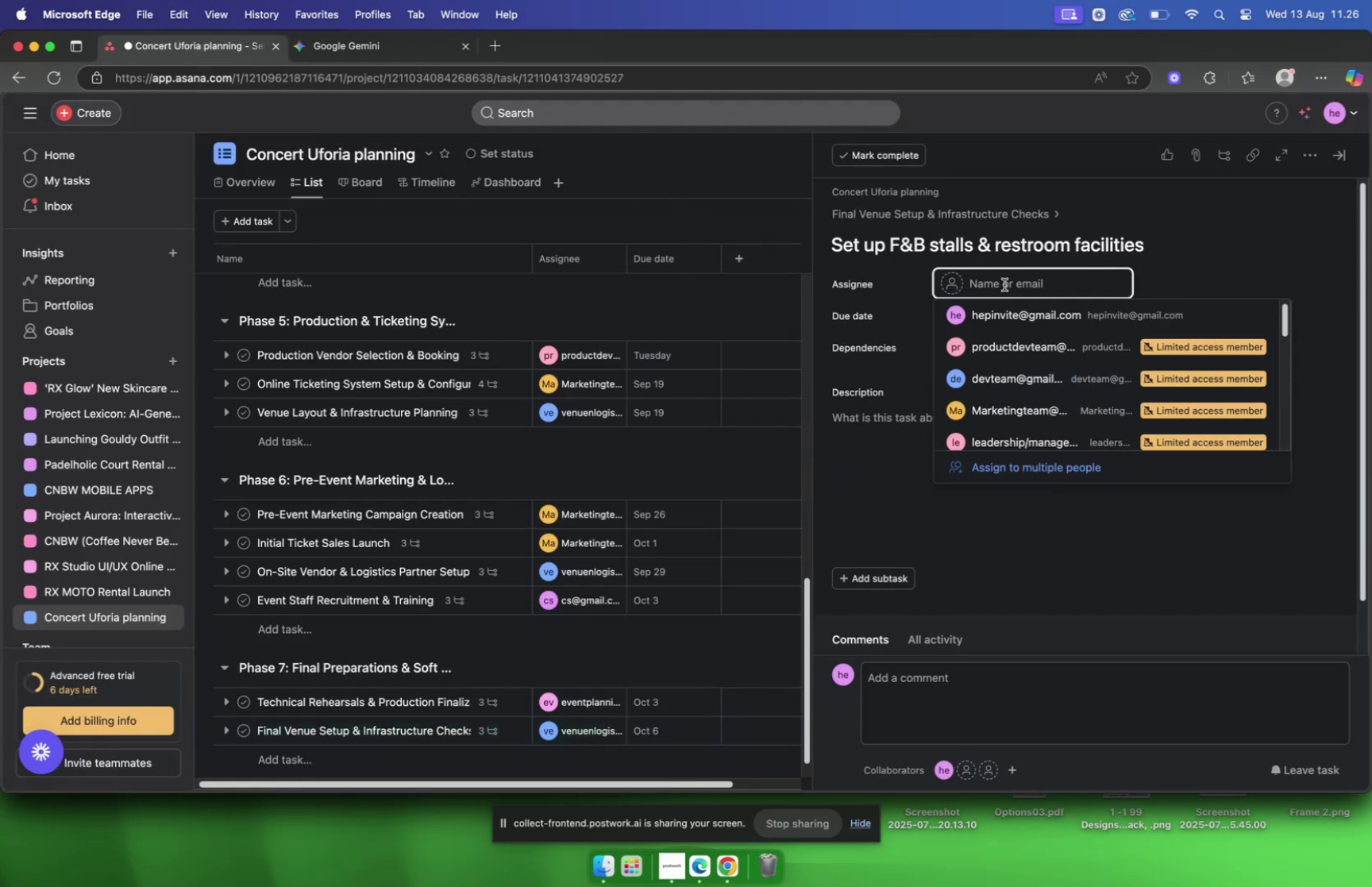 
type(ven)
 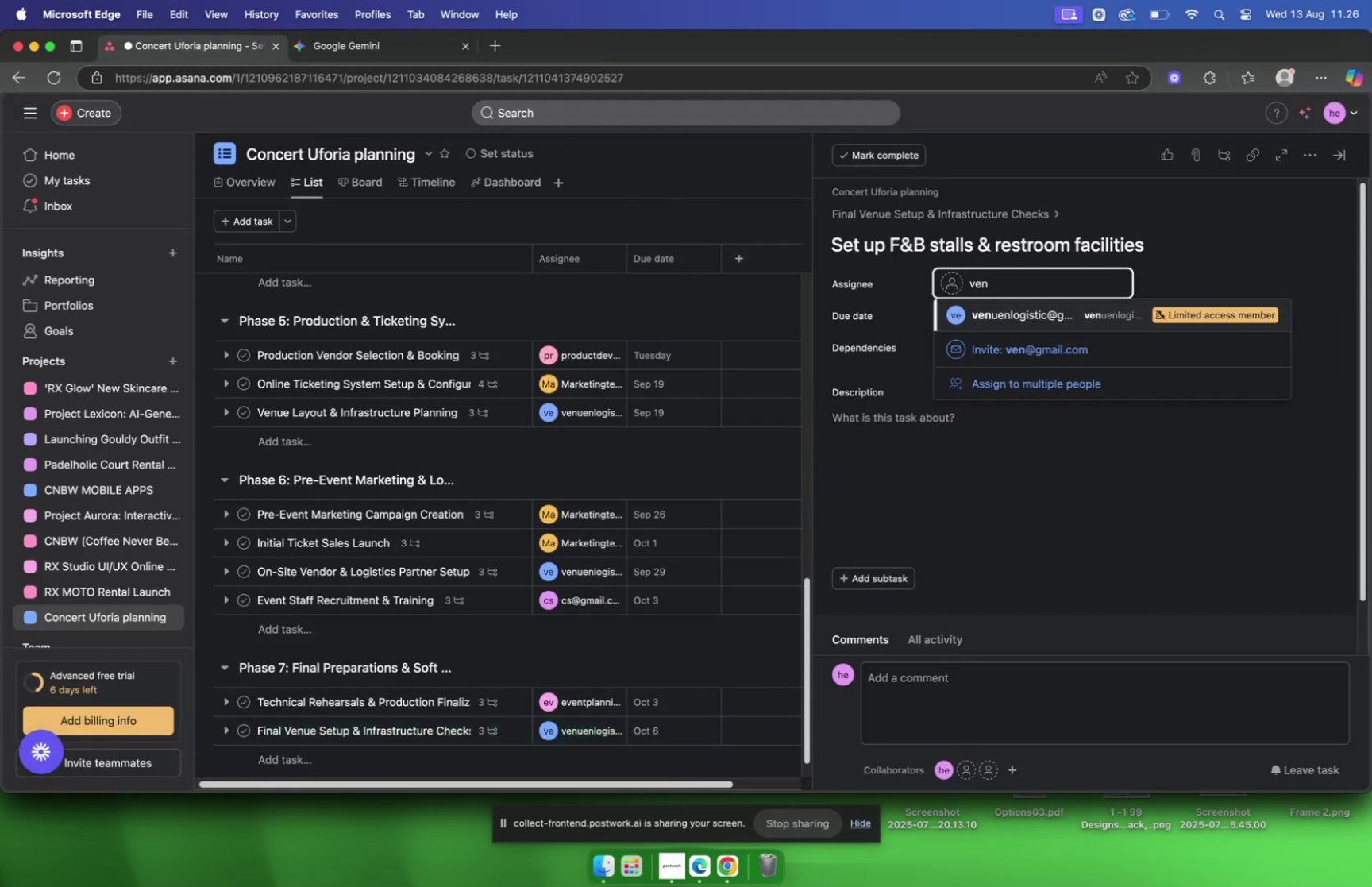 
key(Enter)
 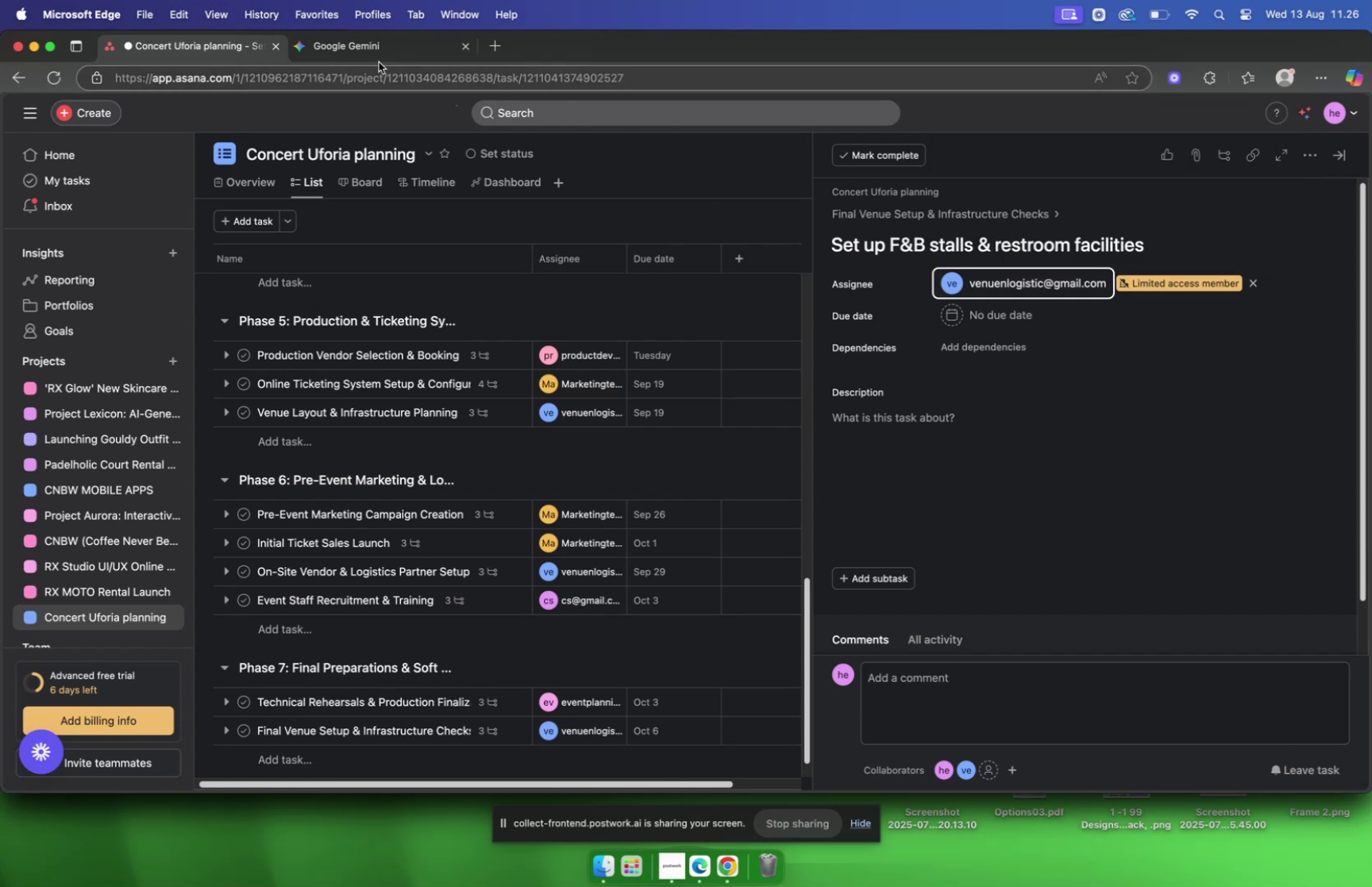 
left_click([380, 44])
 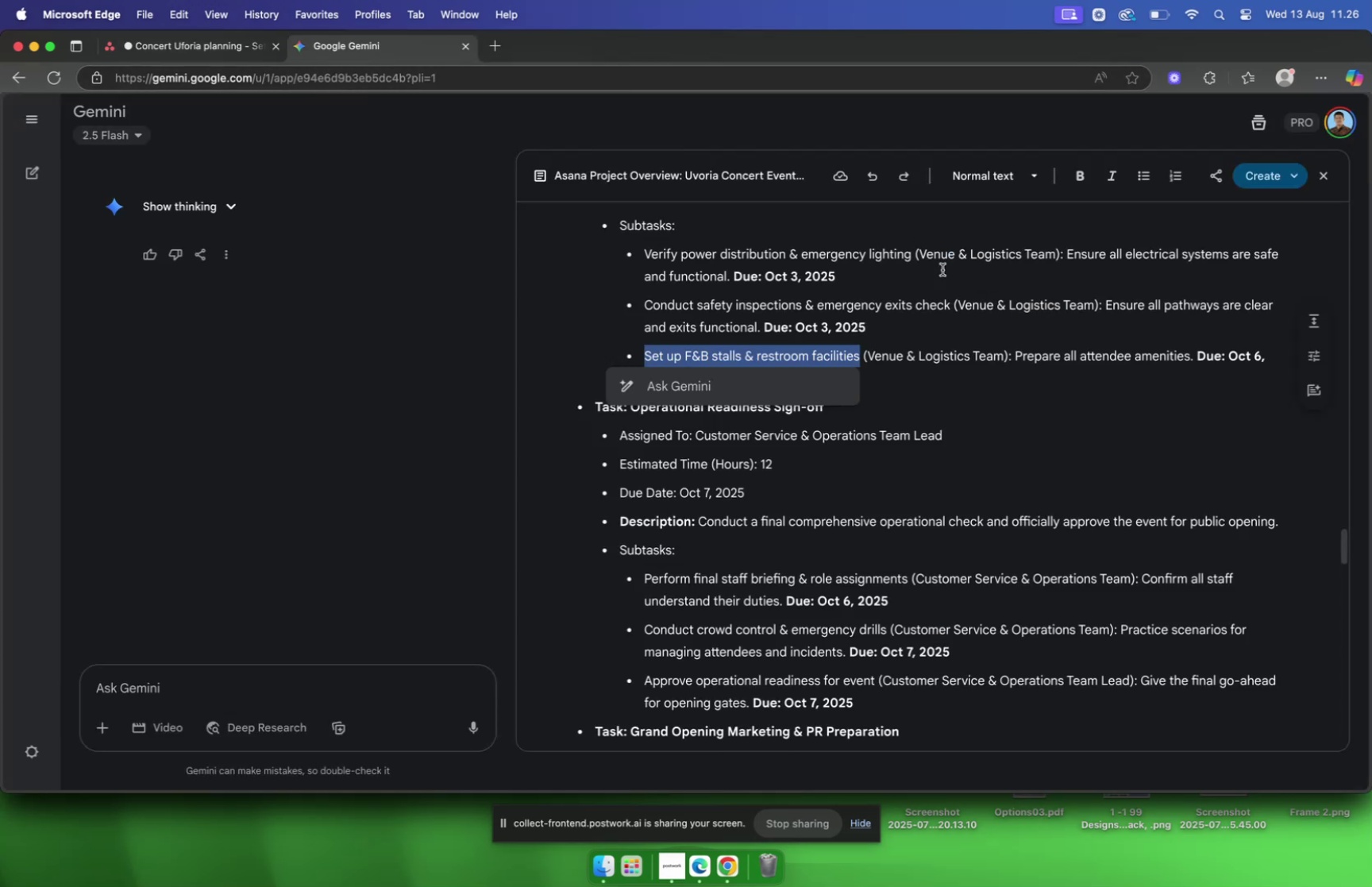 
left_click([1019, 329])
 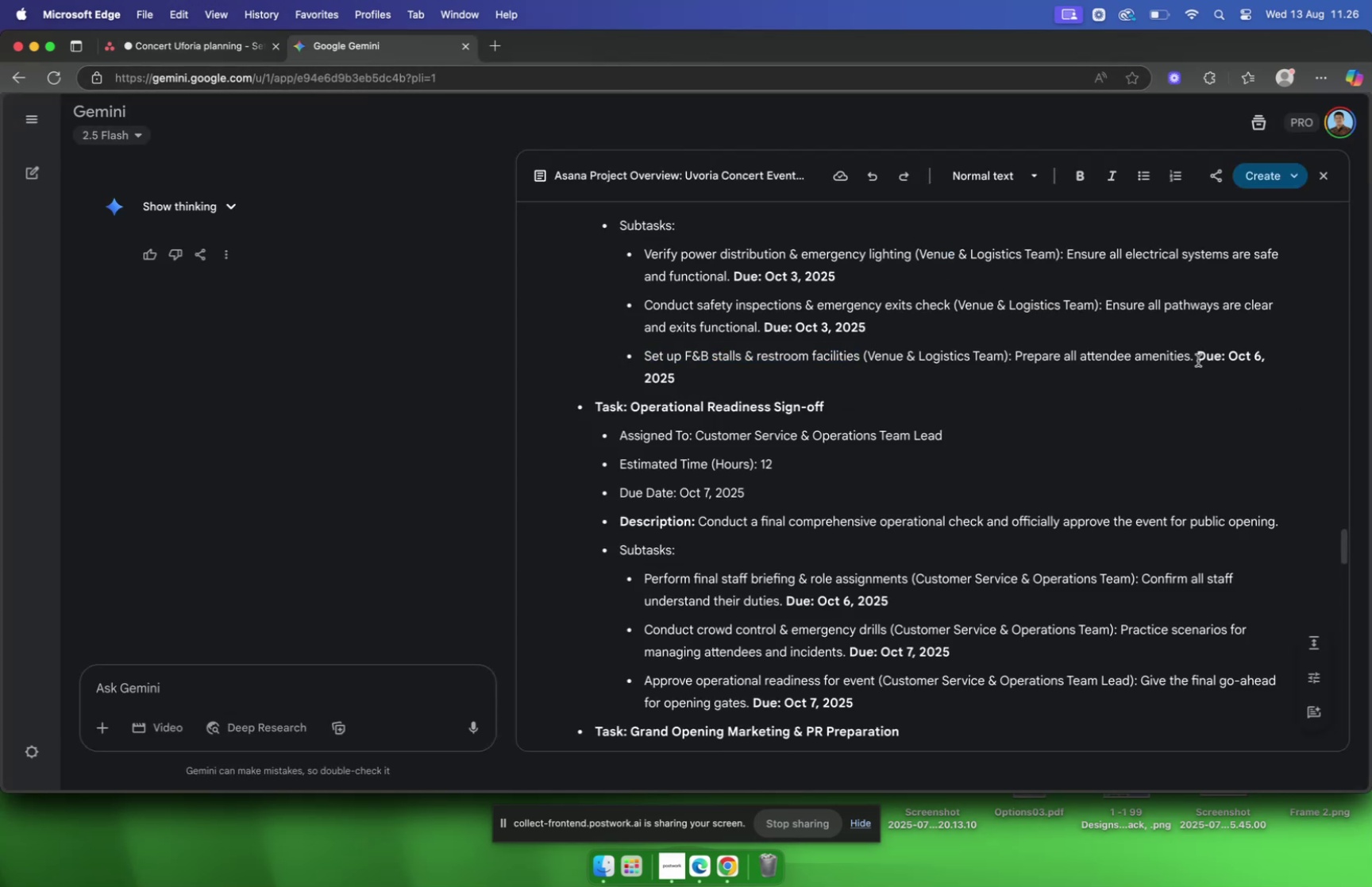 
left_click_drag(start_coordinate=[1194, 359], to_coordinate=[1018, 365])
 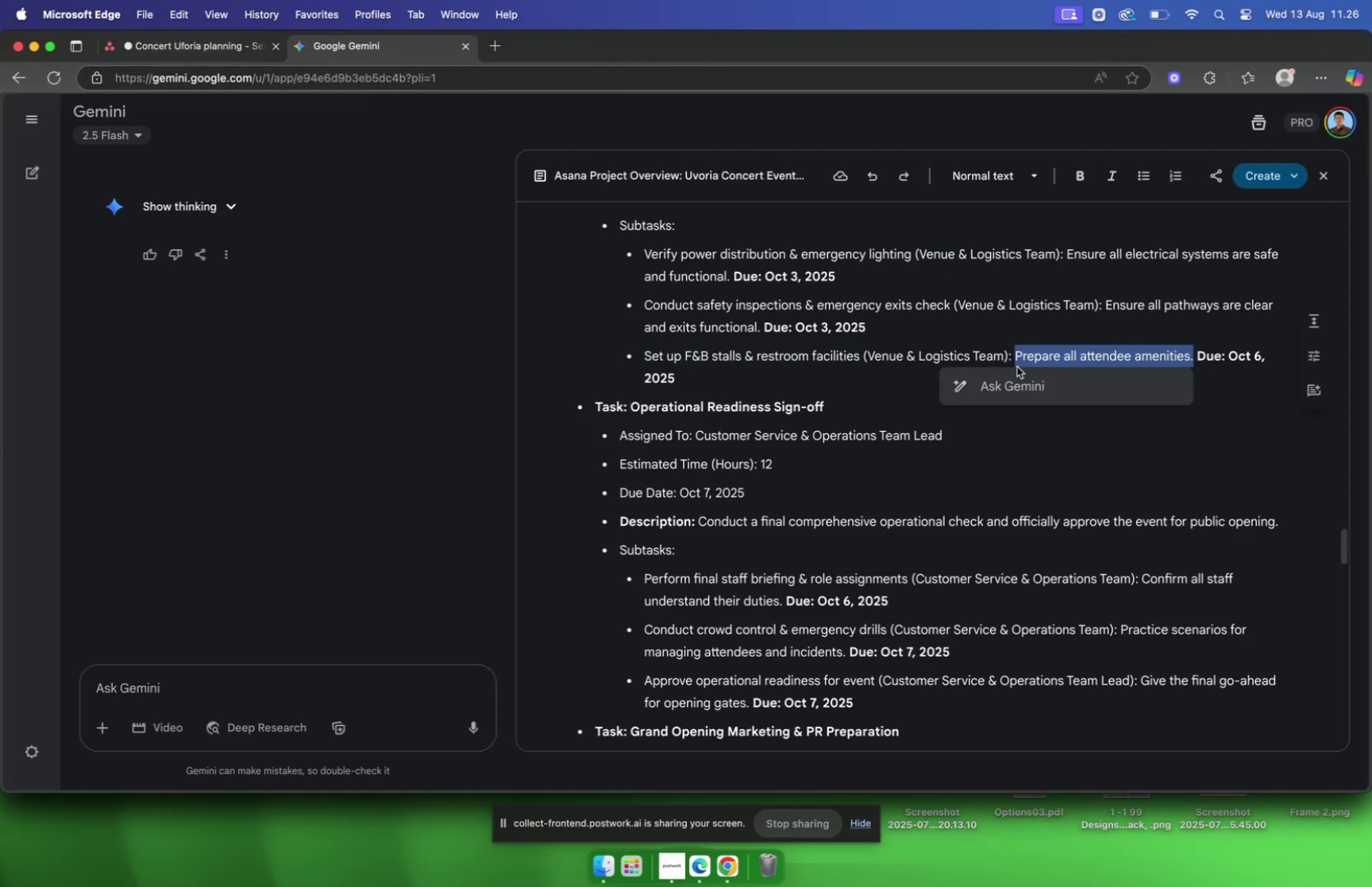 
key(Meta+C)
 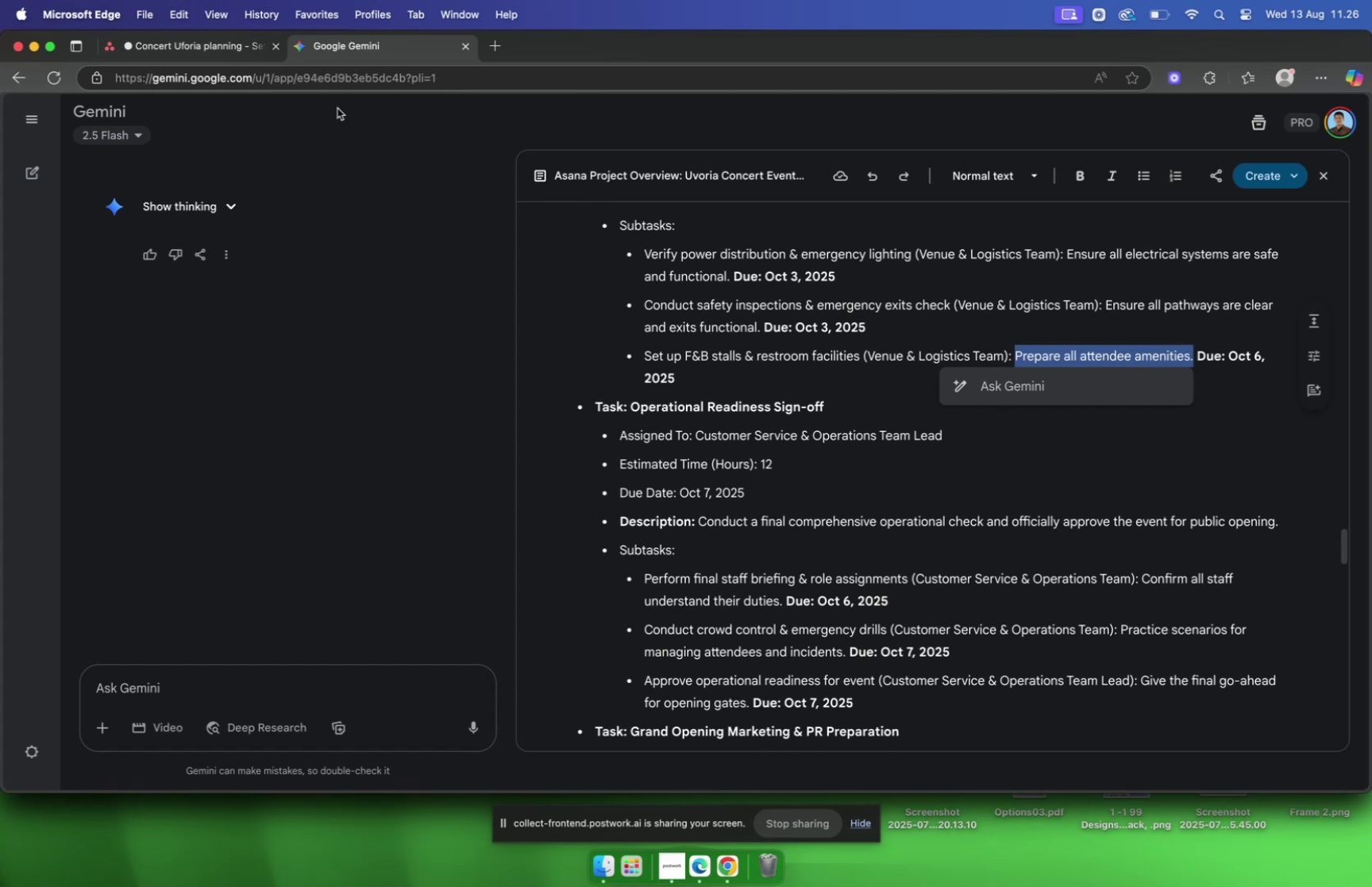 
left_click([168, 38])
 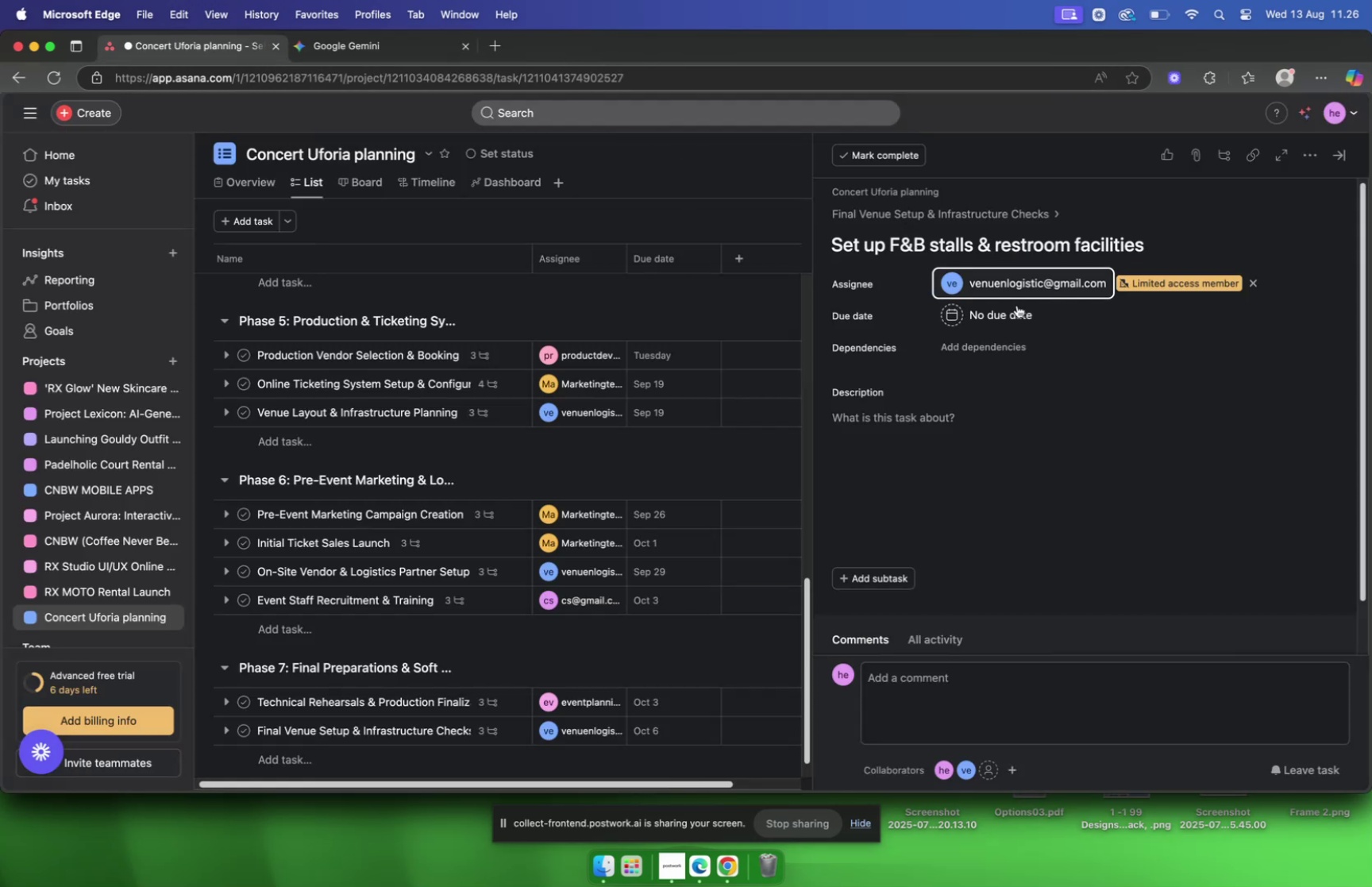 
left_click([1025, 318])
 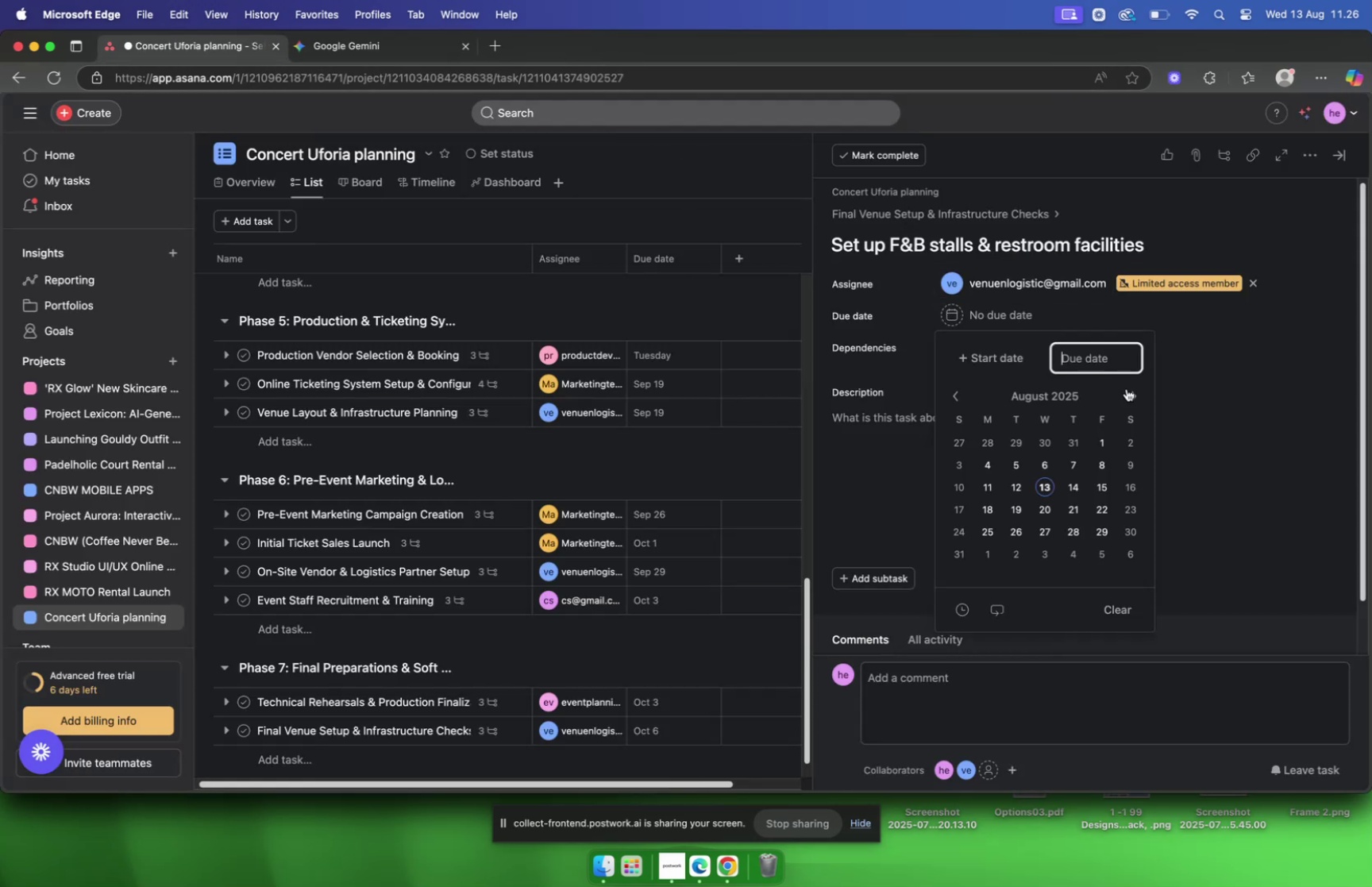 
left_click([1143, 399])
 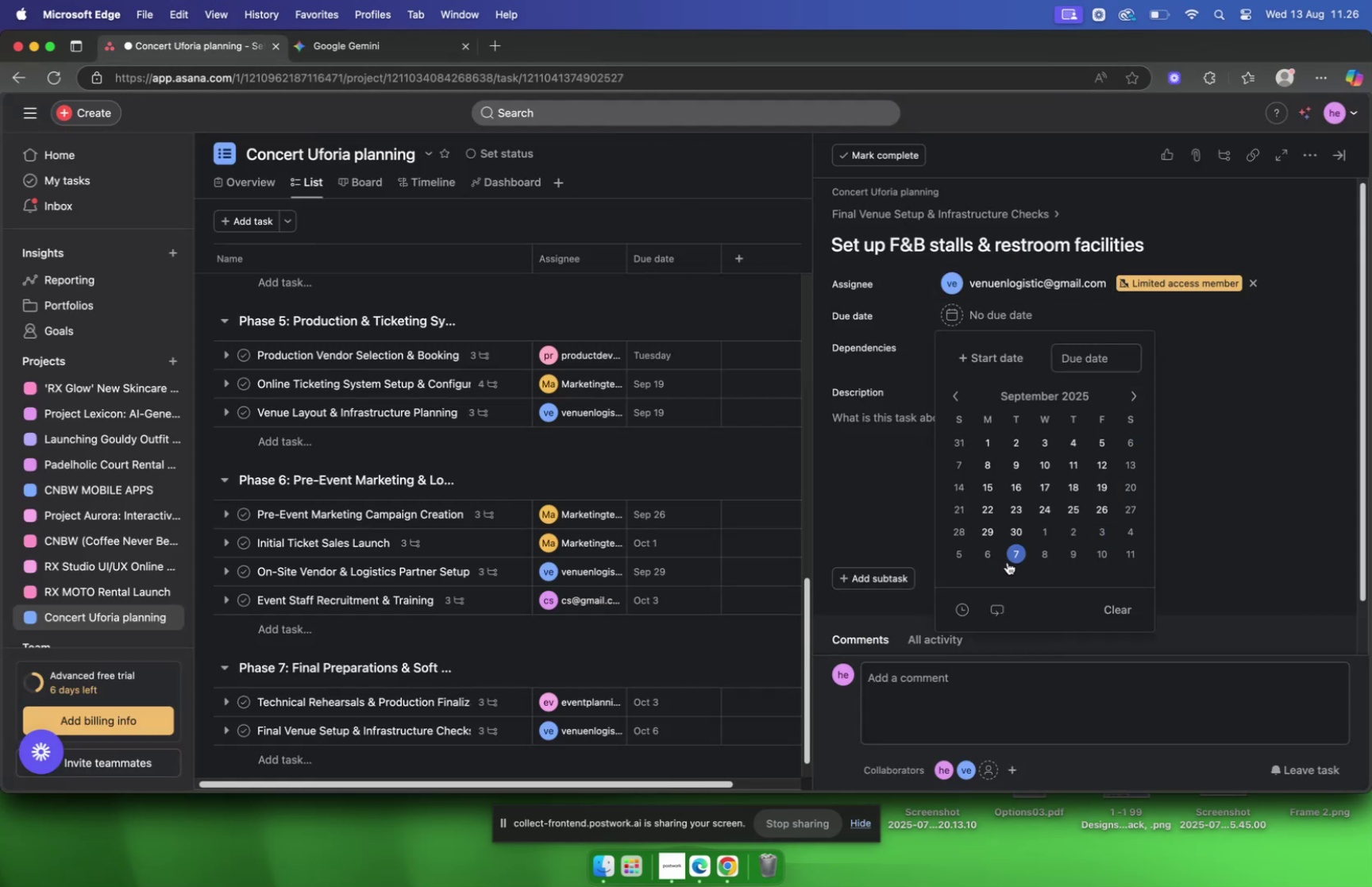 
left_click([993, 558])
 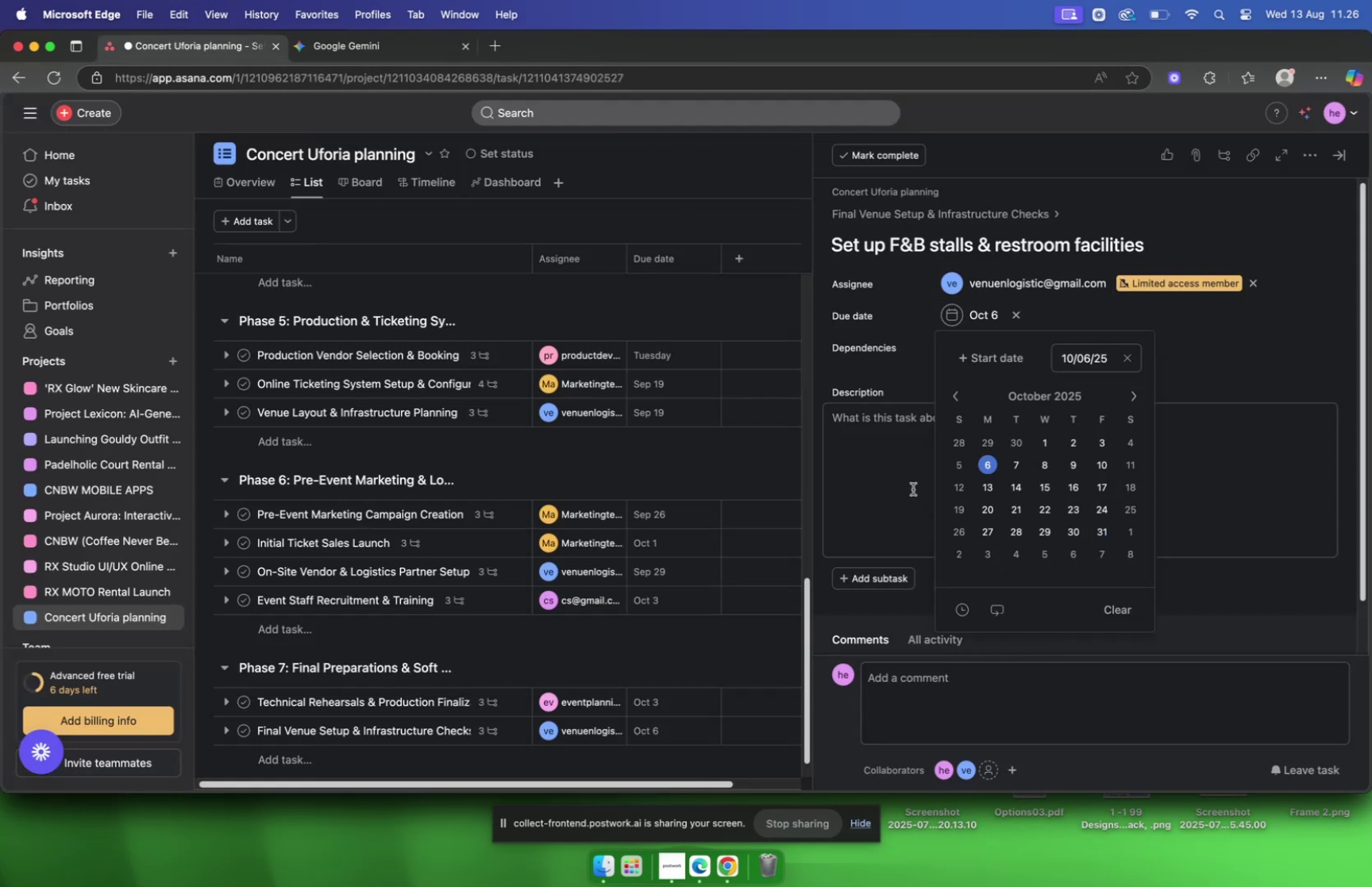 
left_click([903, 472])
 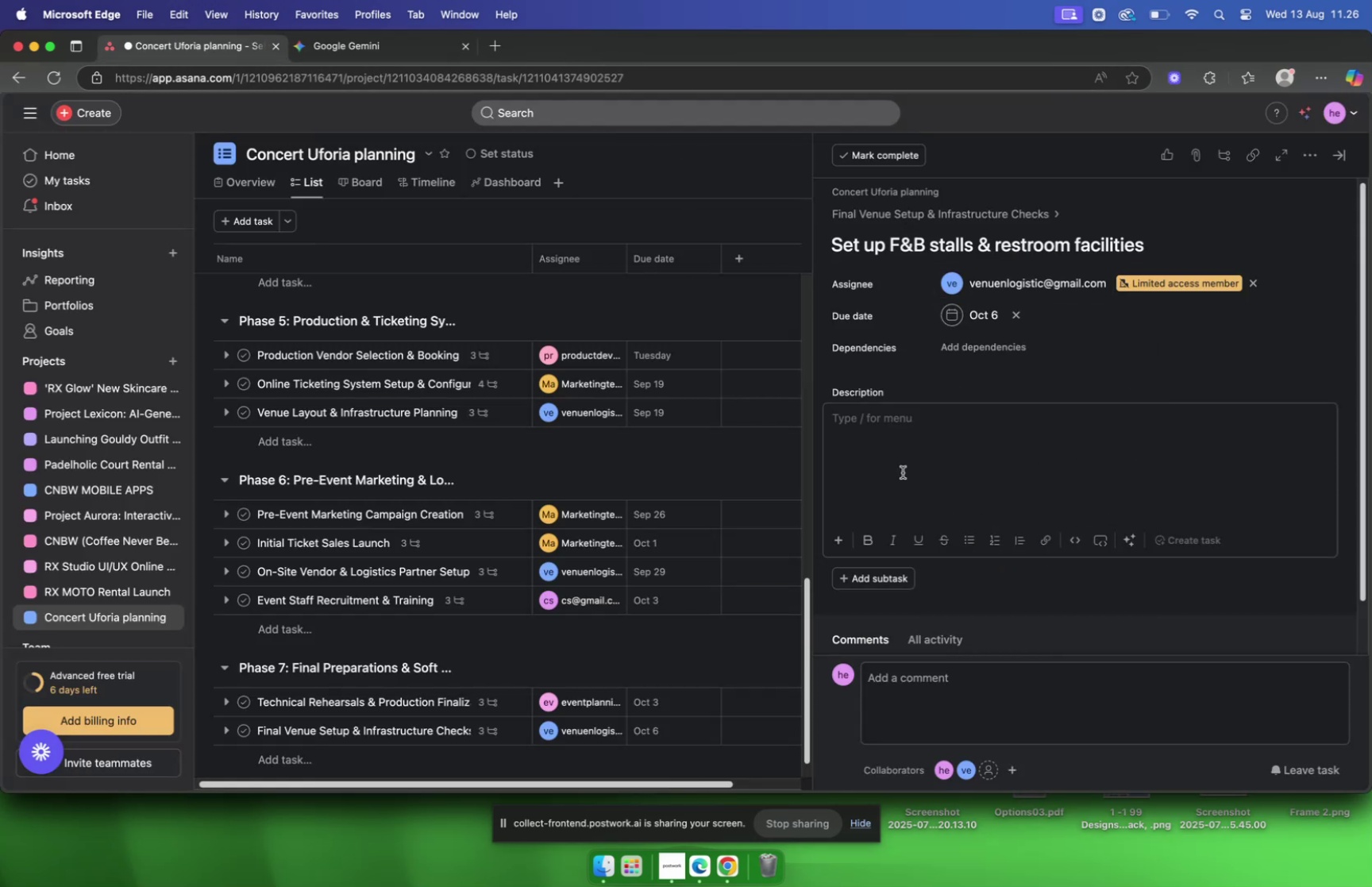 
key(Meta+V)
 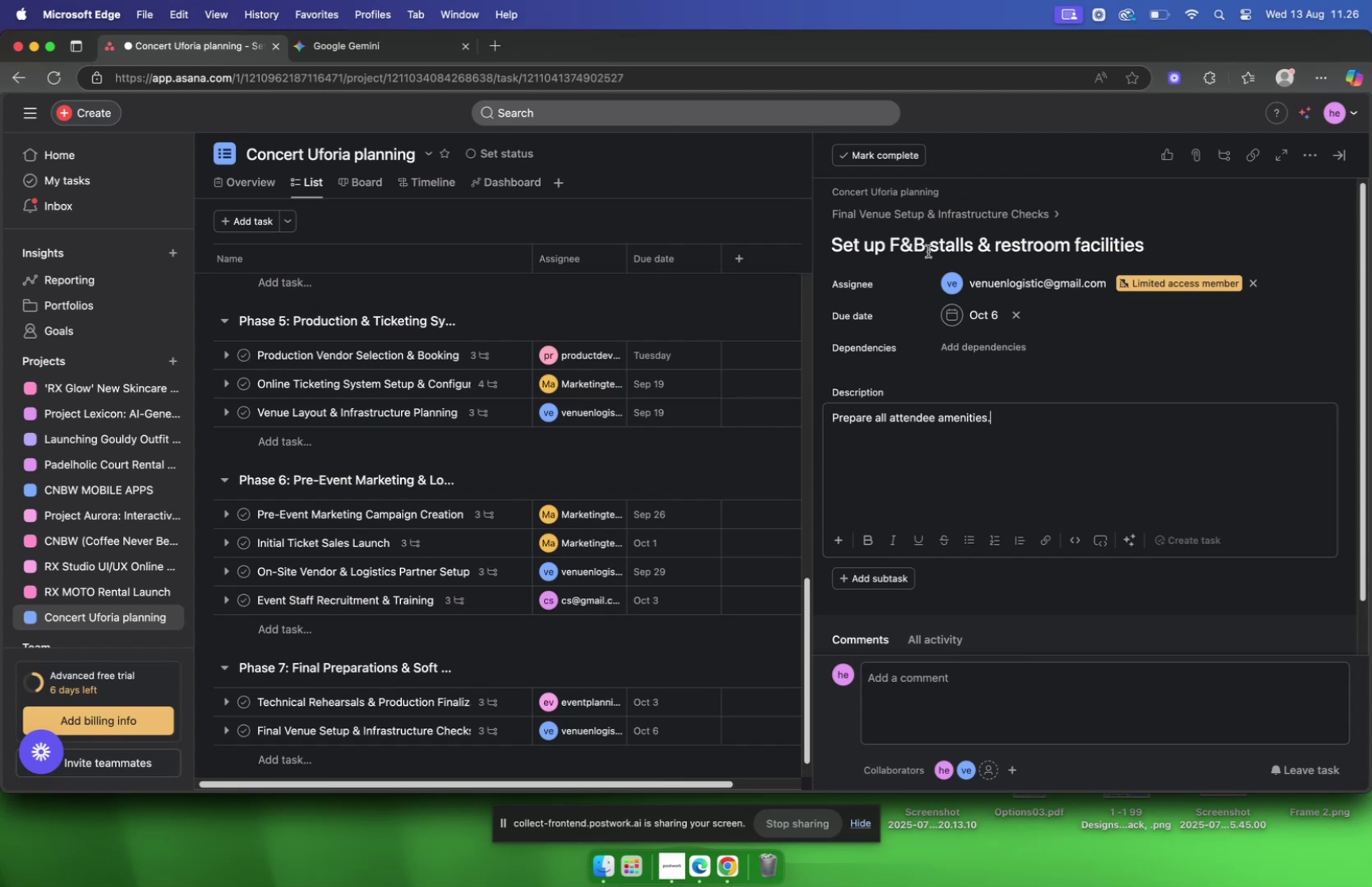 
left_click([936, 207])
 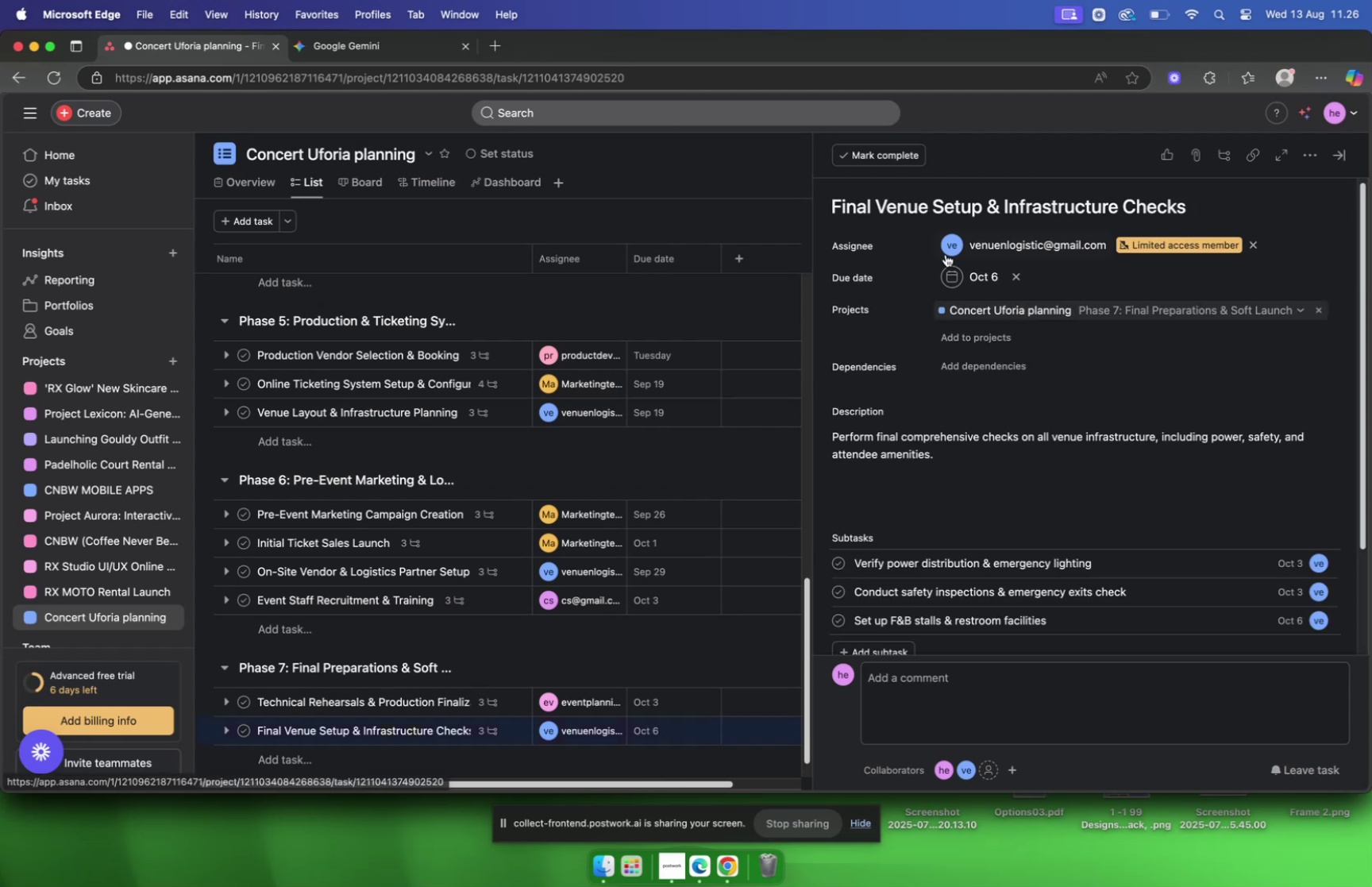 
scroll: coordinate [932, 262], scroll_direction: down, amount: 4.0
 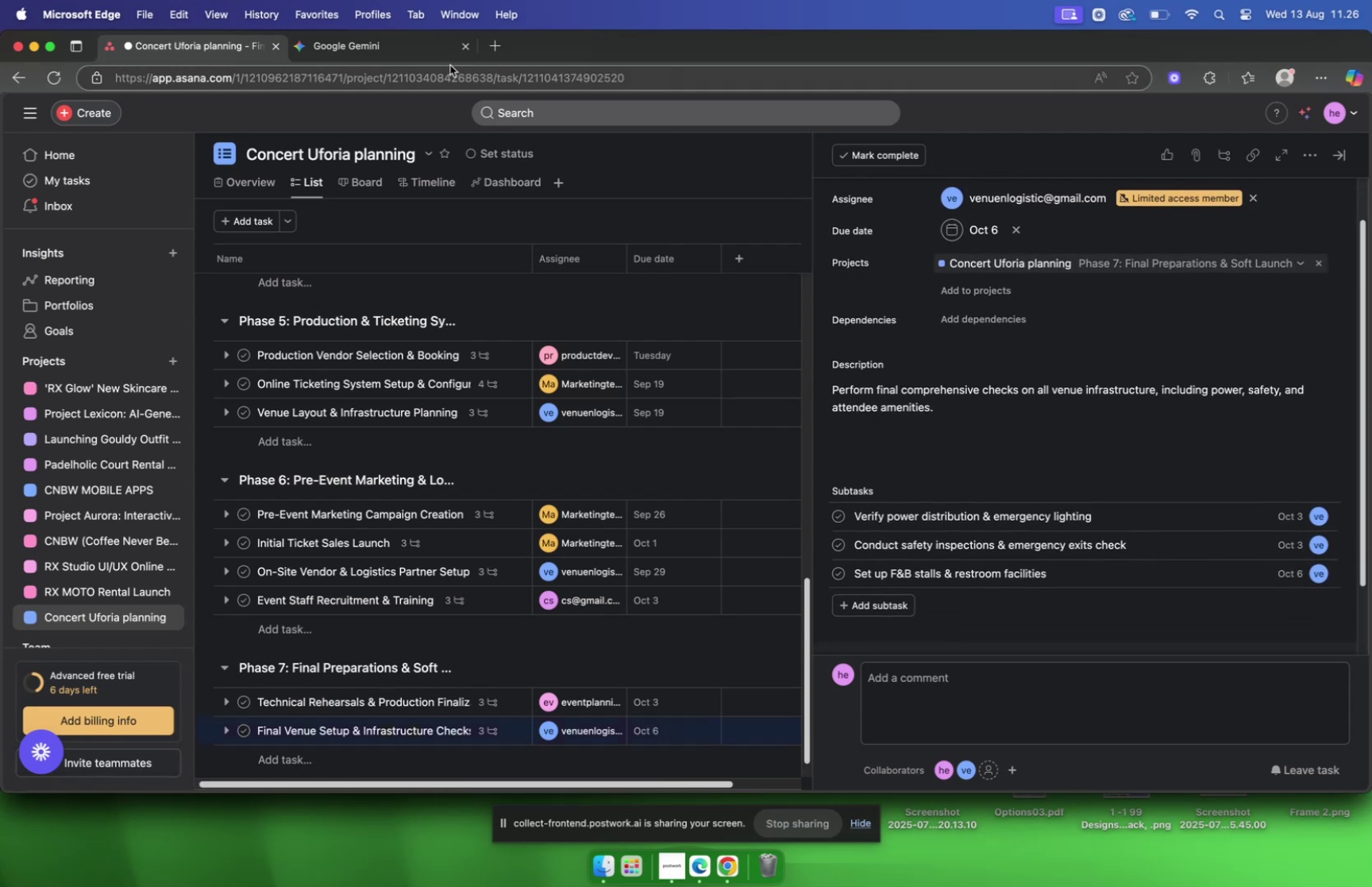 
left_click([409, 53])
 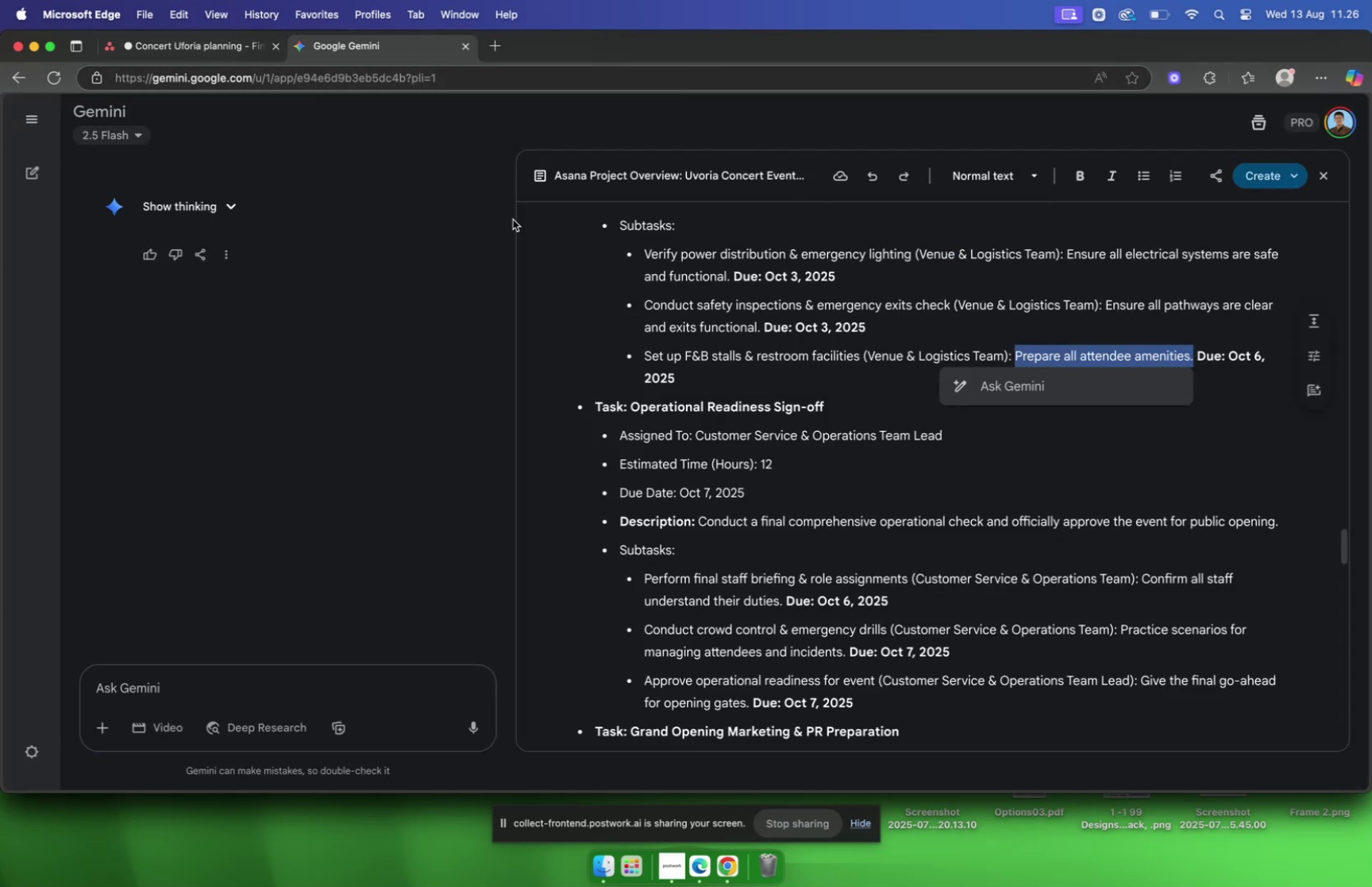 
left_click([218, 48])
 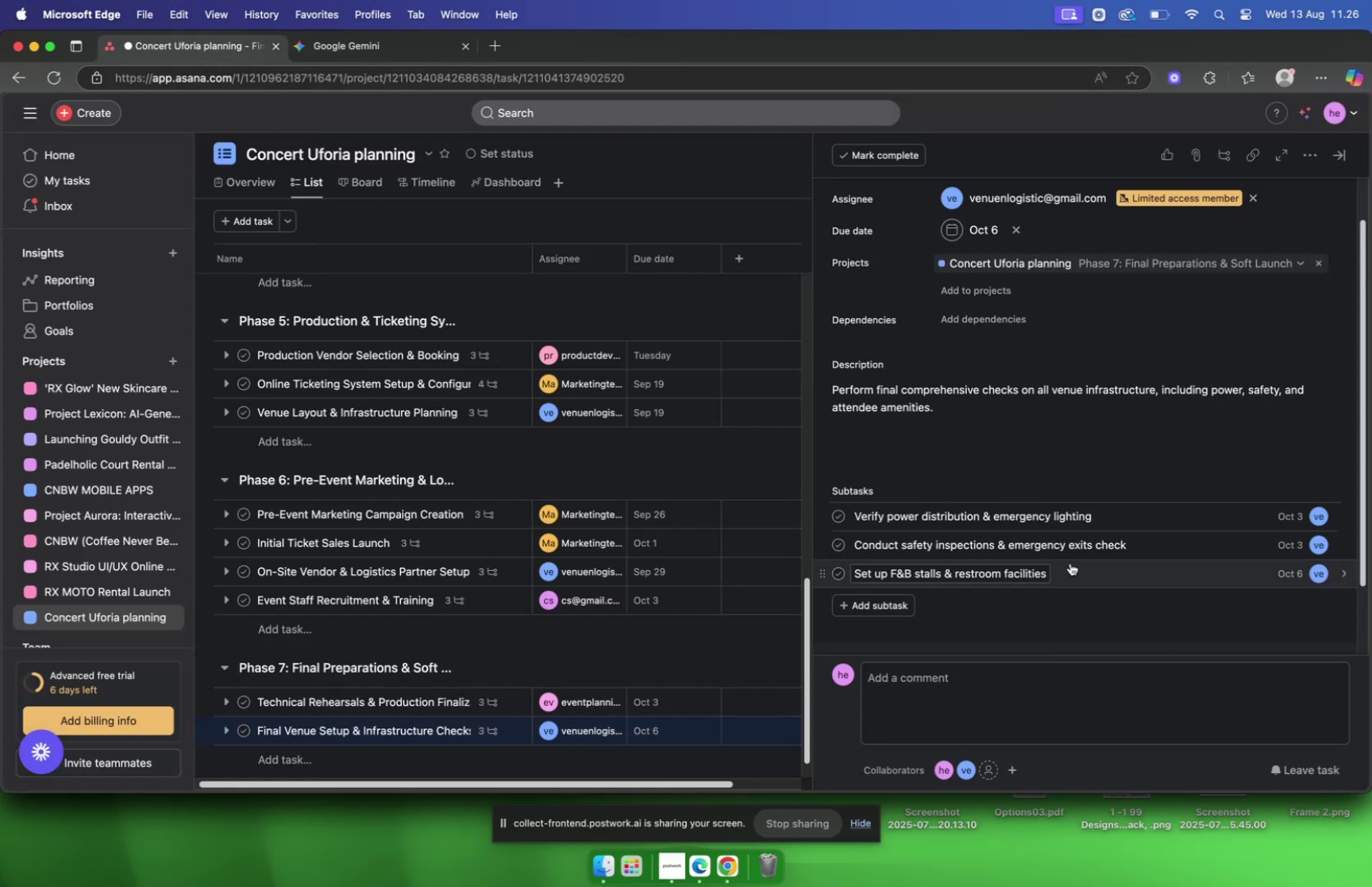 
left_click([1085, 571])
 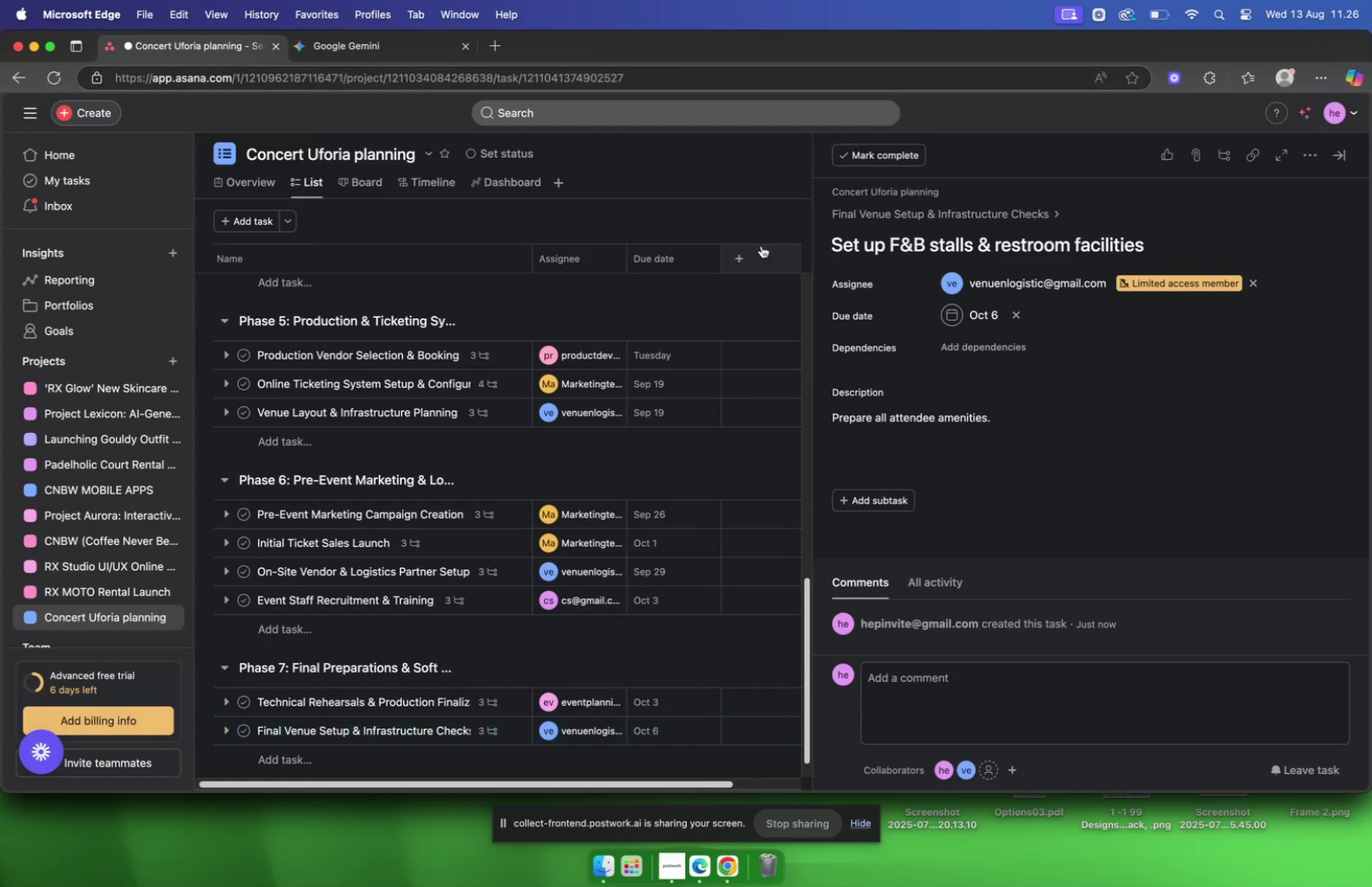 
left_click([867, 217])
 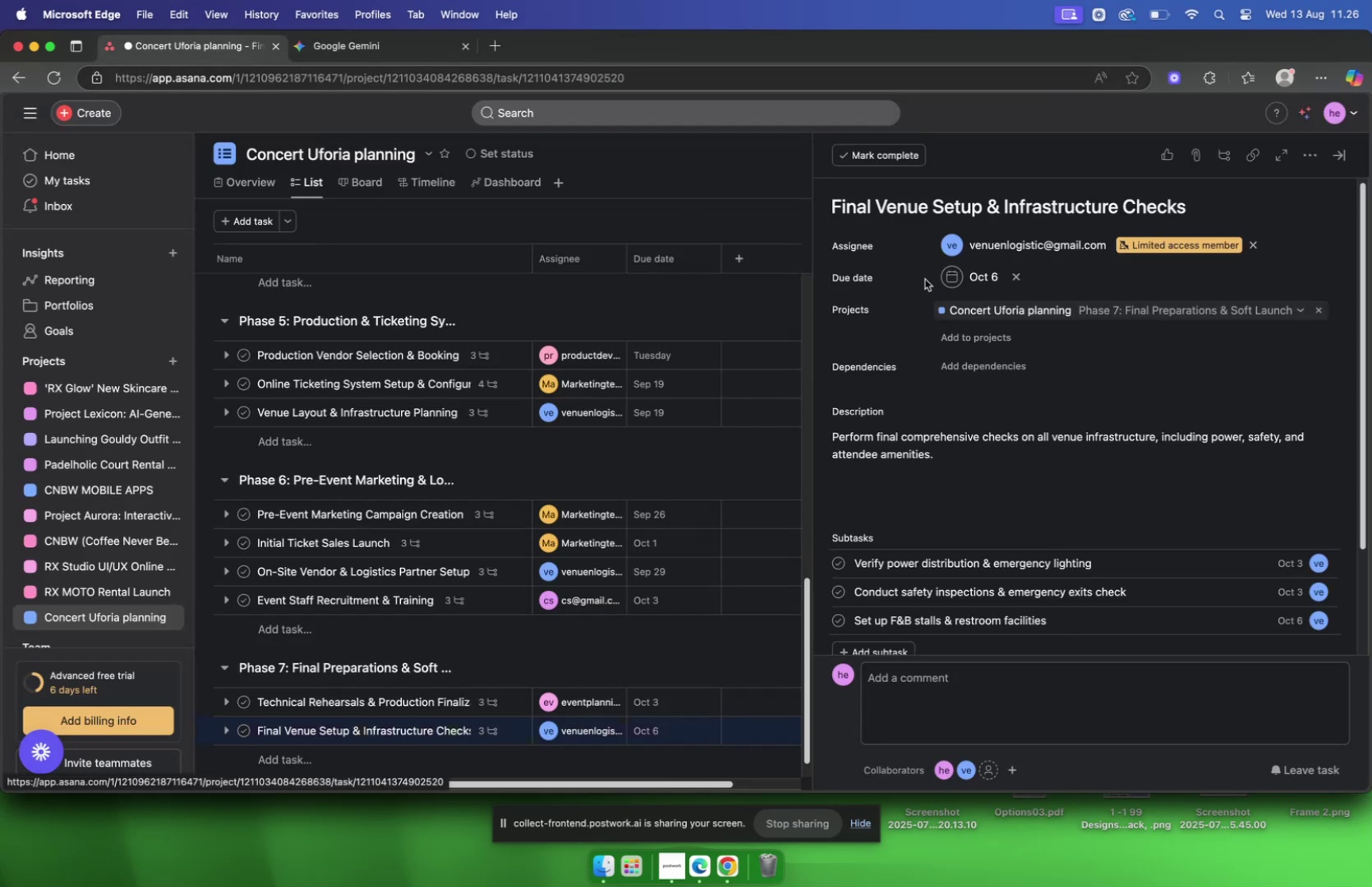 
scroll: coordinate [930, 280], scroll_direction: down, amount: 1.0
 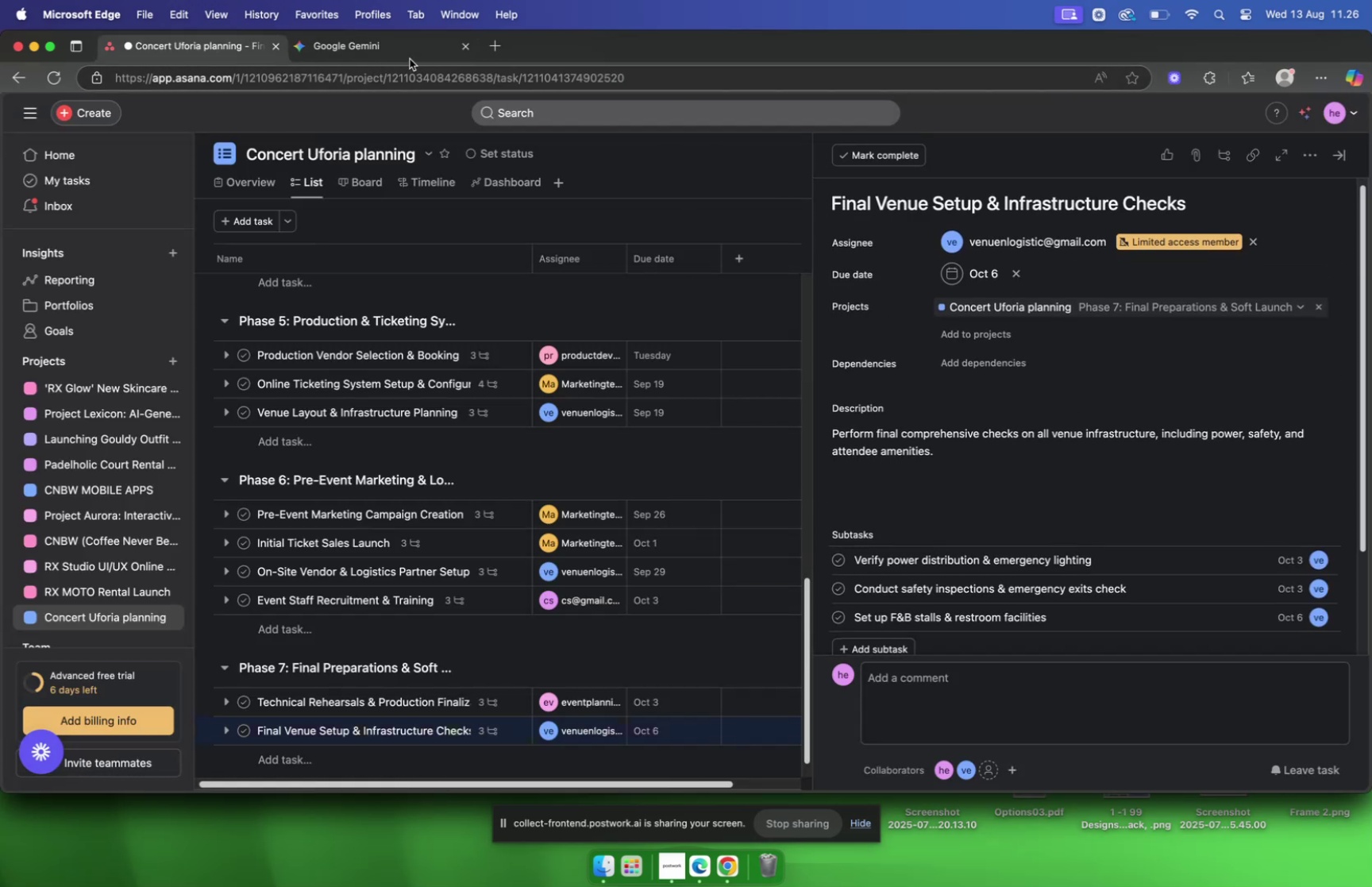 
left_click([390, 54])
 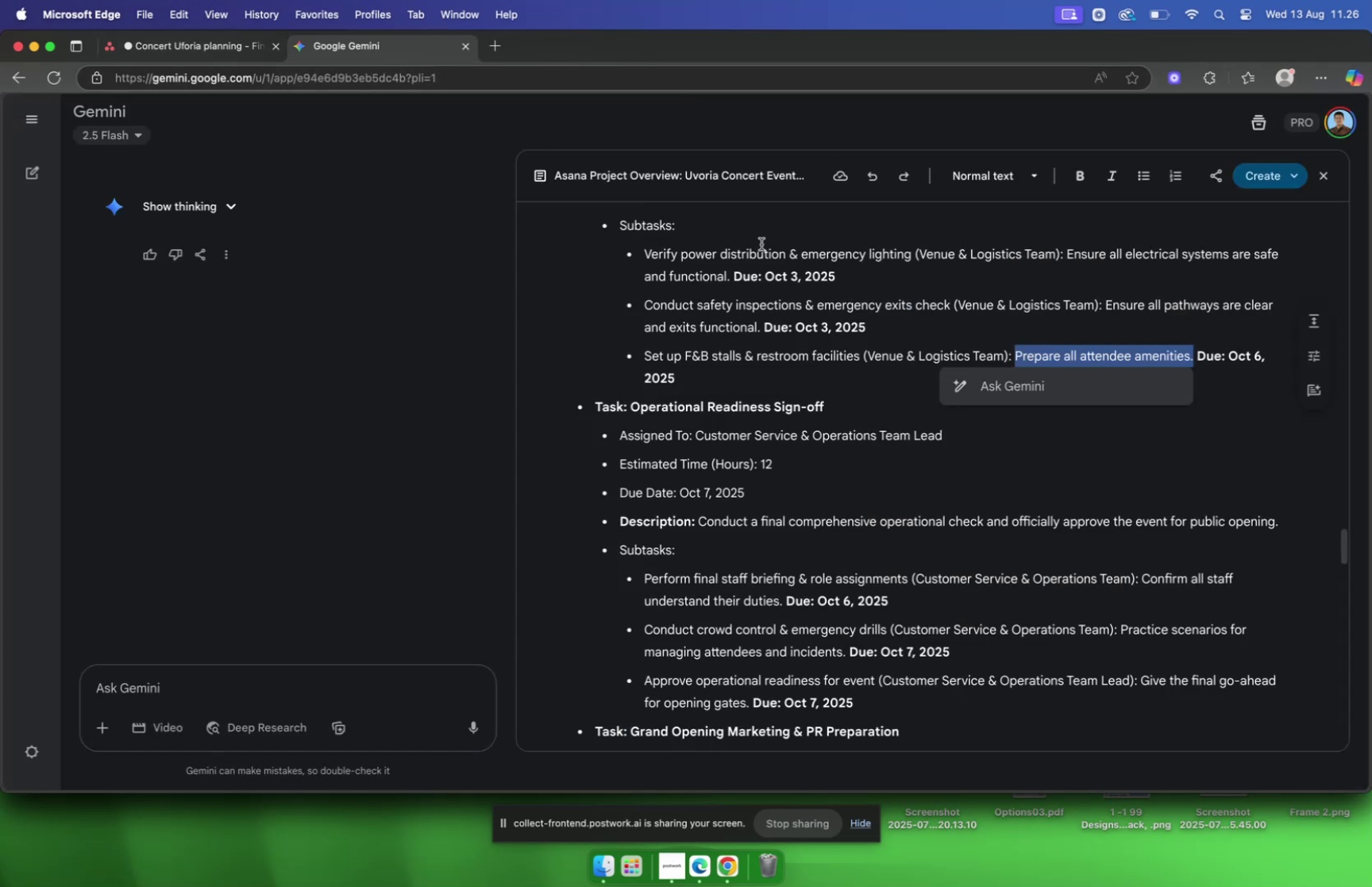 
scroll: coordinate [805, 303], scroll_direction: down, amount: 9.0
 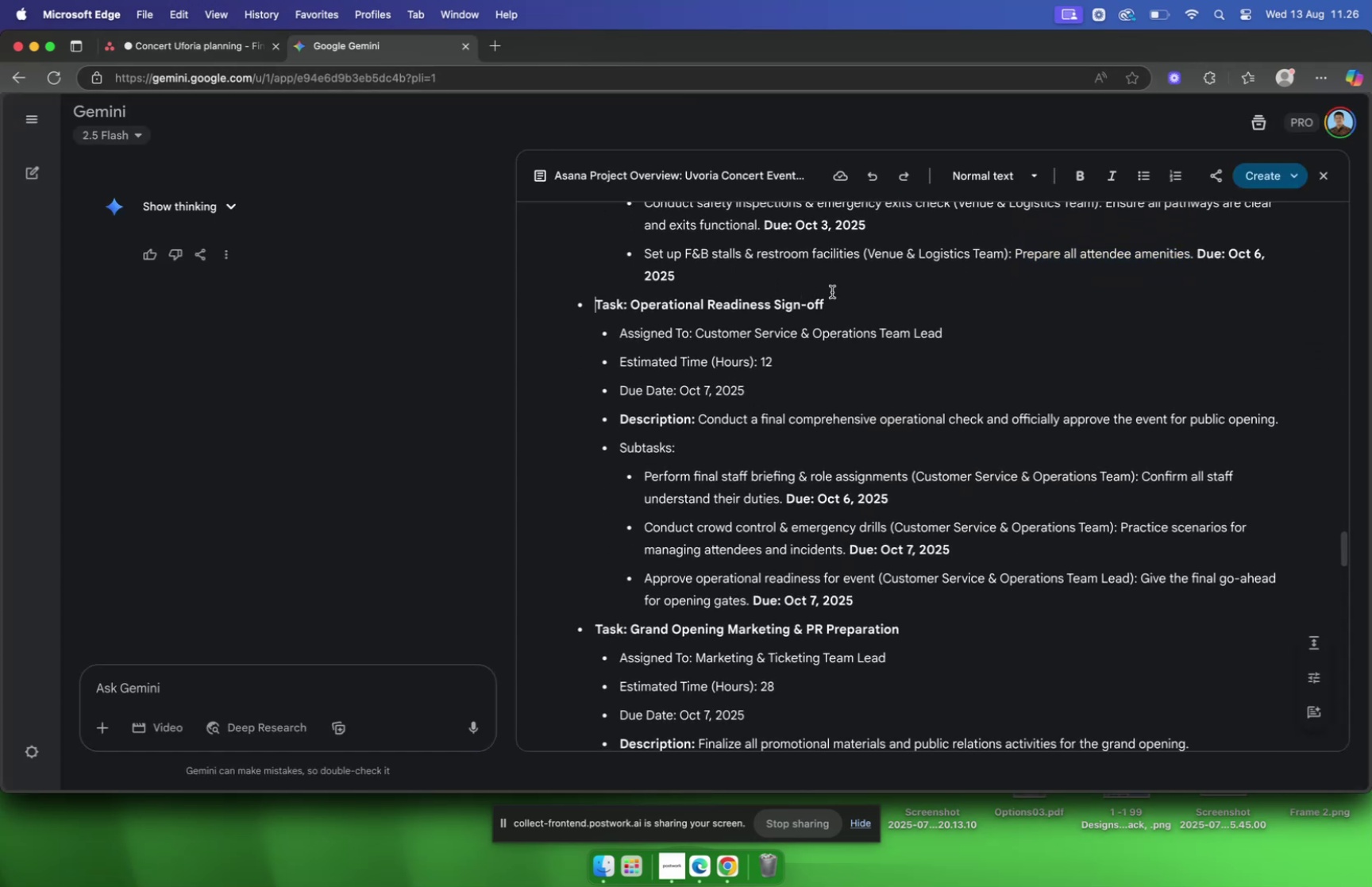 
left_click_drag(start_coordinate=[834, 301], to_coordinate=[634, 308])
 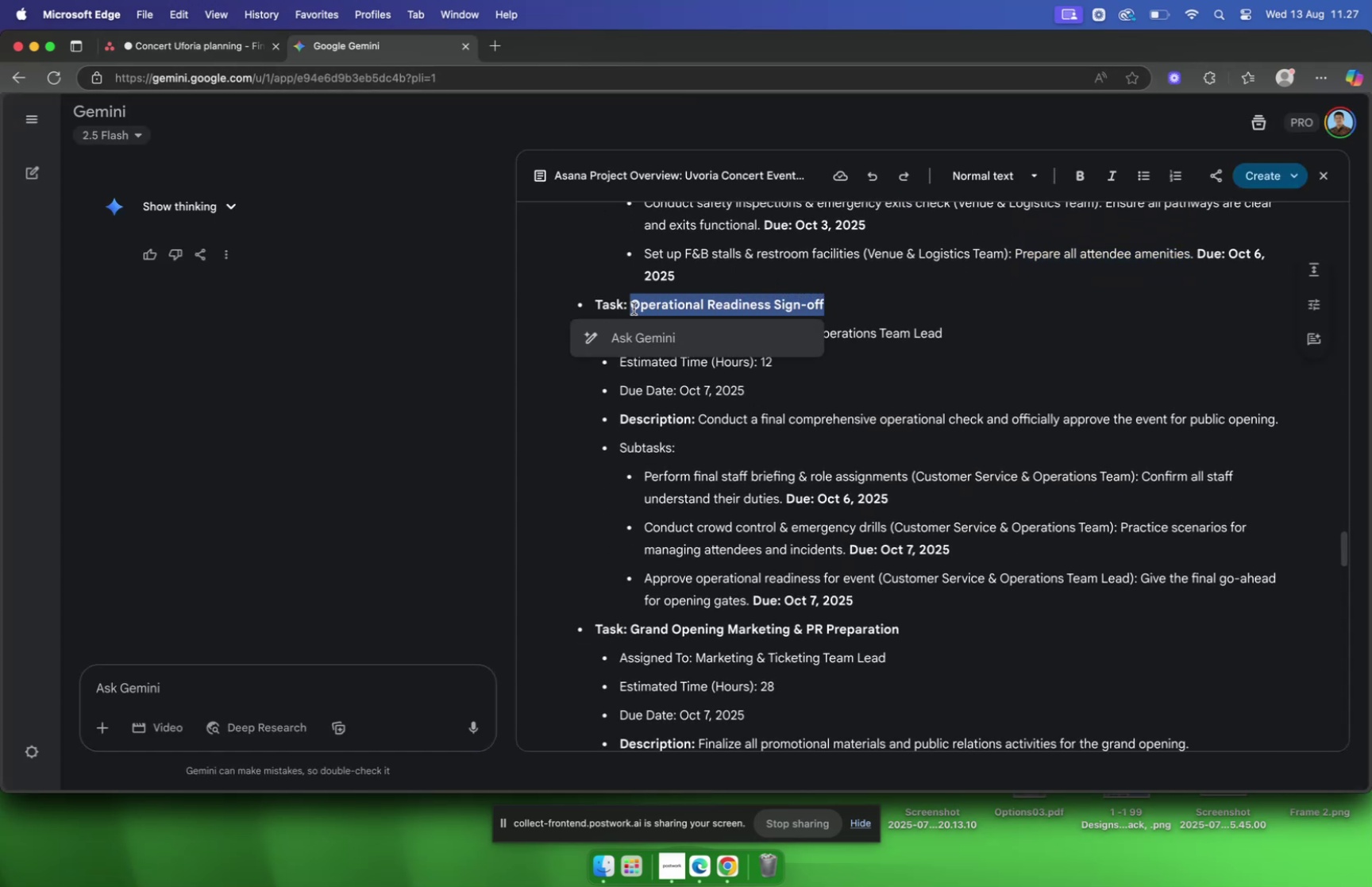 
key(Meta+C)
 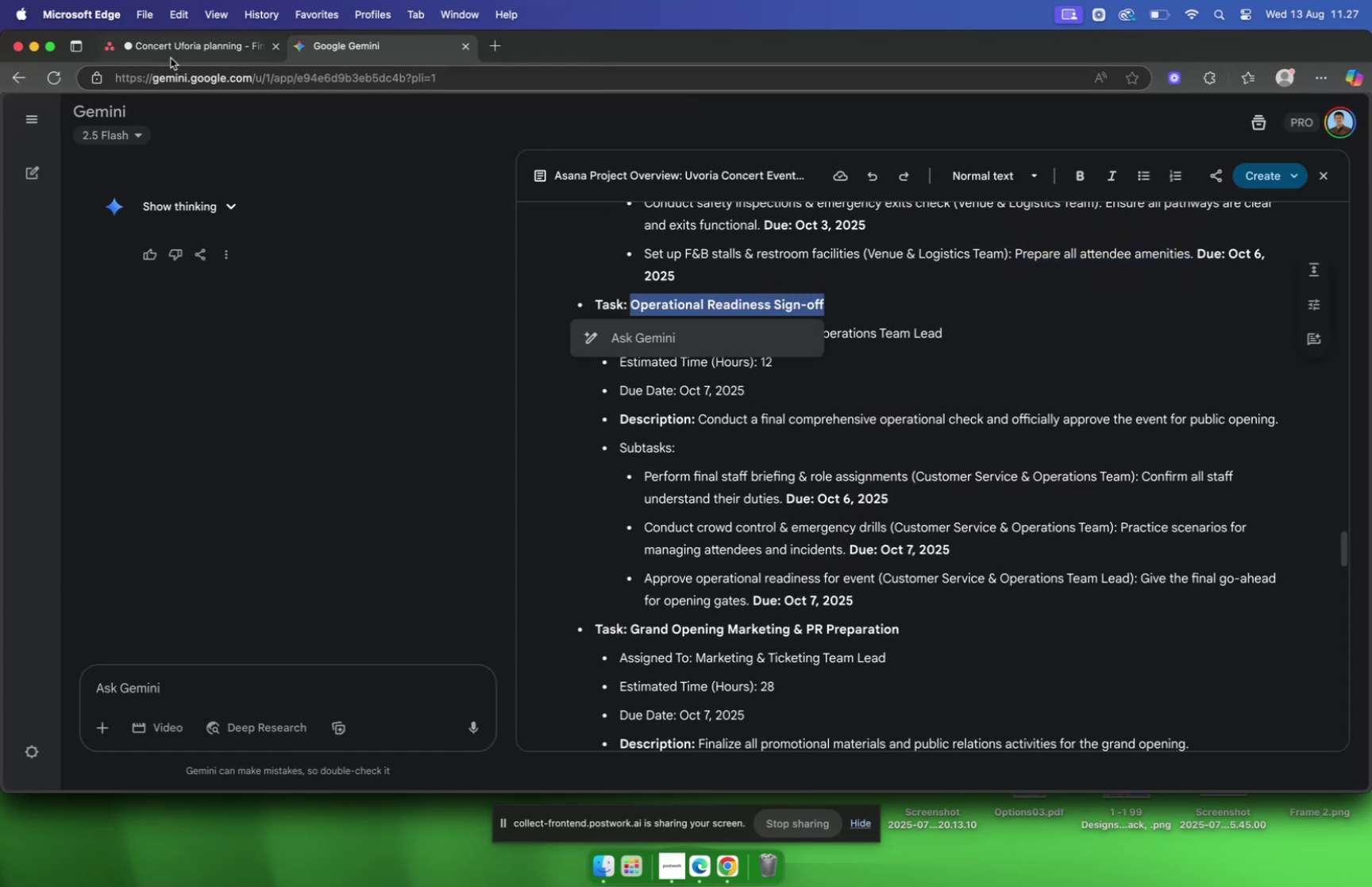 
left_click([168, 52])
 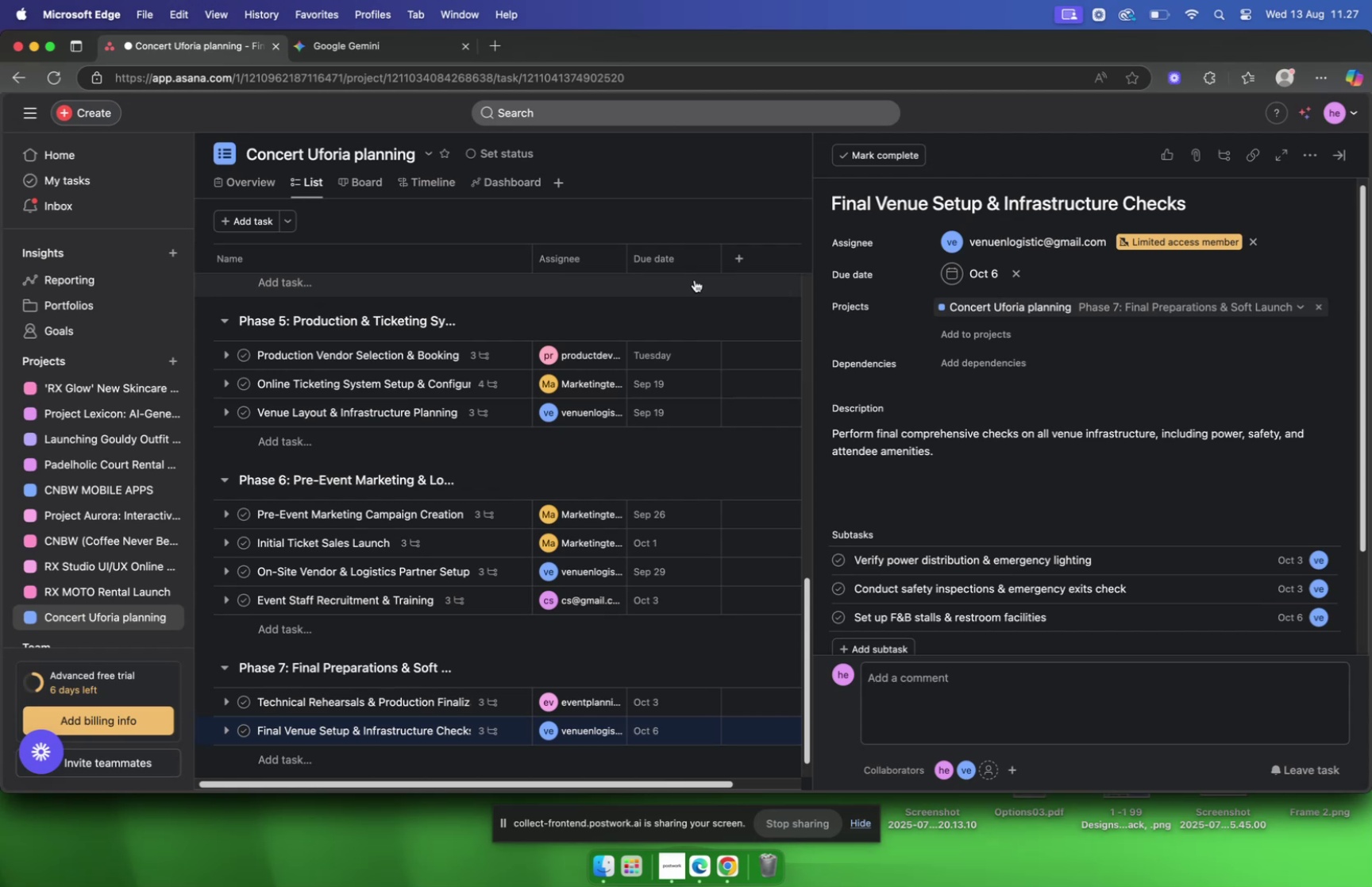 
scroll: coordinate [561, 327], scroll_direction: down, amount: 16.0
 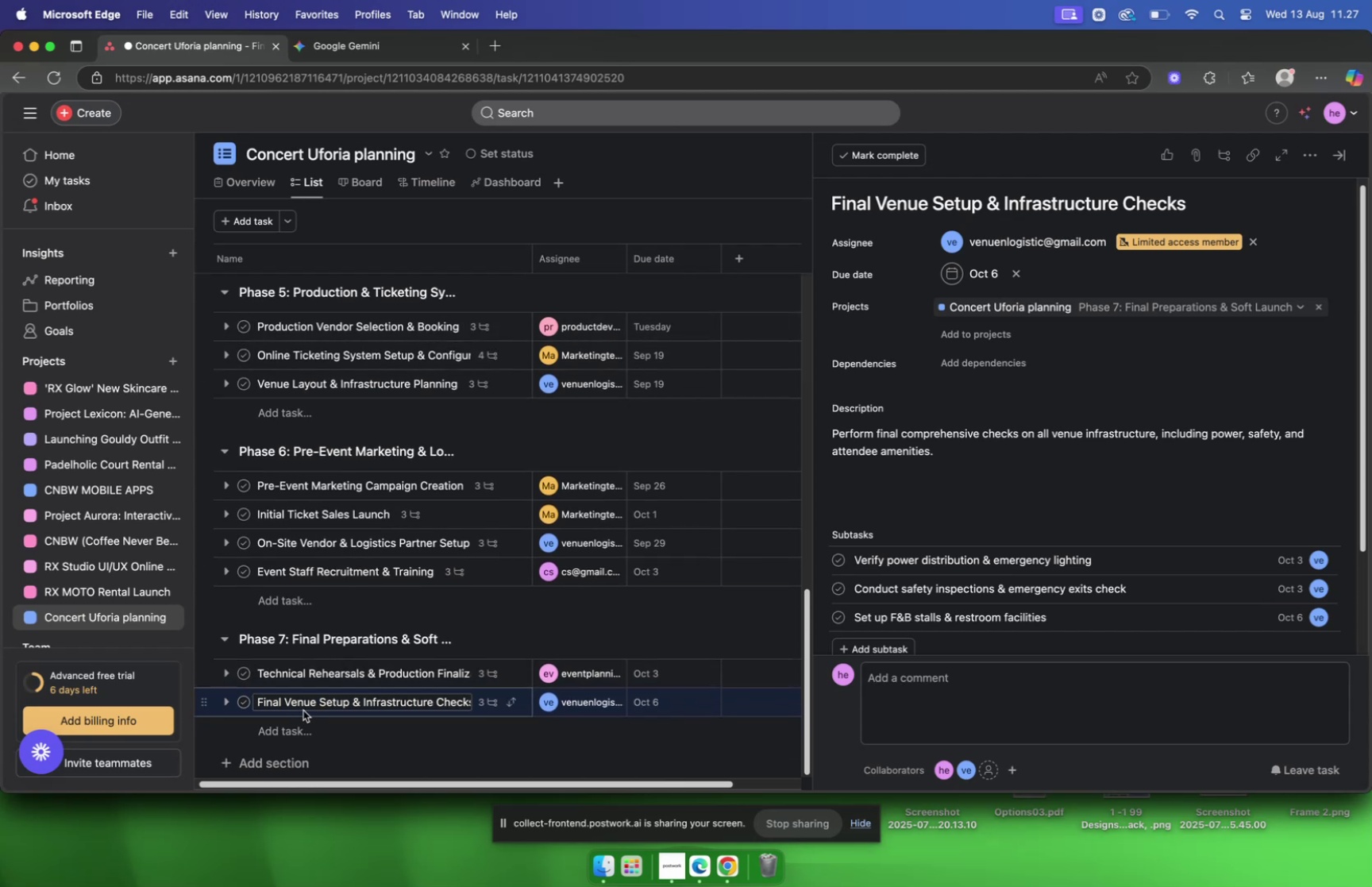 
left_click([298, 722])
 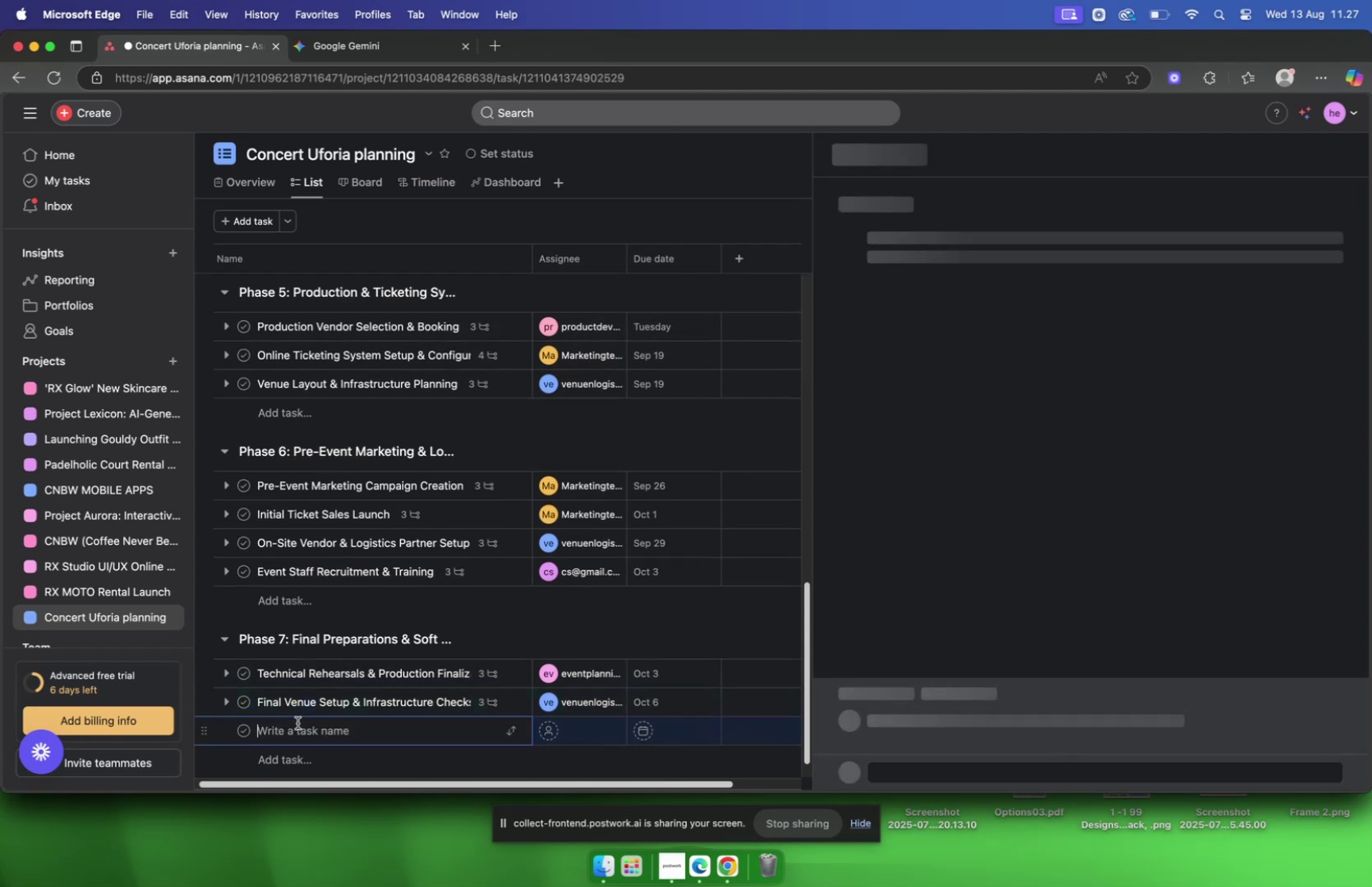 
key(Meta+V)
 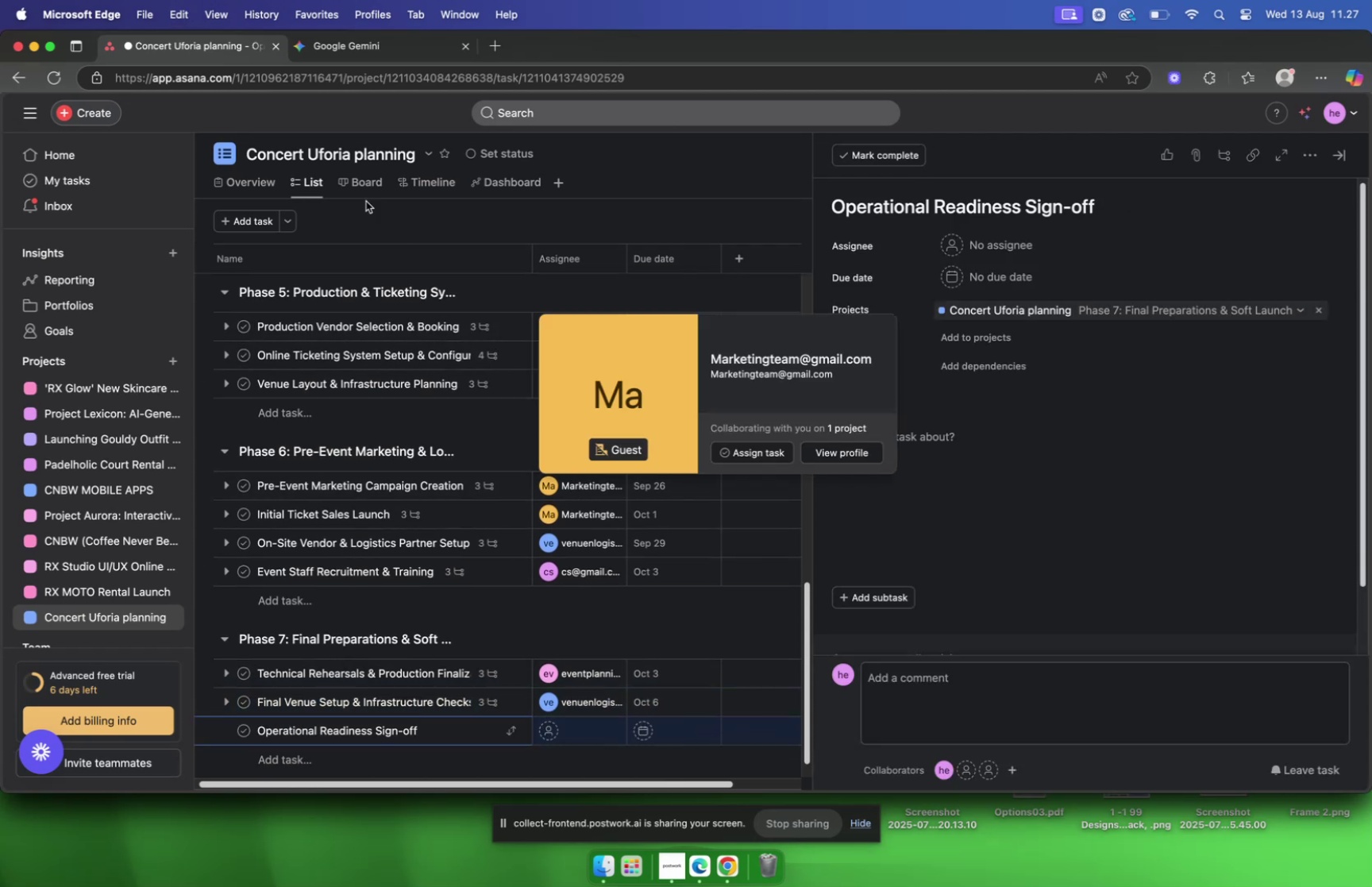 
left_click([370, 40])
 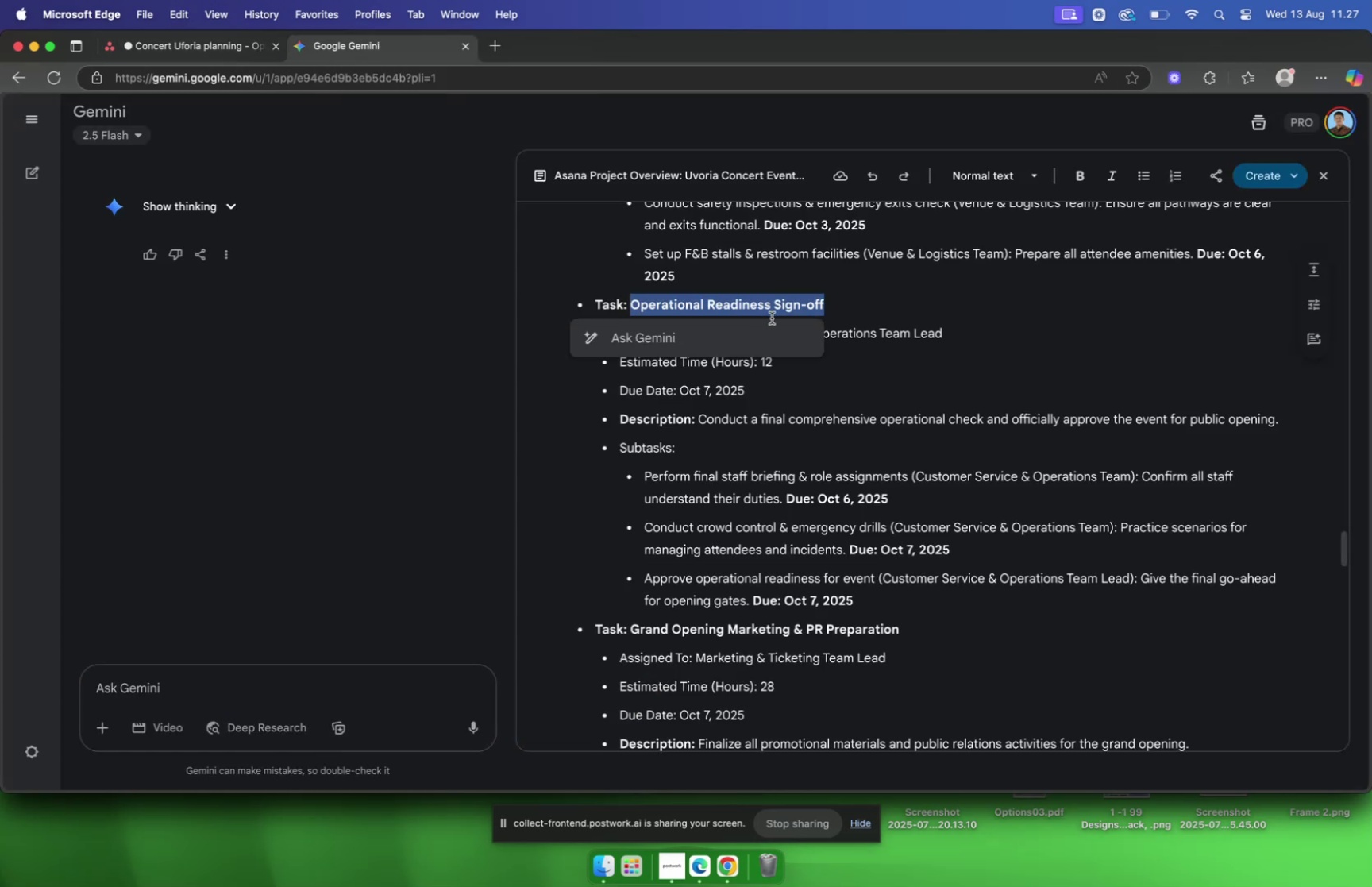 
left_click([872, 387])
 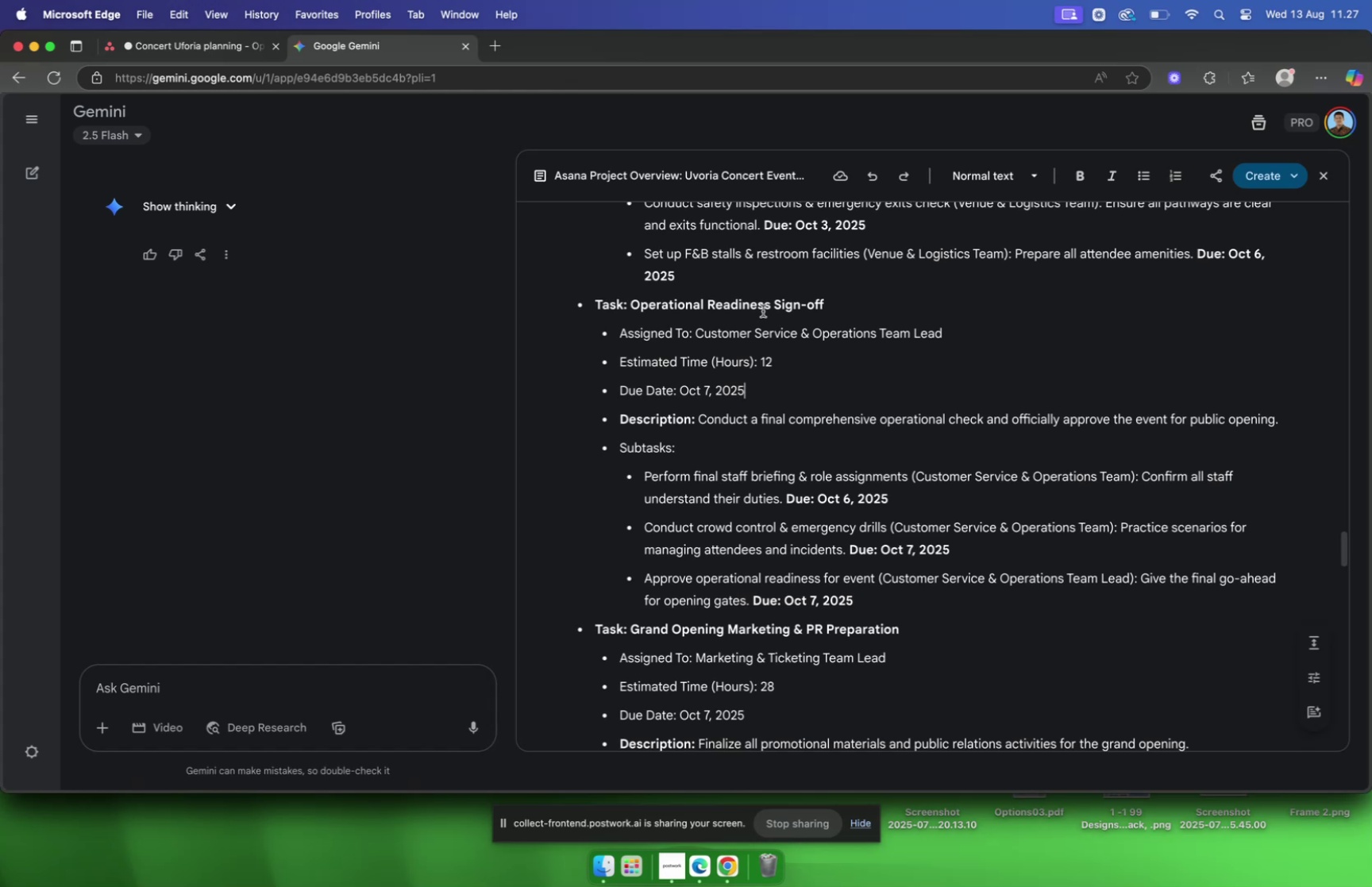 
wait(12.51)
 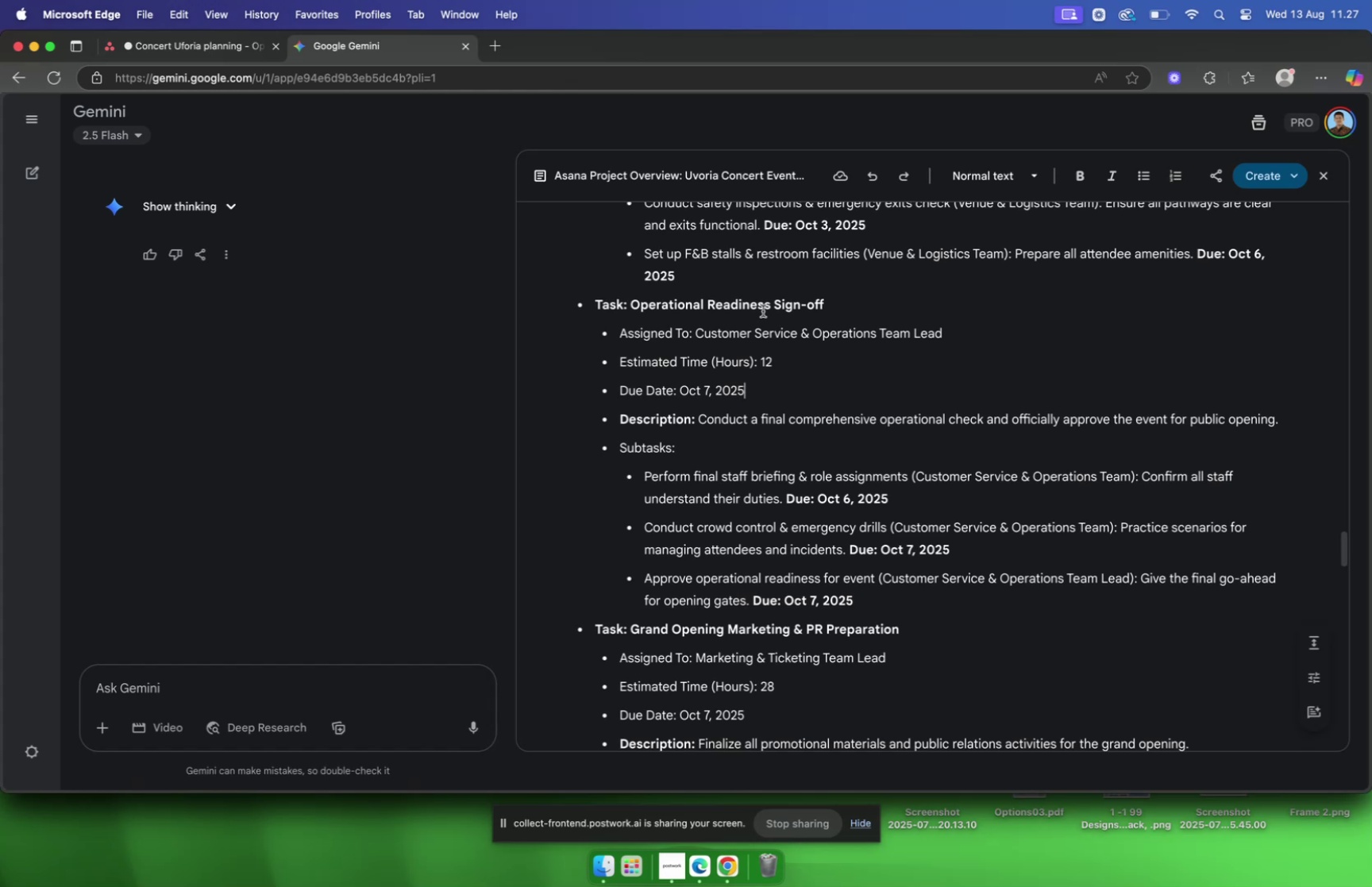 
left_click([963, 350])
 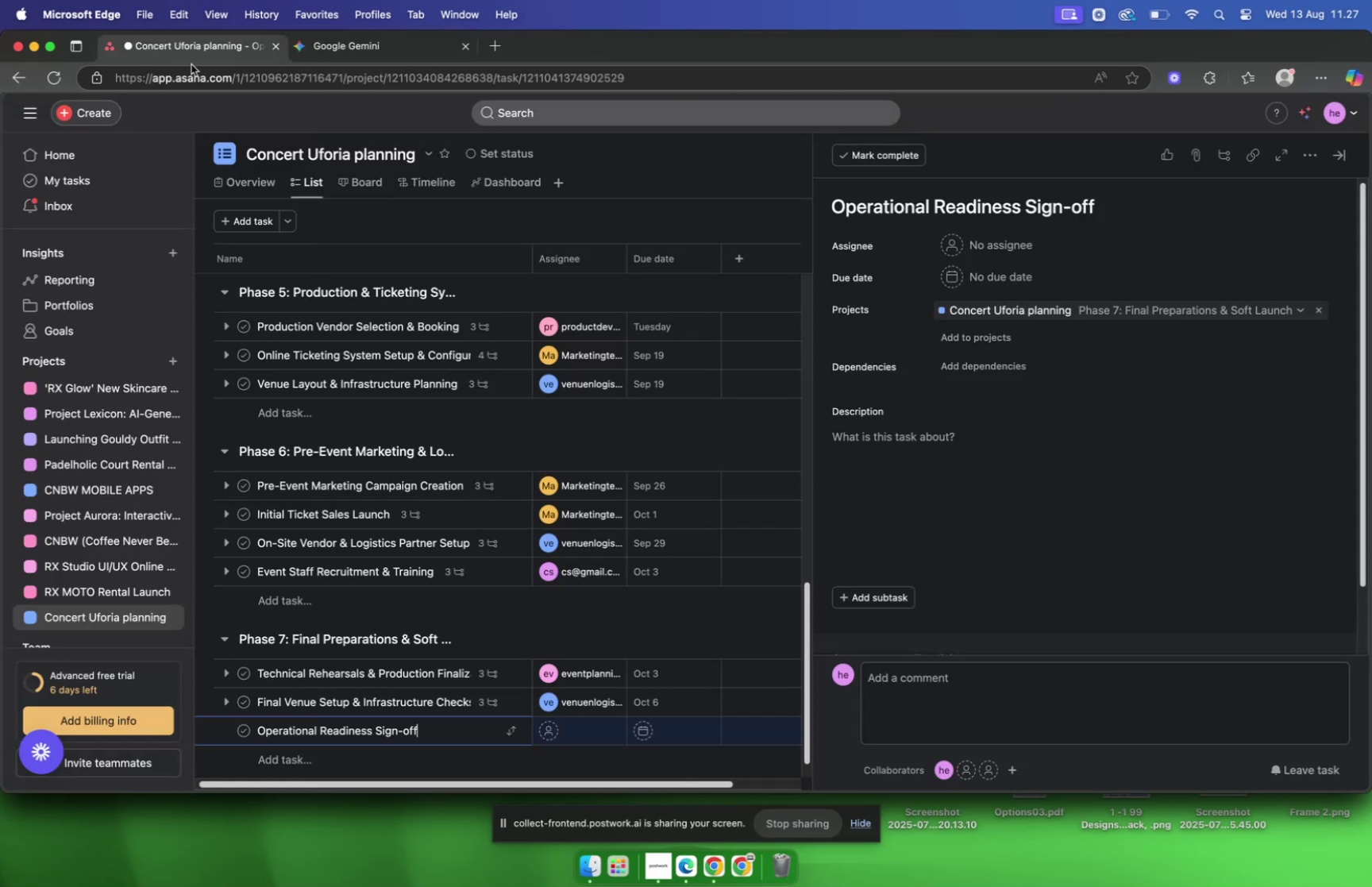 
left_click([1002, 250])
 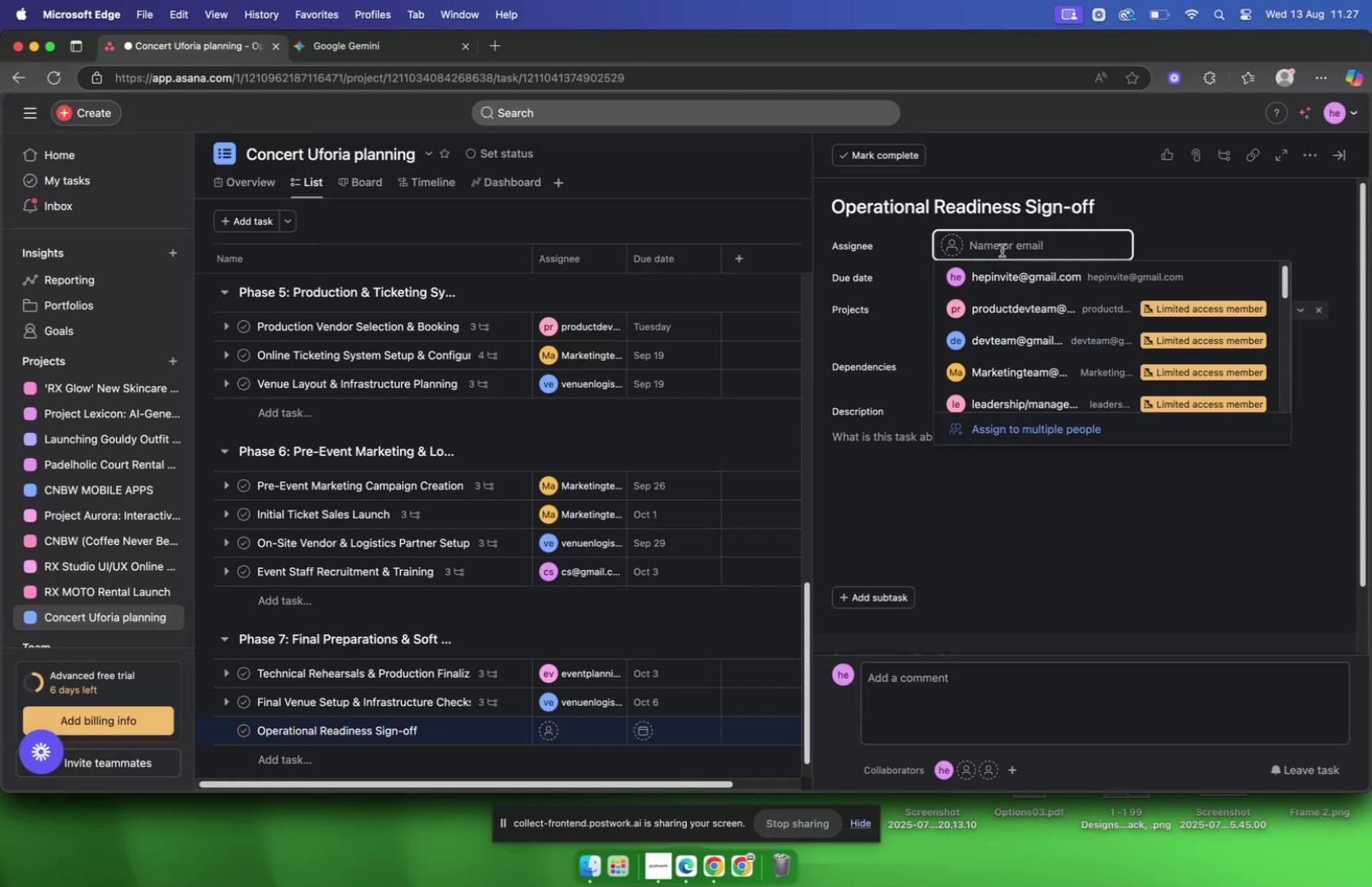 
type(cs)
 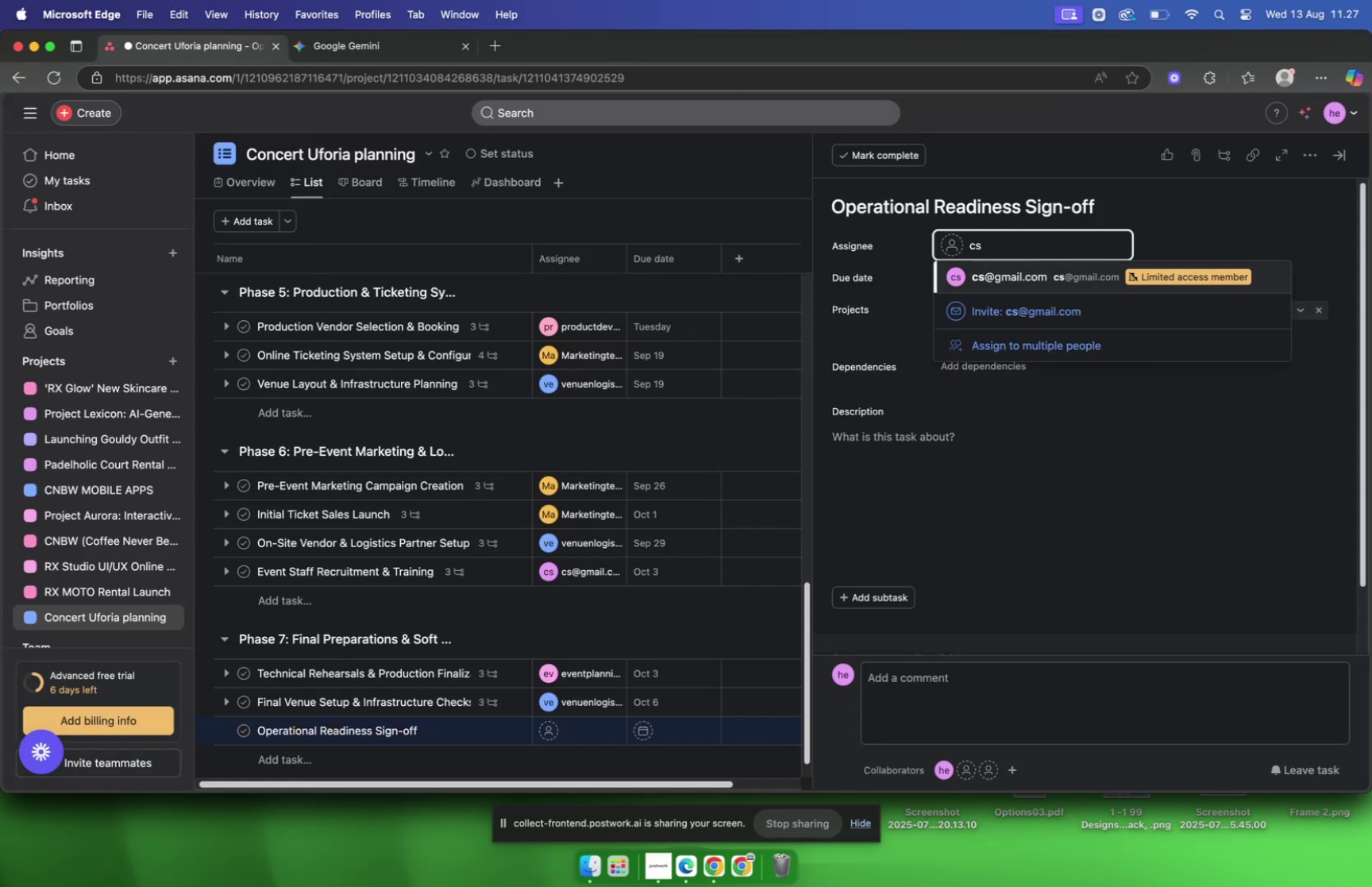 
key(Enter)
 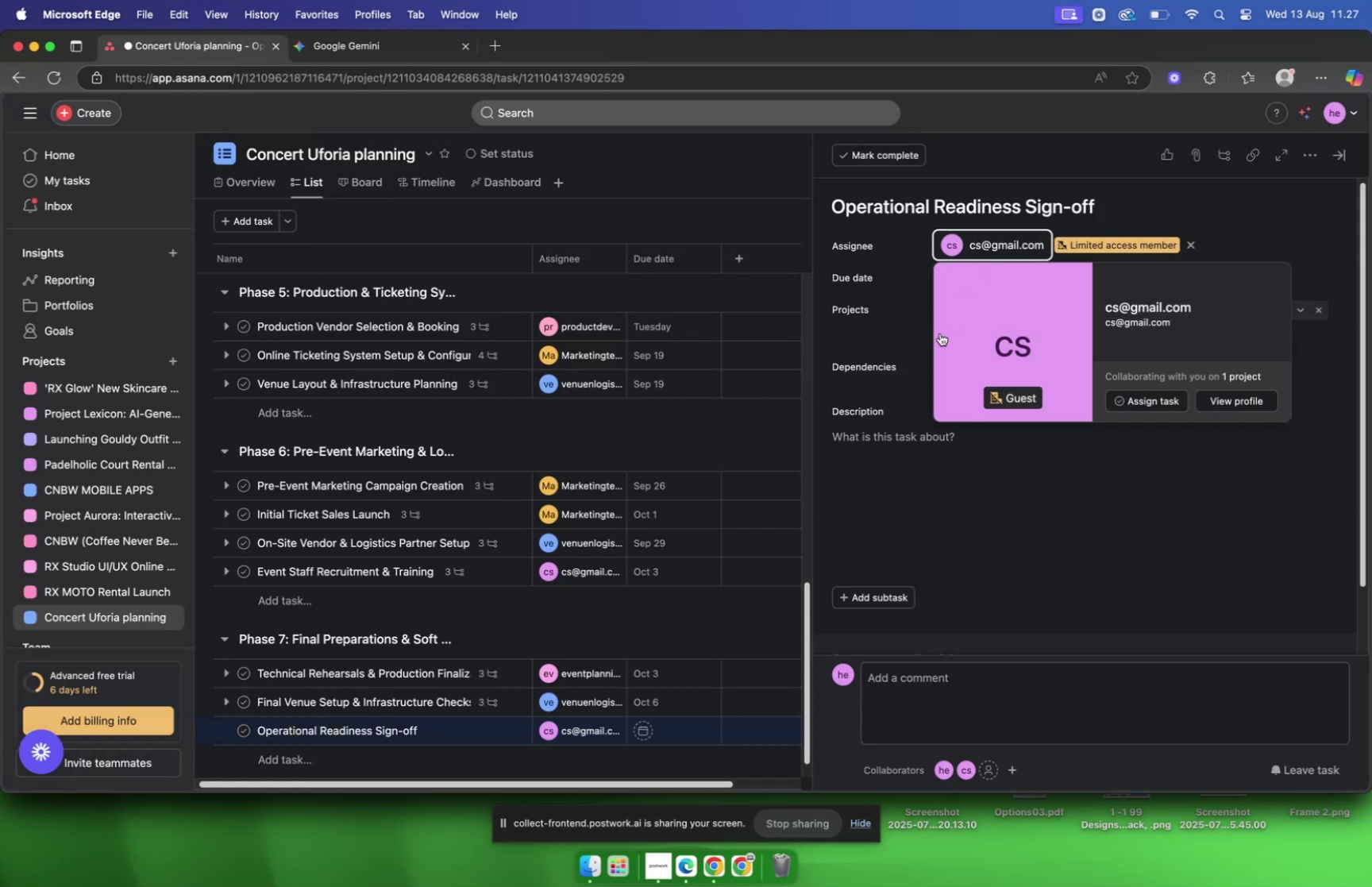 
left_click([904, 478])
 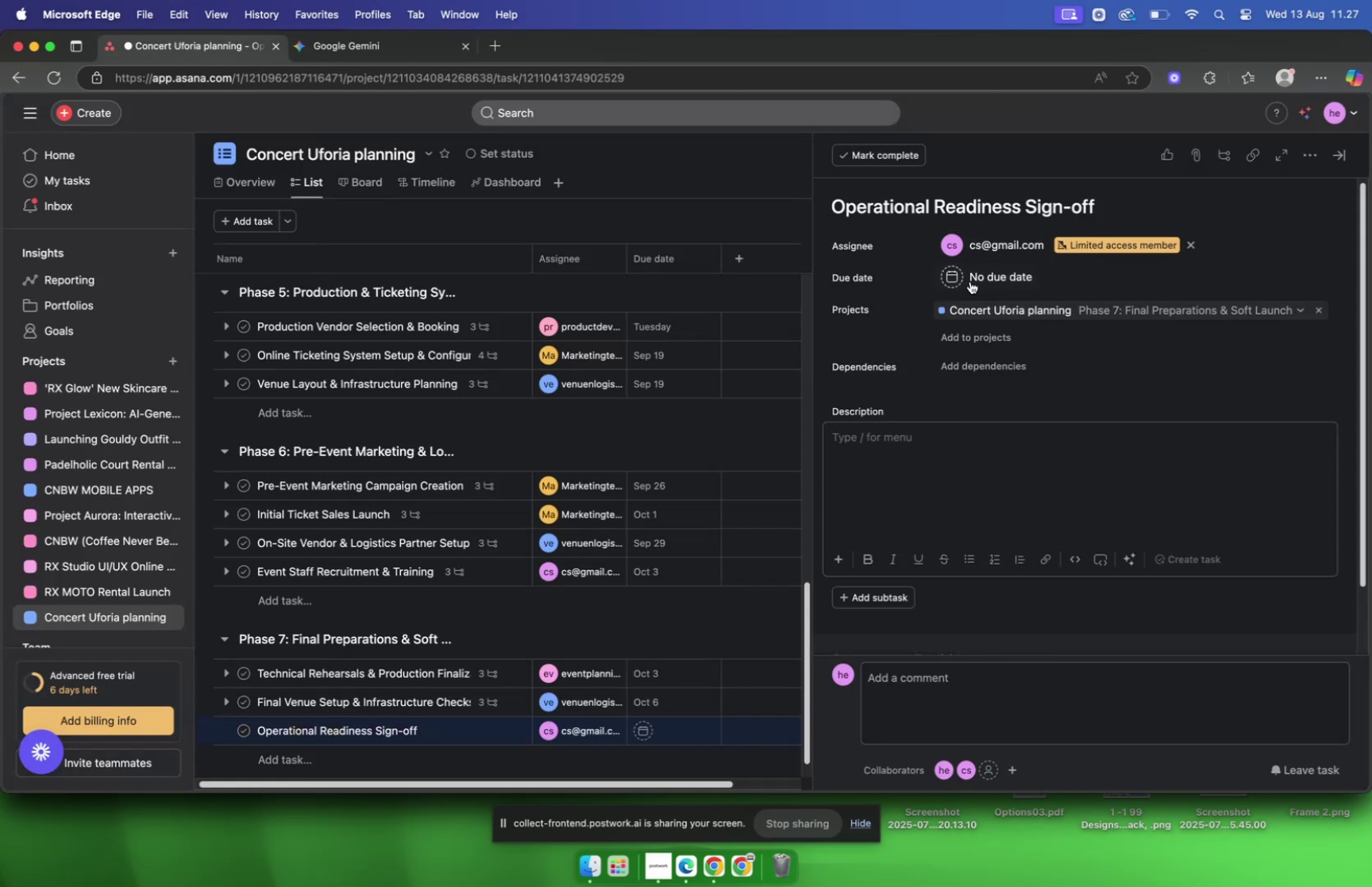 
left_click([973, 280])
 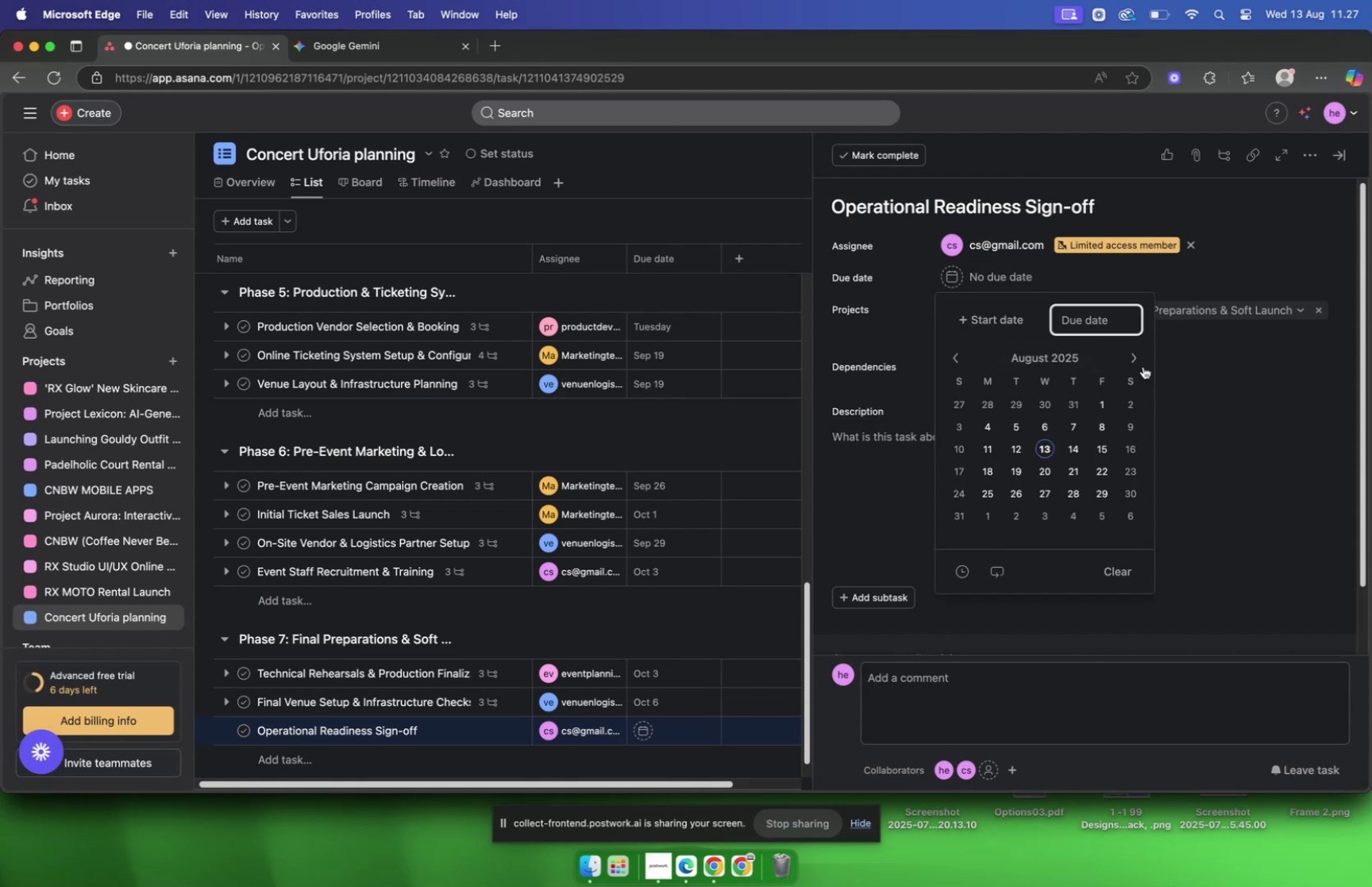 
left_click([1134, 358])
 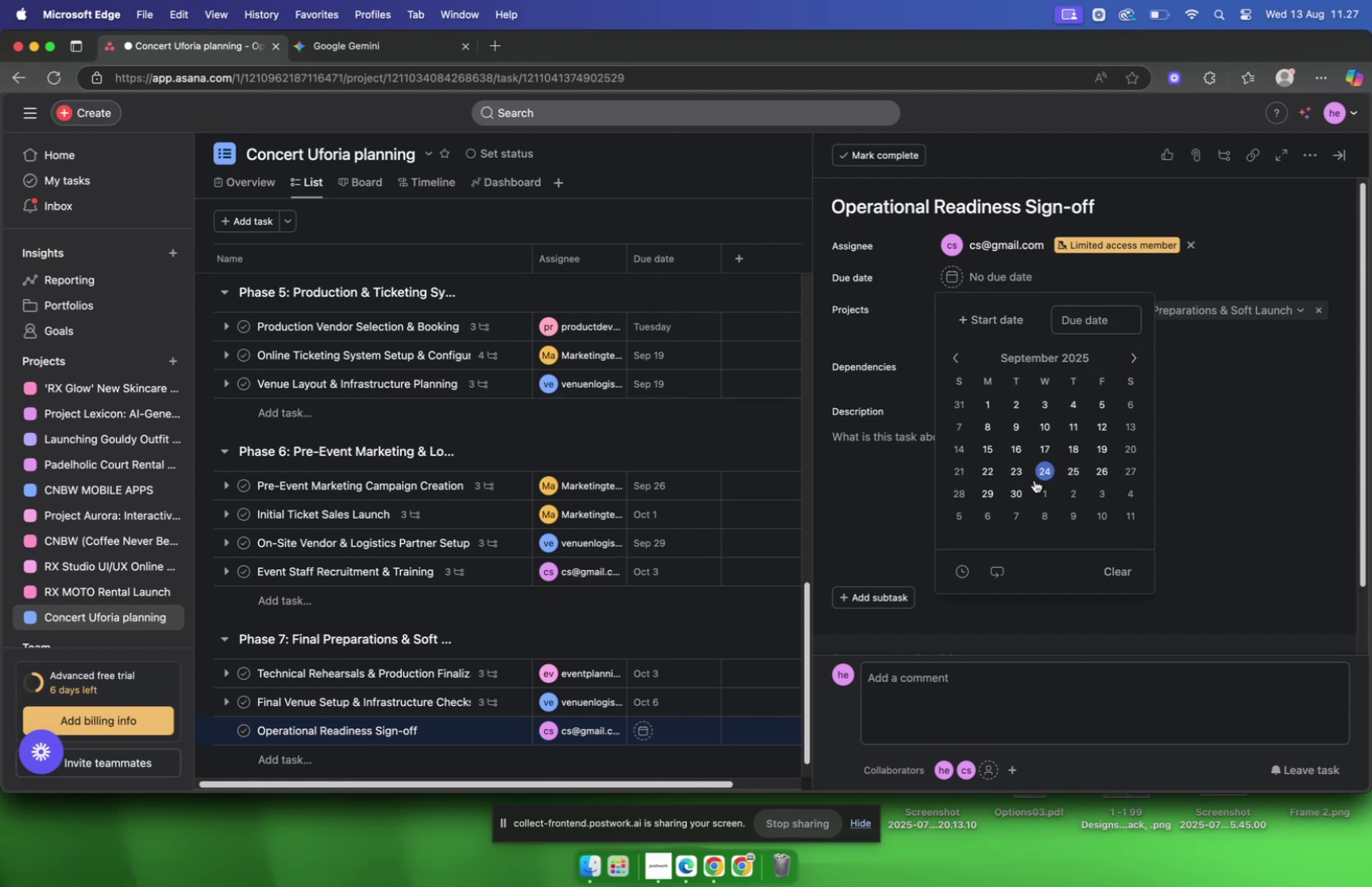 
left_click([1019, 517])
 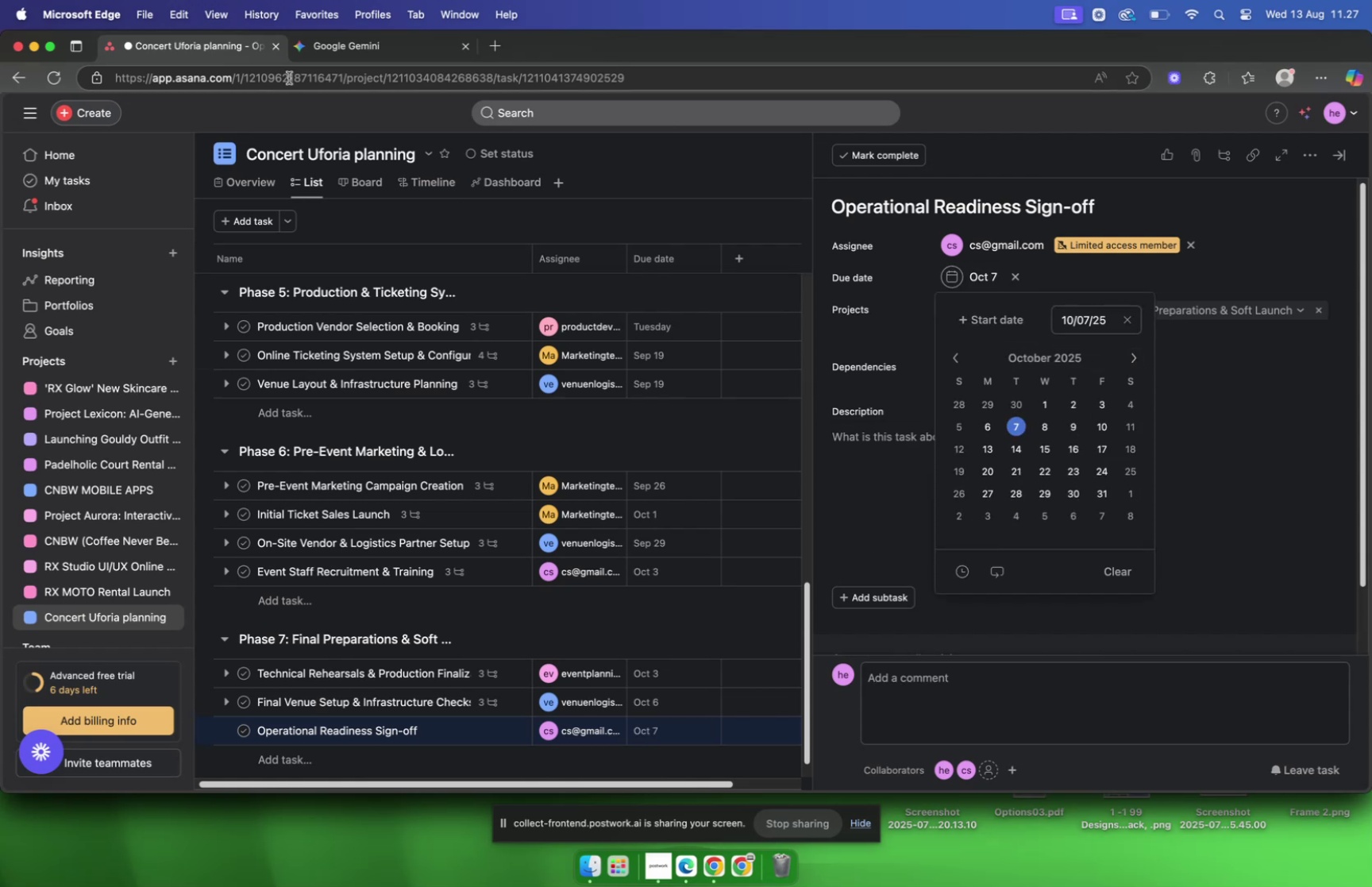 
left_click([348, 52])
 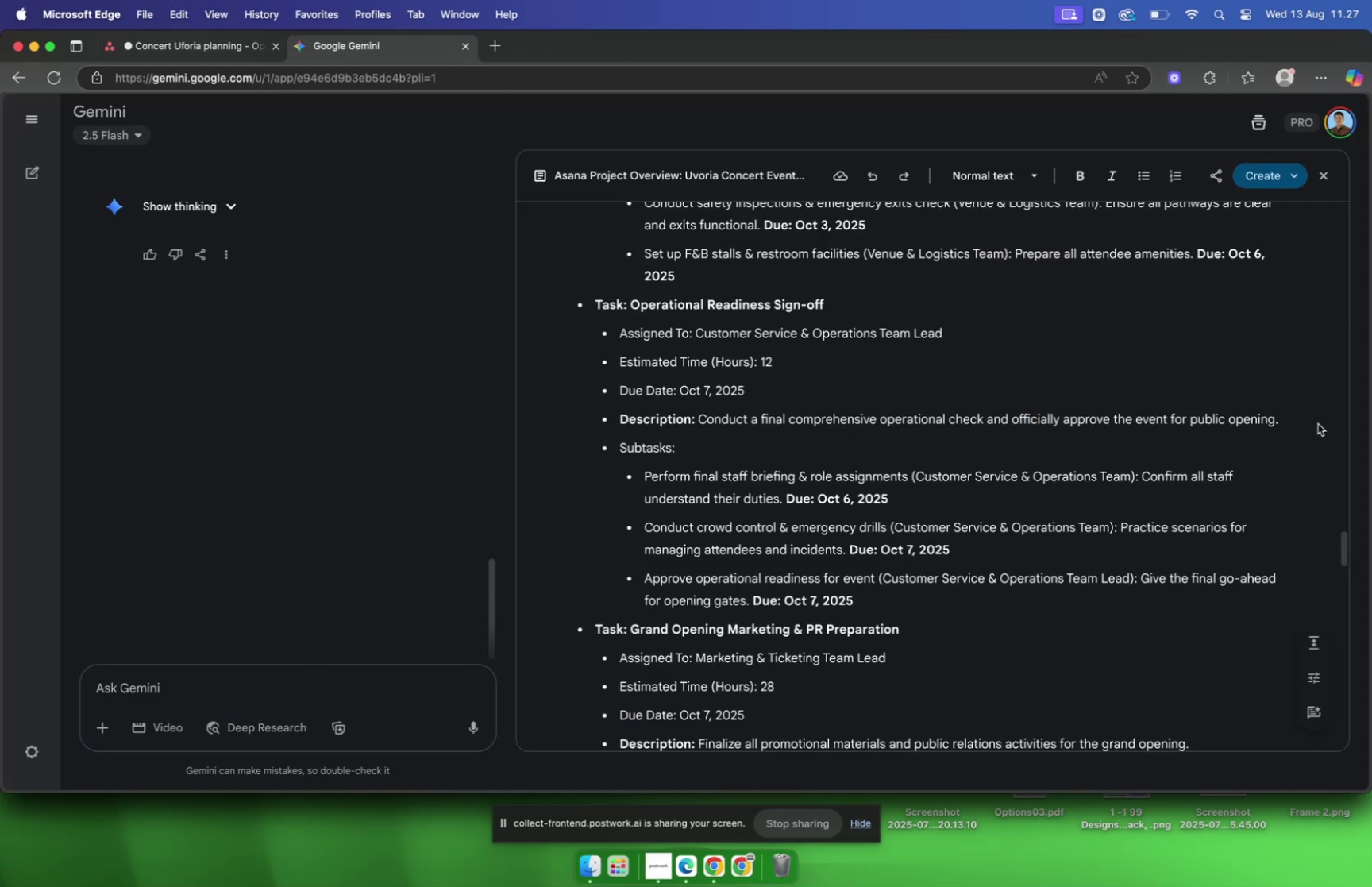 
left_click_drag(start_coordinate=[1294, 422], to_coordinate=[1243, 419])
 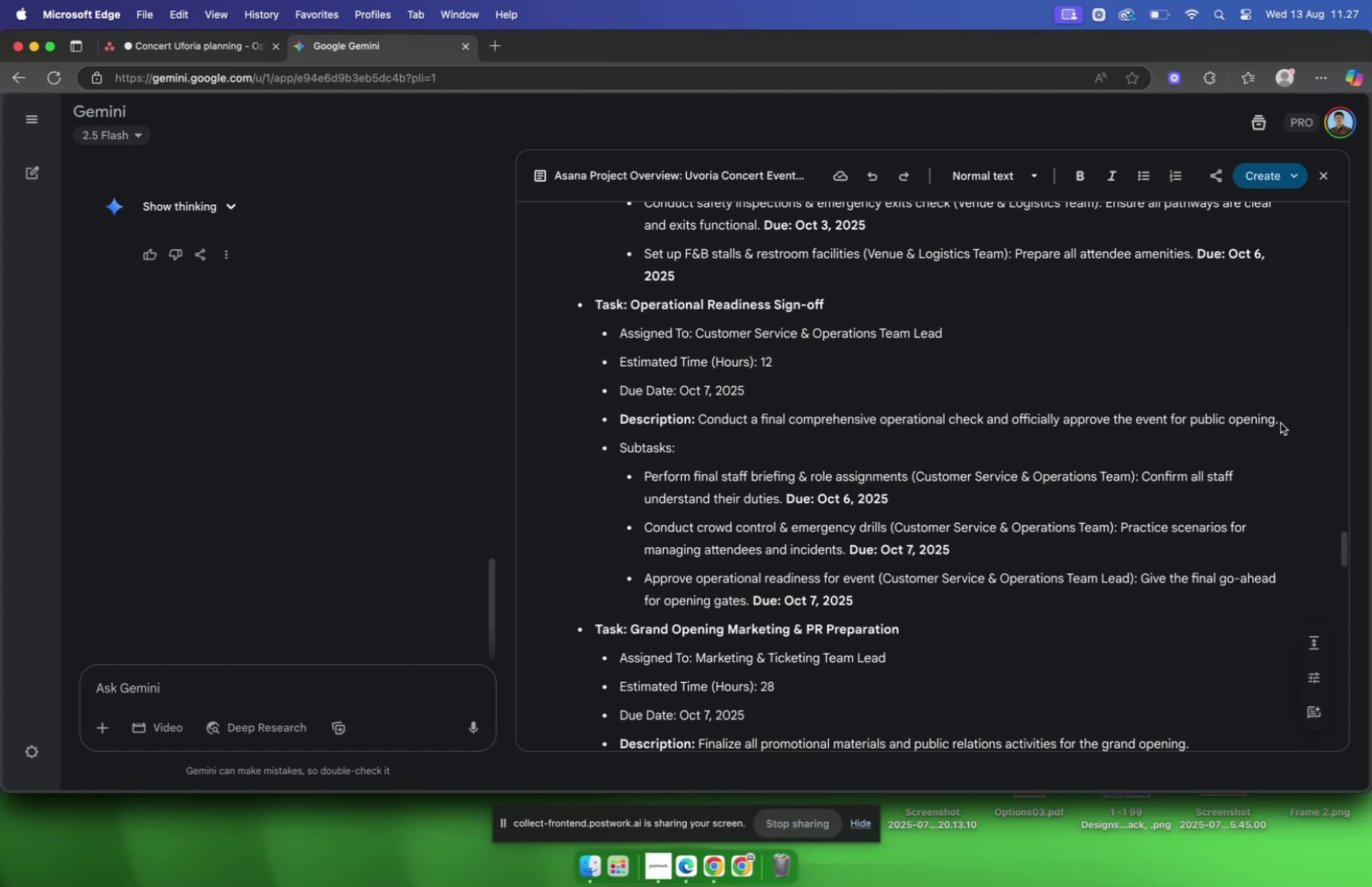 
left_click_drag(start_coordinate=[1278, 422], to_coordinate=[699, 413])
 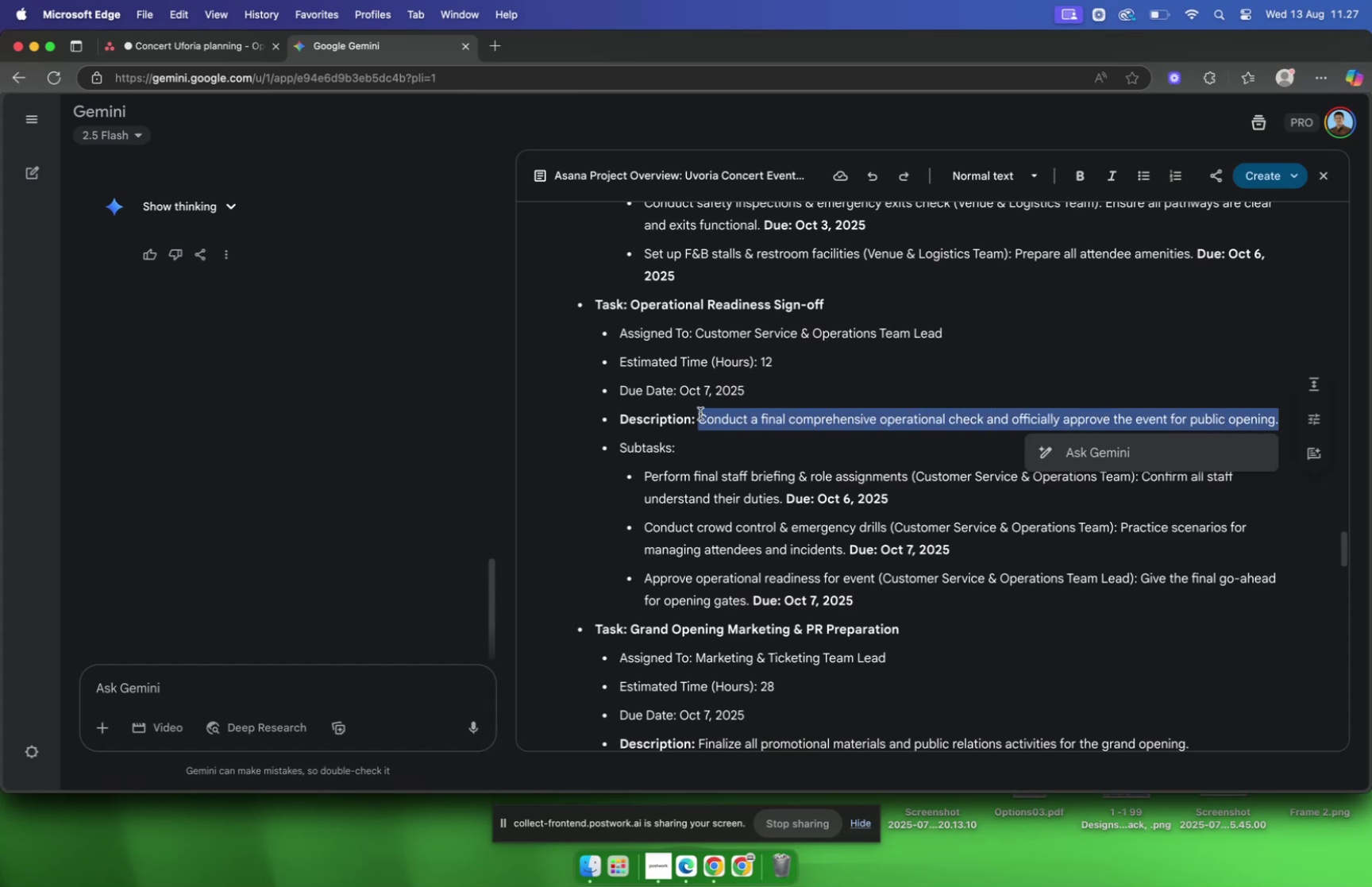 
key(Meta+C)
 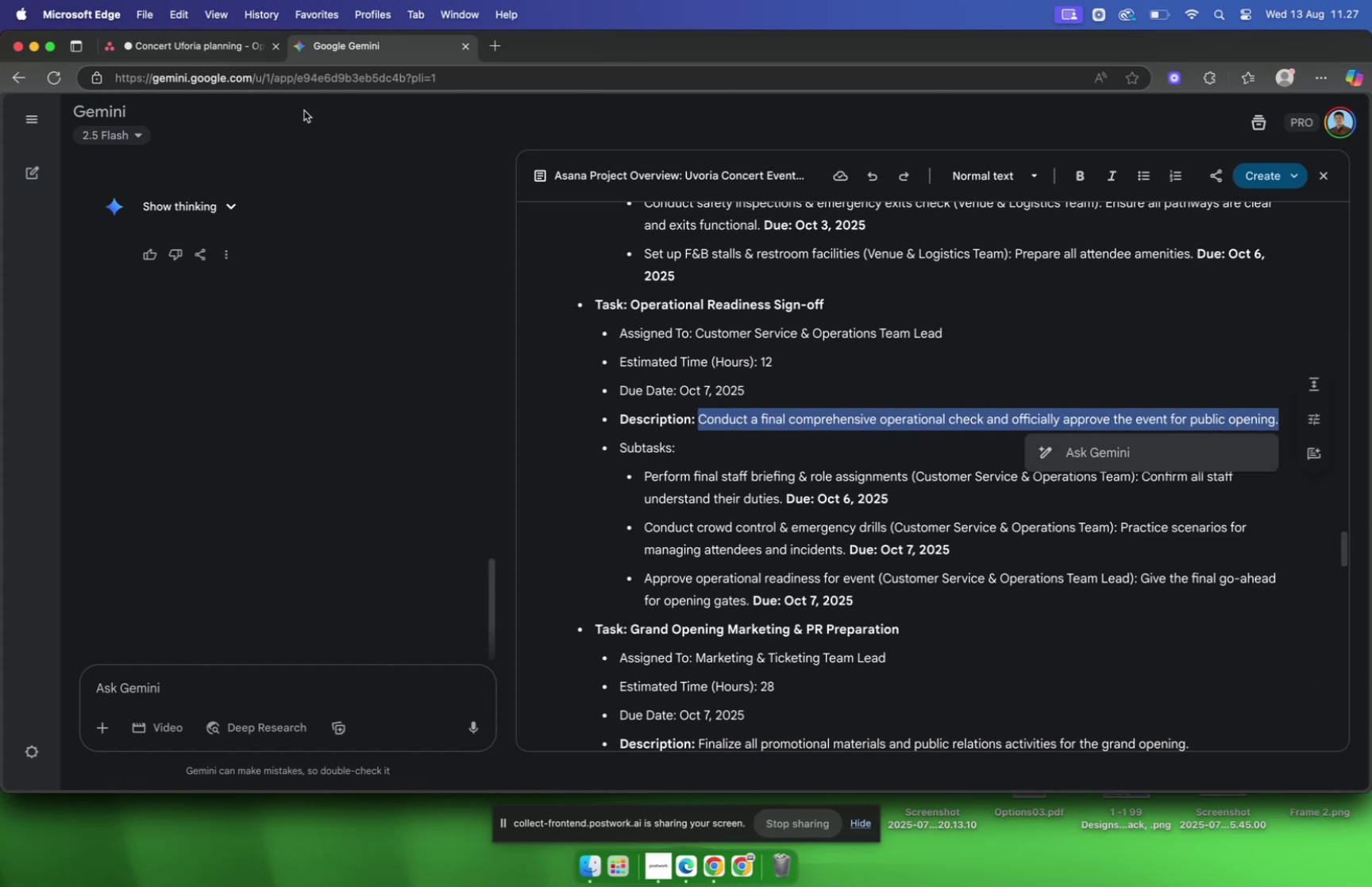 
left_click([206, 52])
 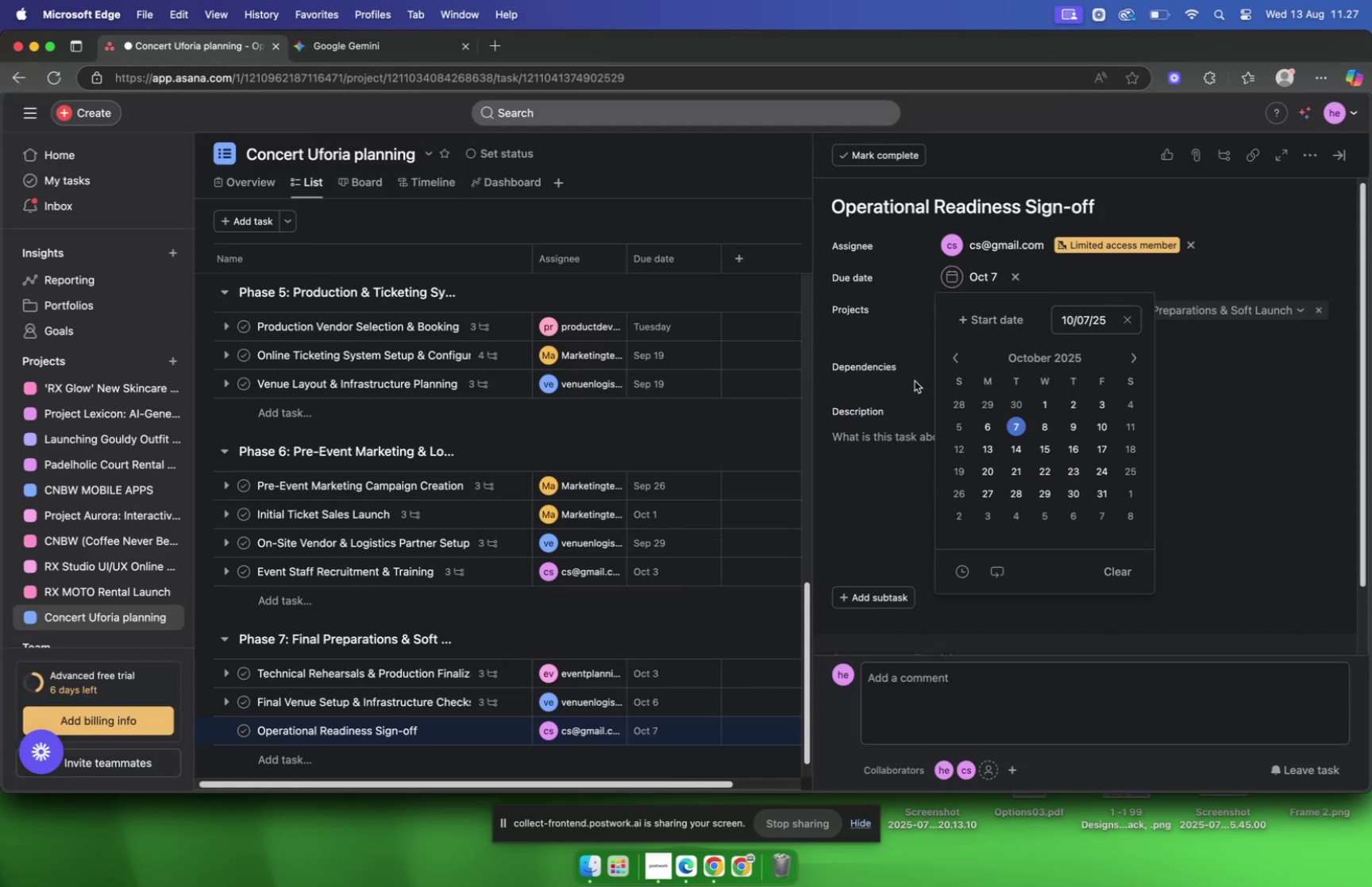 
left_click([881, 445])
 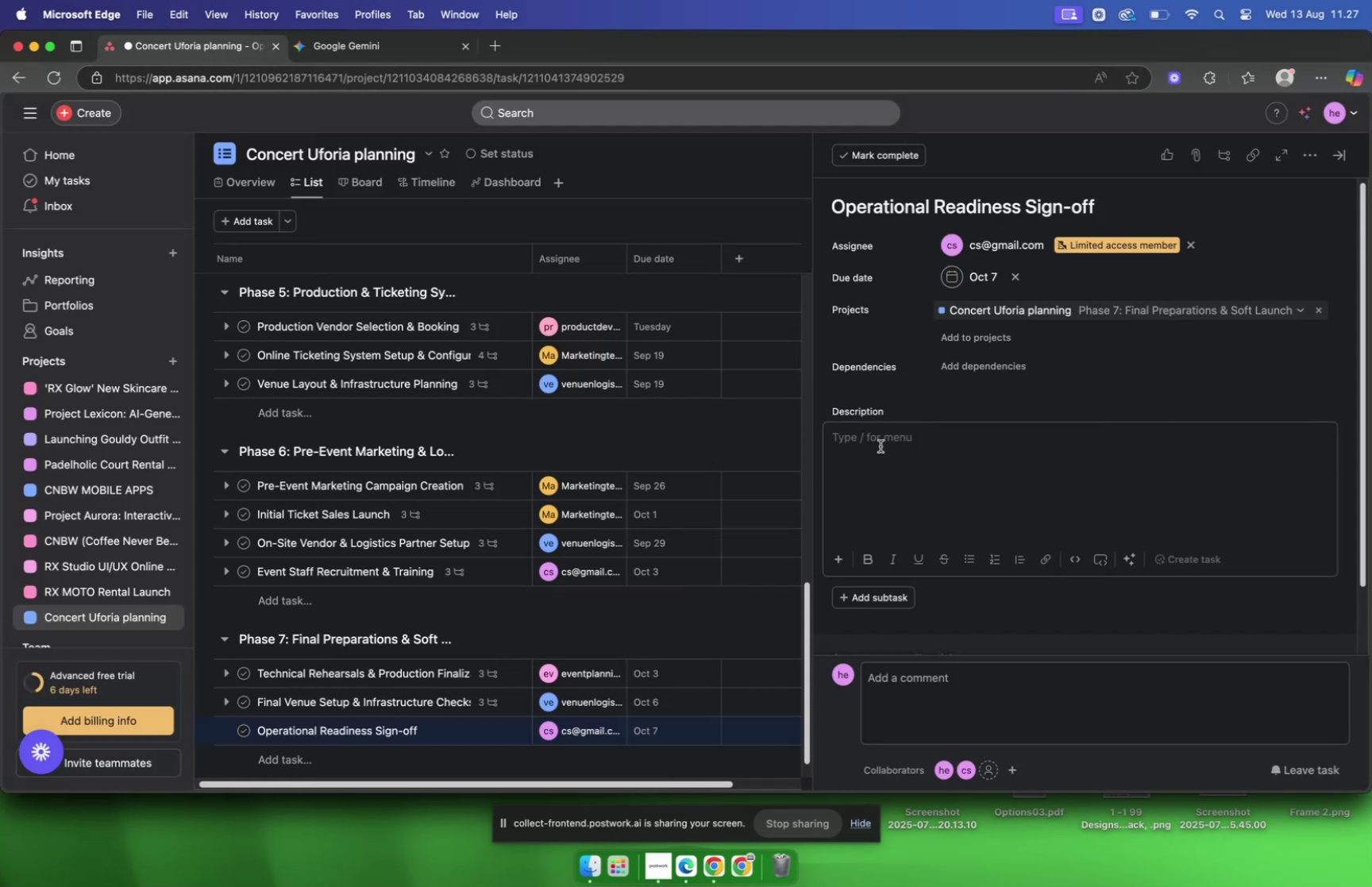 
key(Meta+V)
 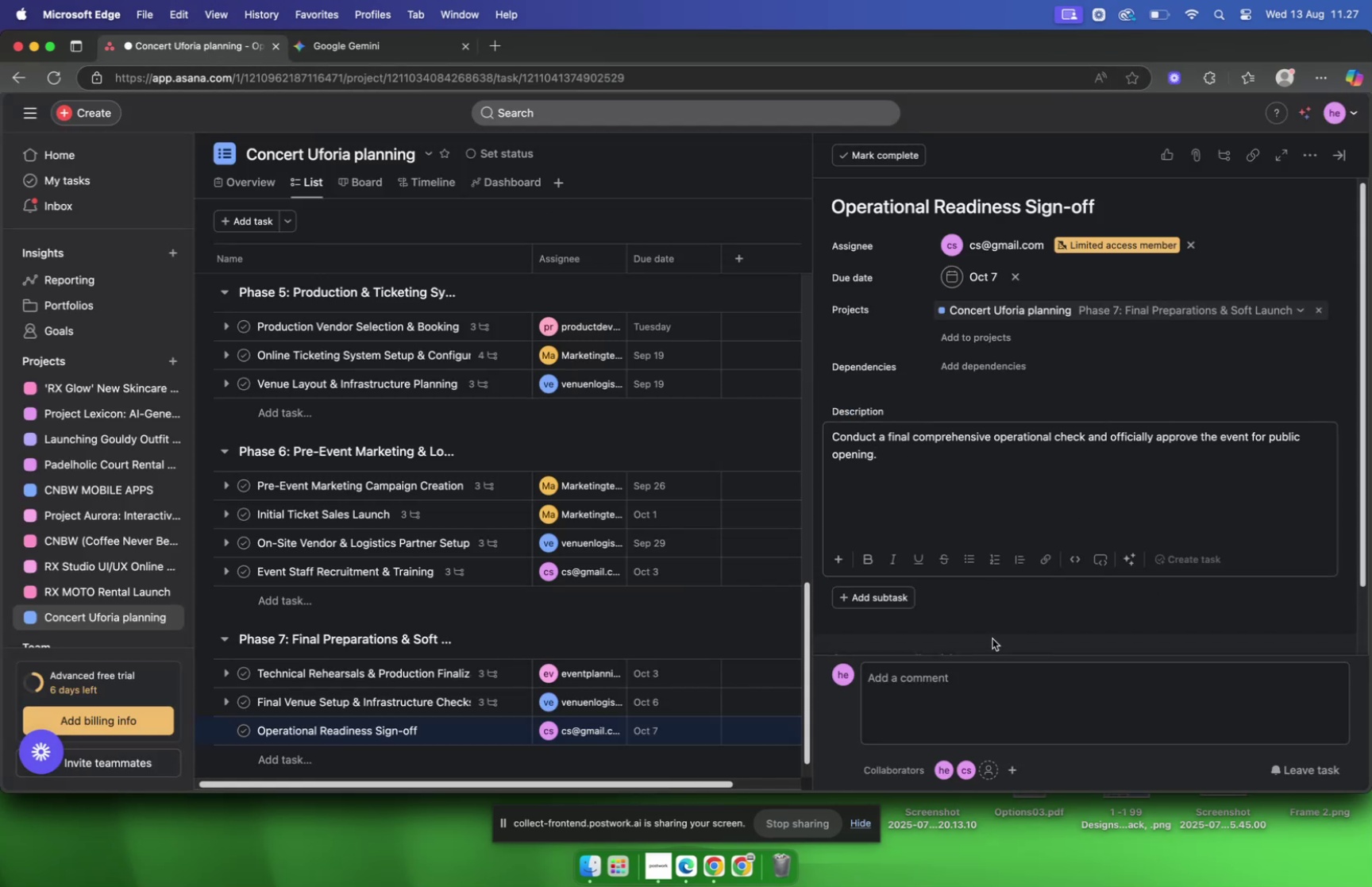 
left_click([988, 618])
 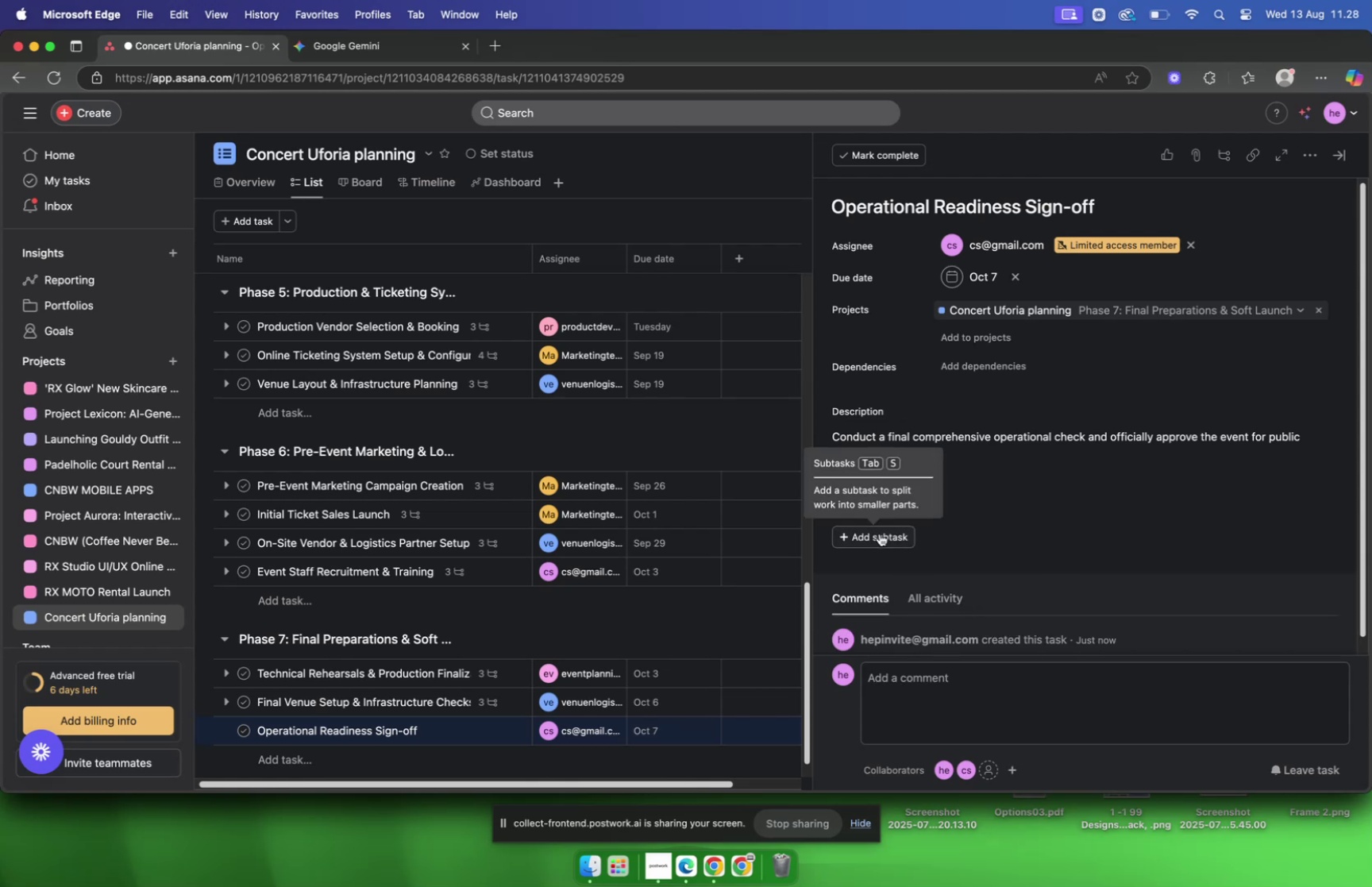 
wait(6.69)
 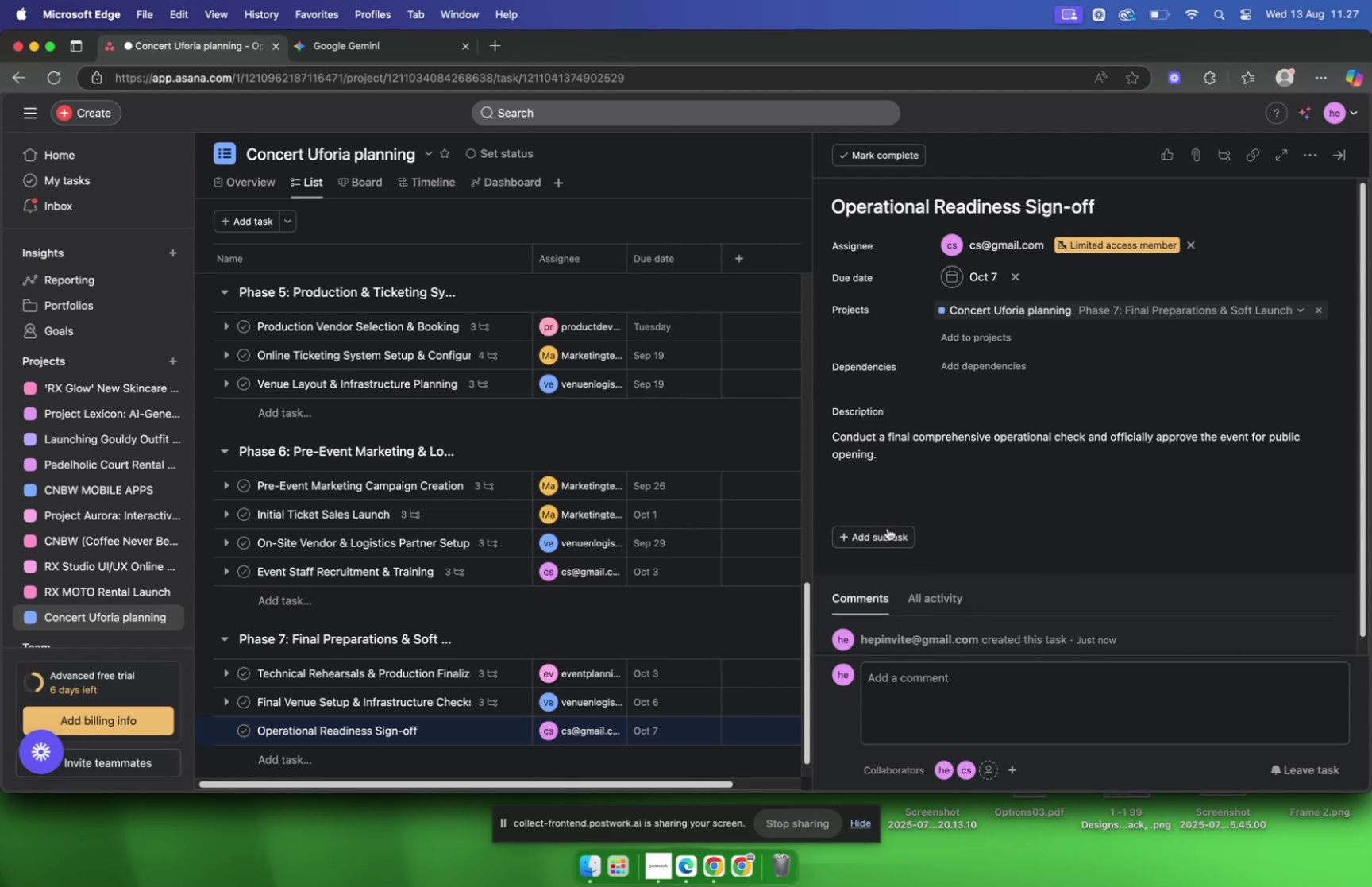 
left_click([880, 533])
 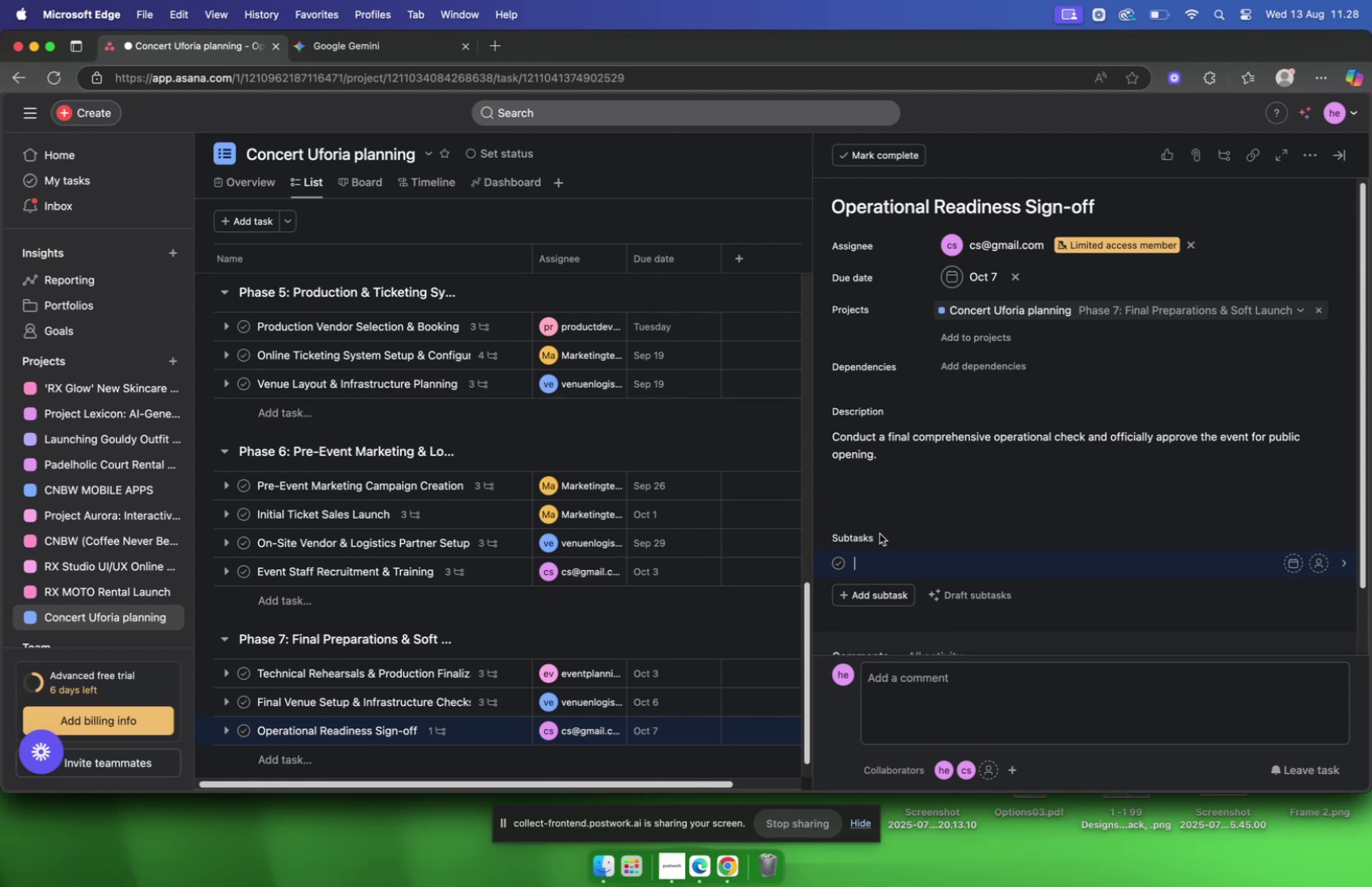 
wait(12.22)
 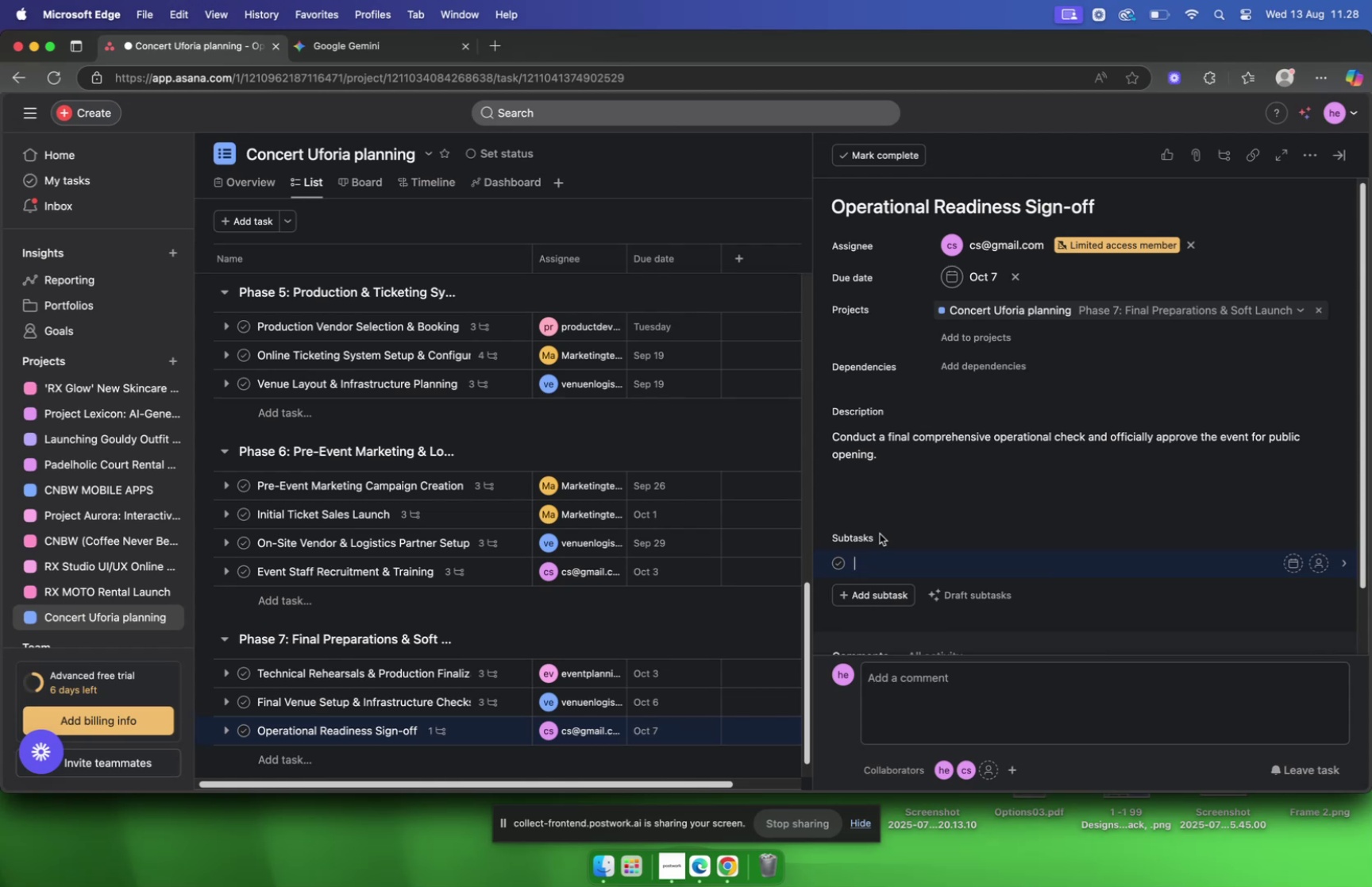 
left_click([357, 40])
 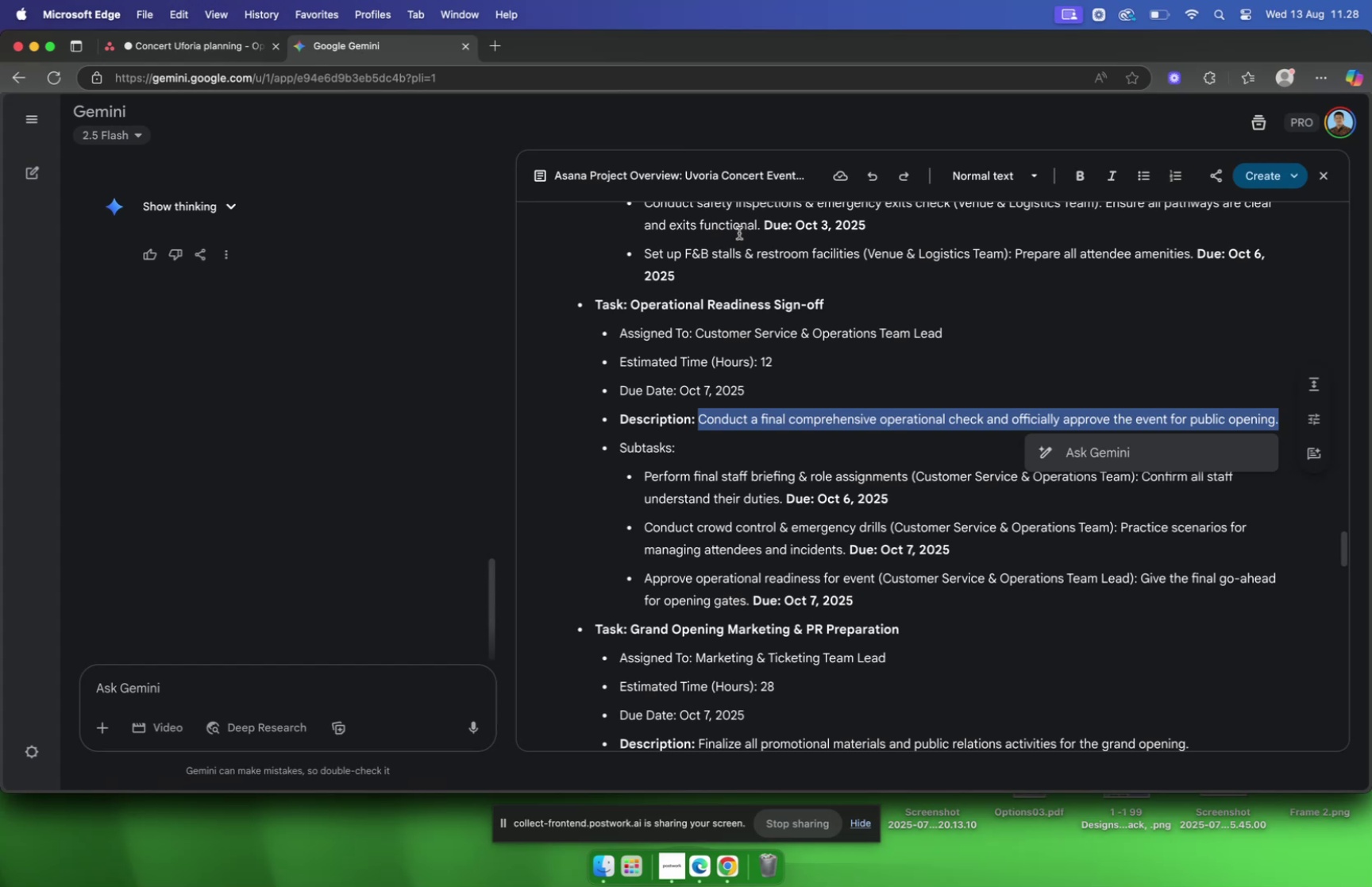 
scroll: coordinate [749, 277], scroll_direction: down, amount: 6.0
 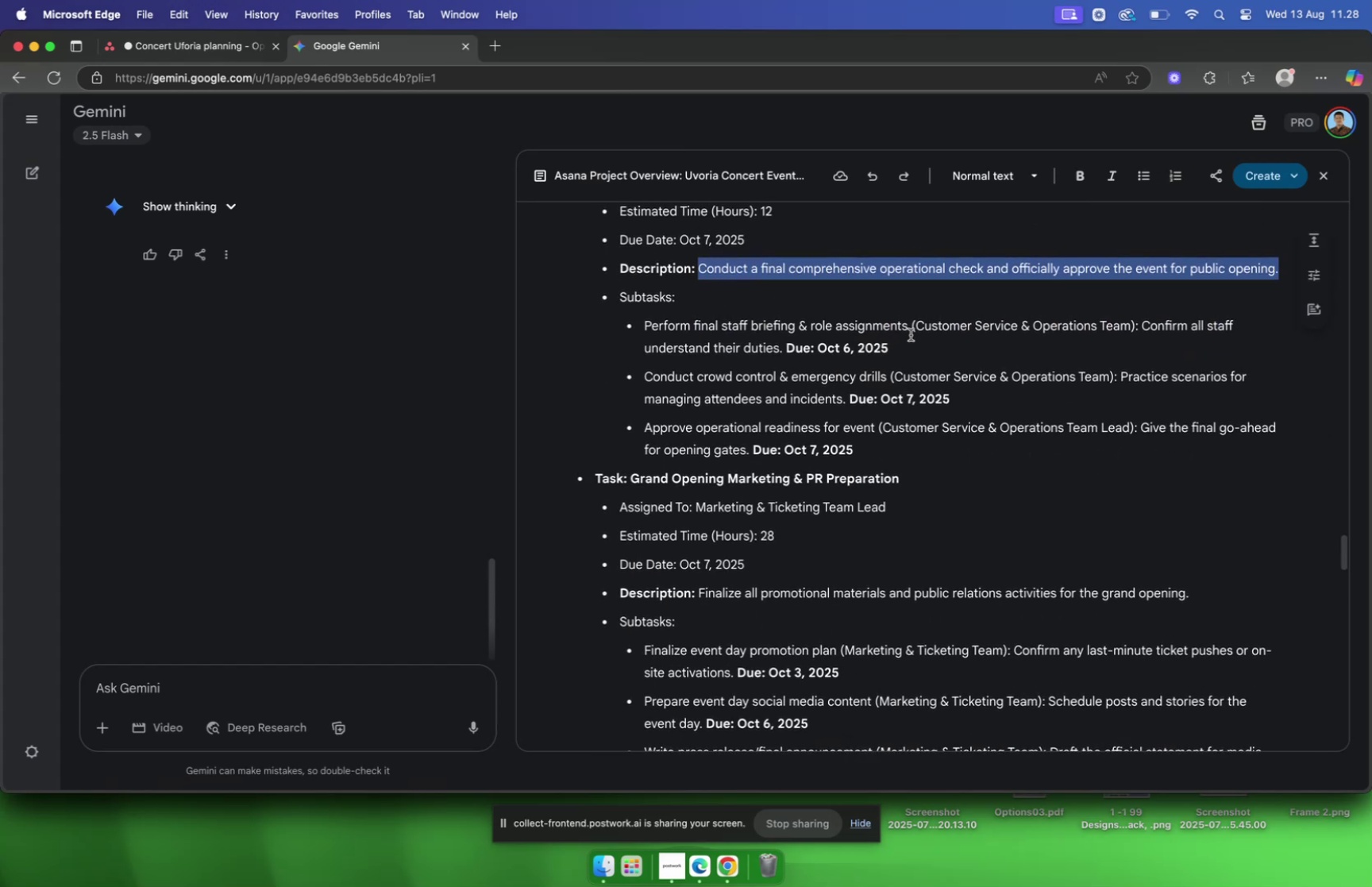 
left_click_drag(start_coordinate=[911, 330], to_coordinate=[646, 330])
 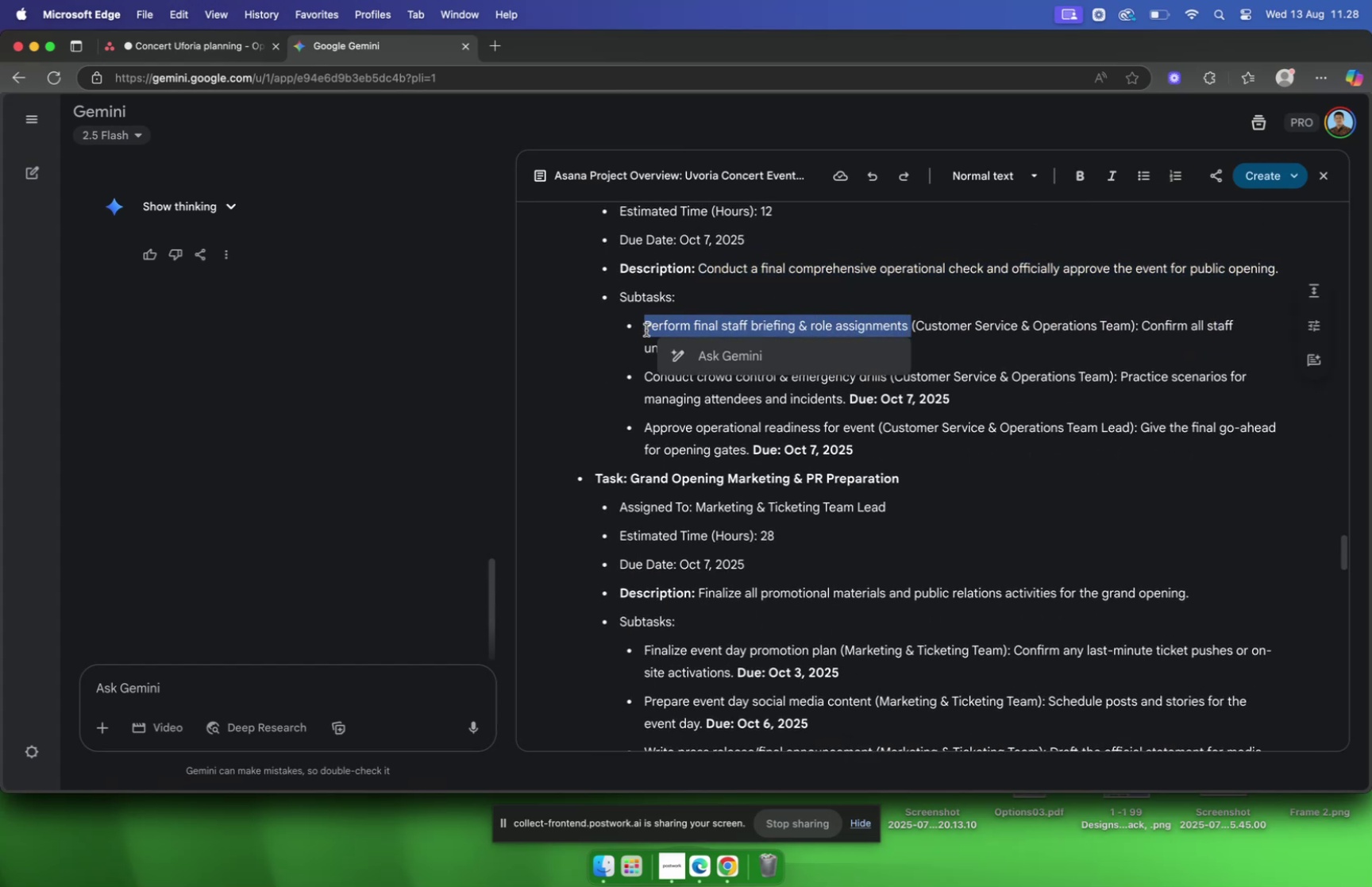 
key(Meta+C)
 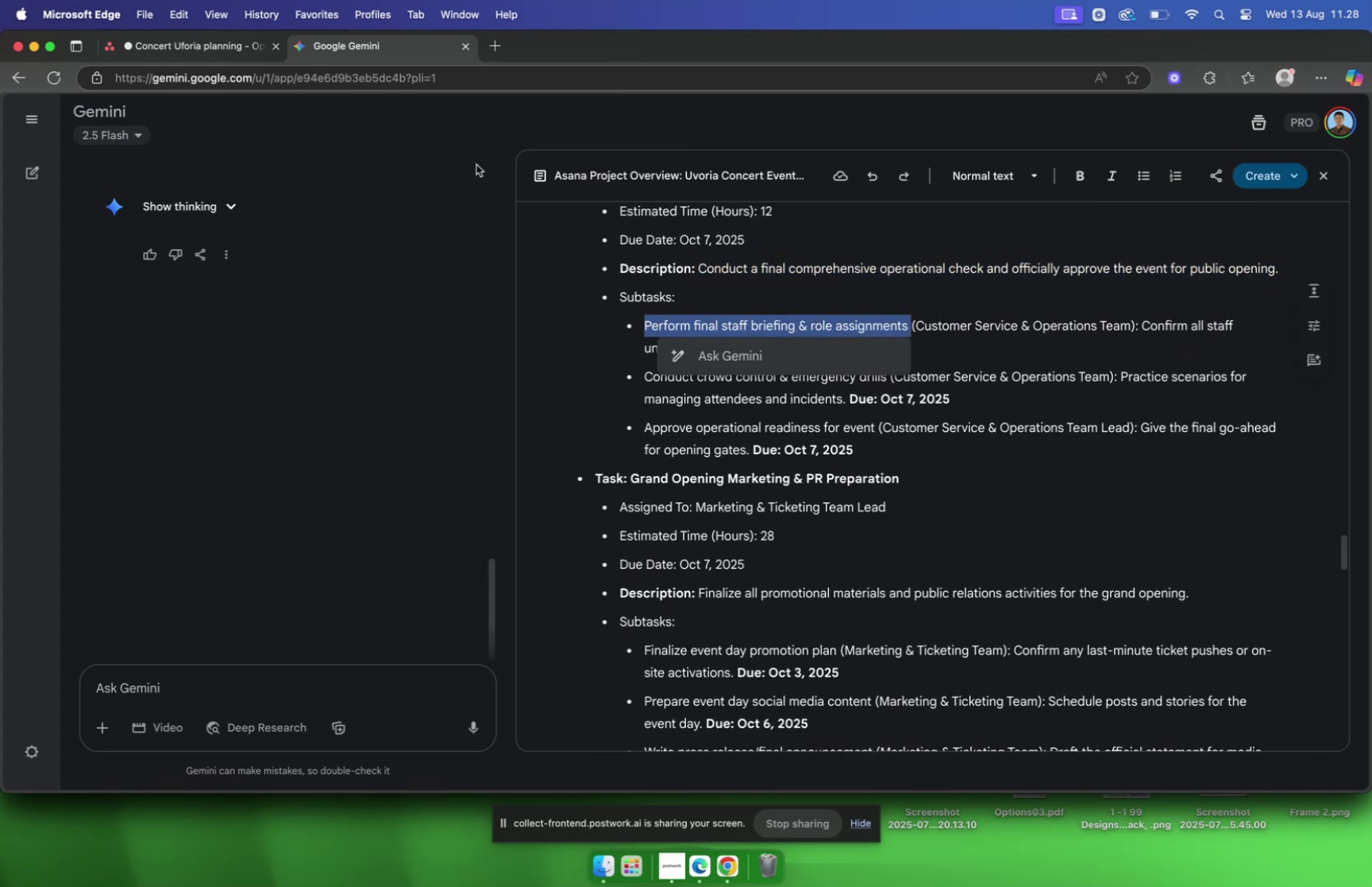 
left_click([203, 45])
 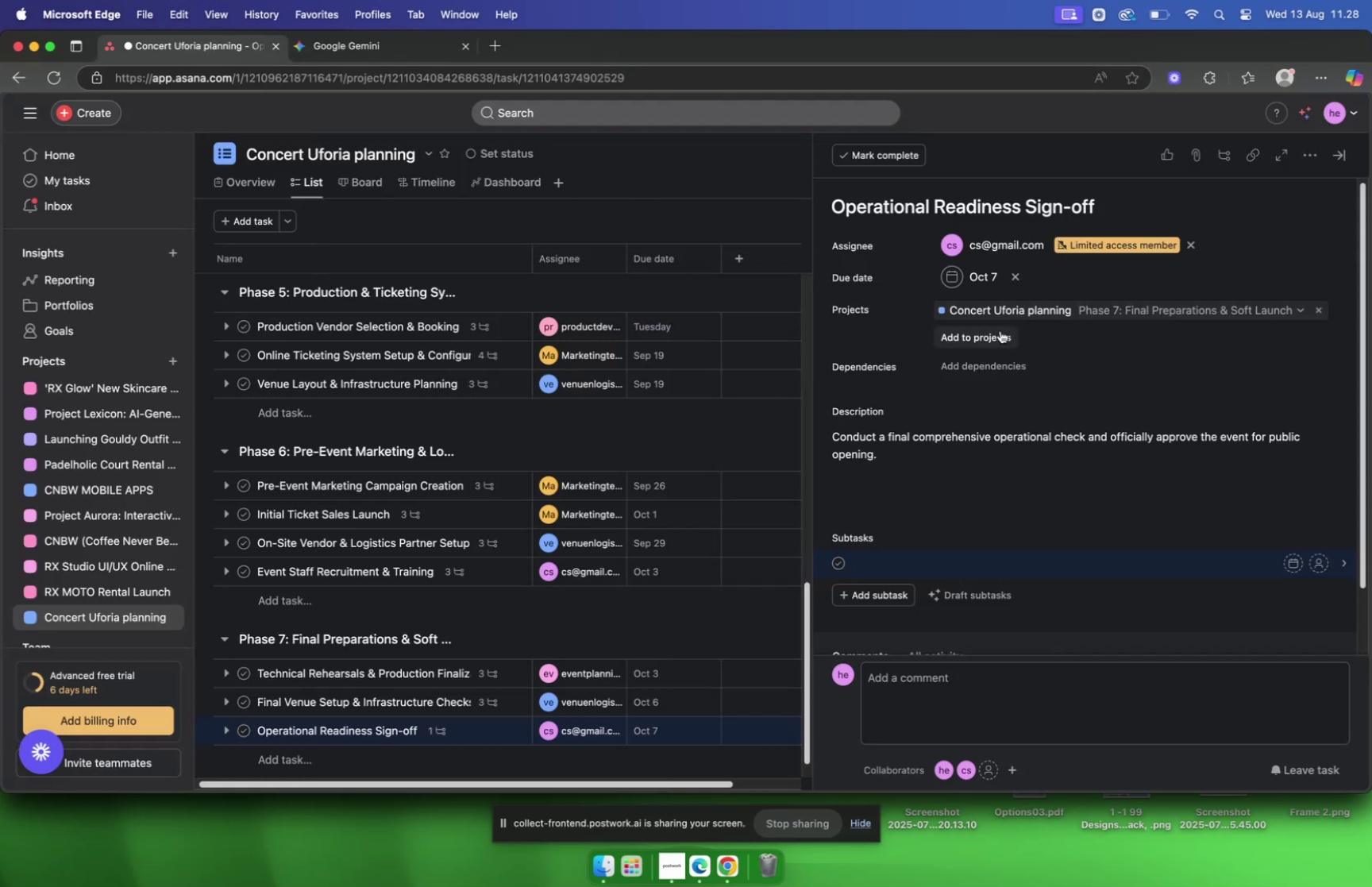 
scroll: coordinate [1000, 330], scroll_direction: up, amount: 2.0
 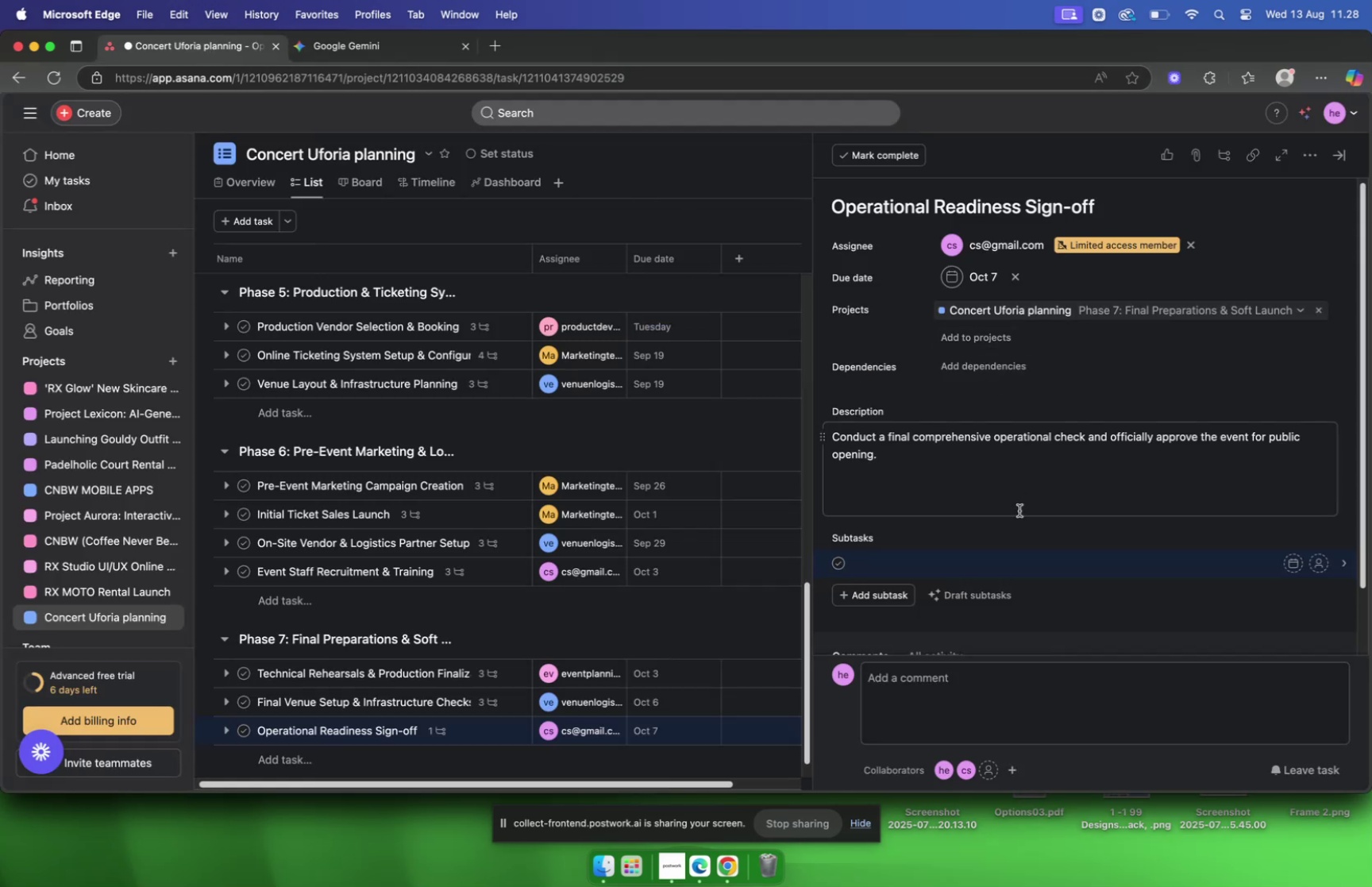 
key(Meta+CommandLeft)
 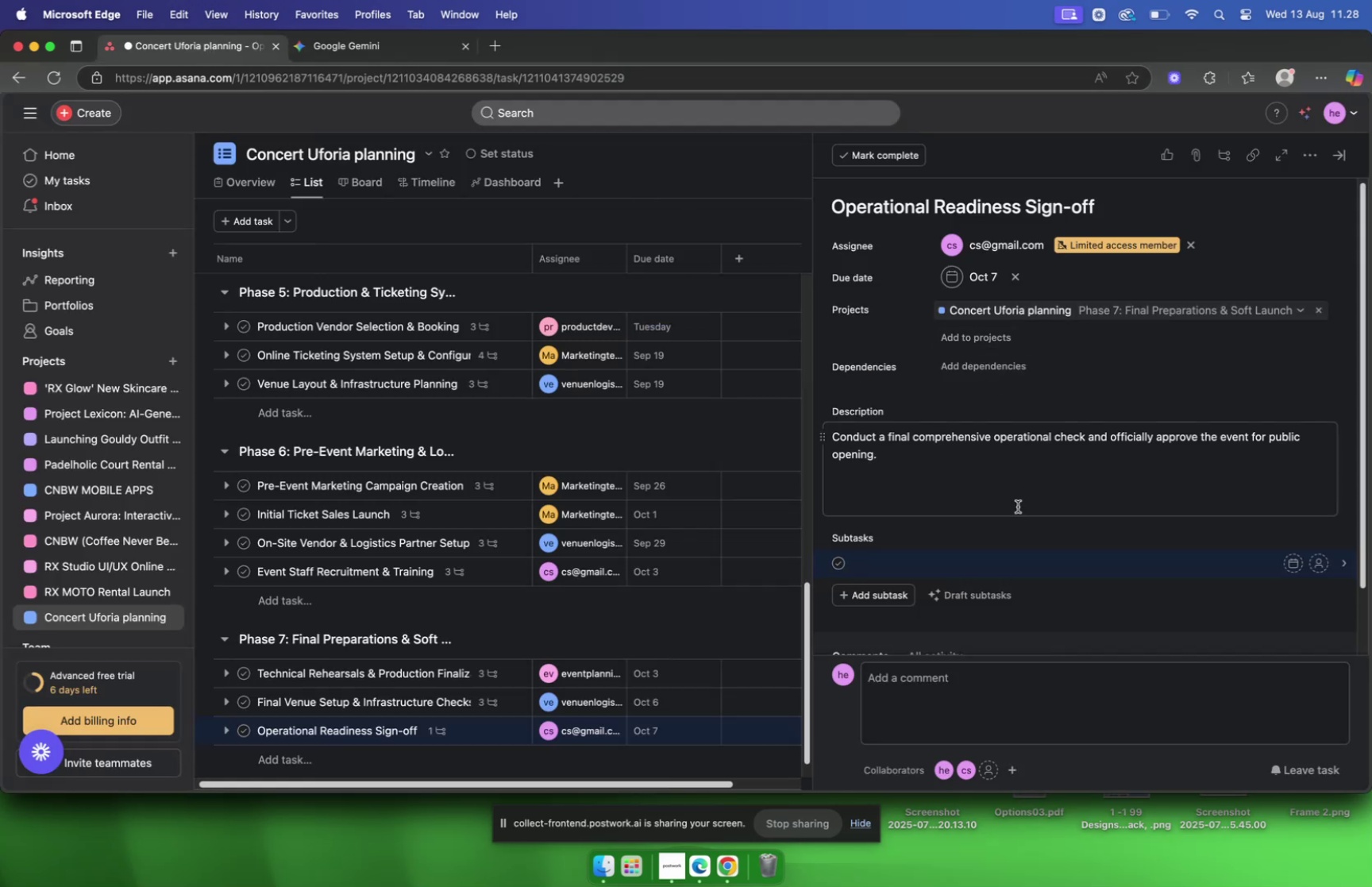 
key(Meta+V)
 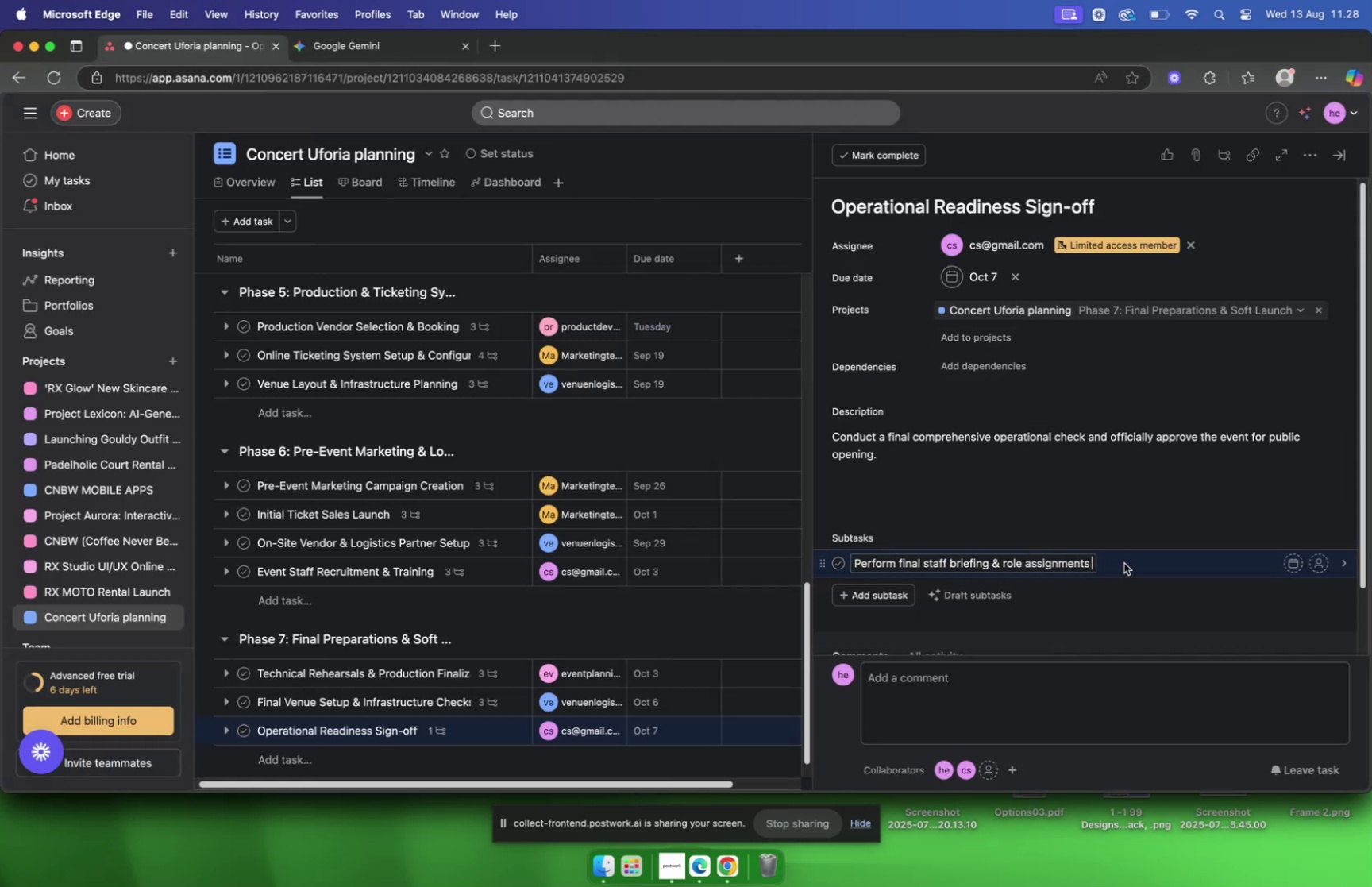 
key(Backspace)
 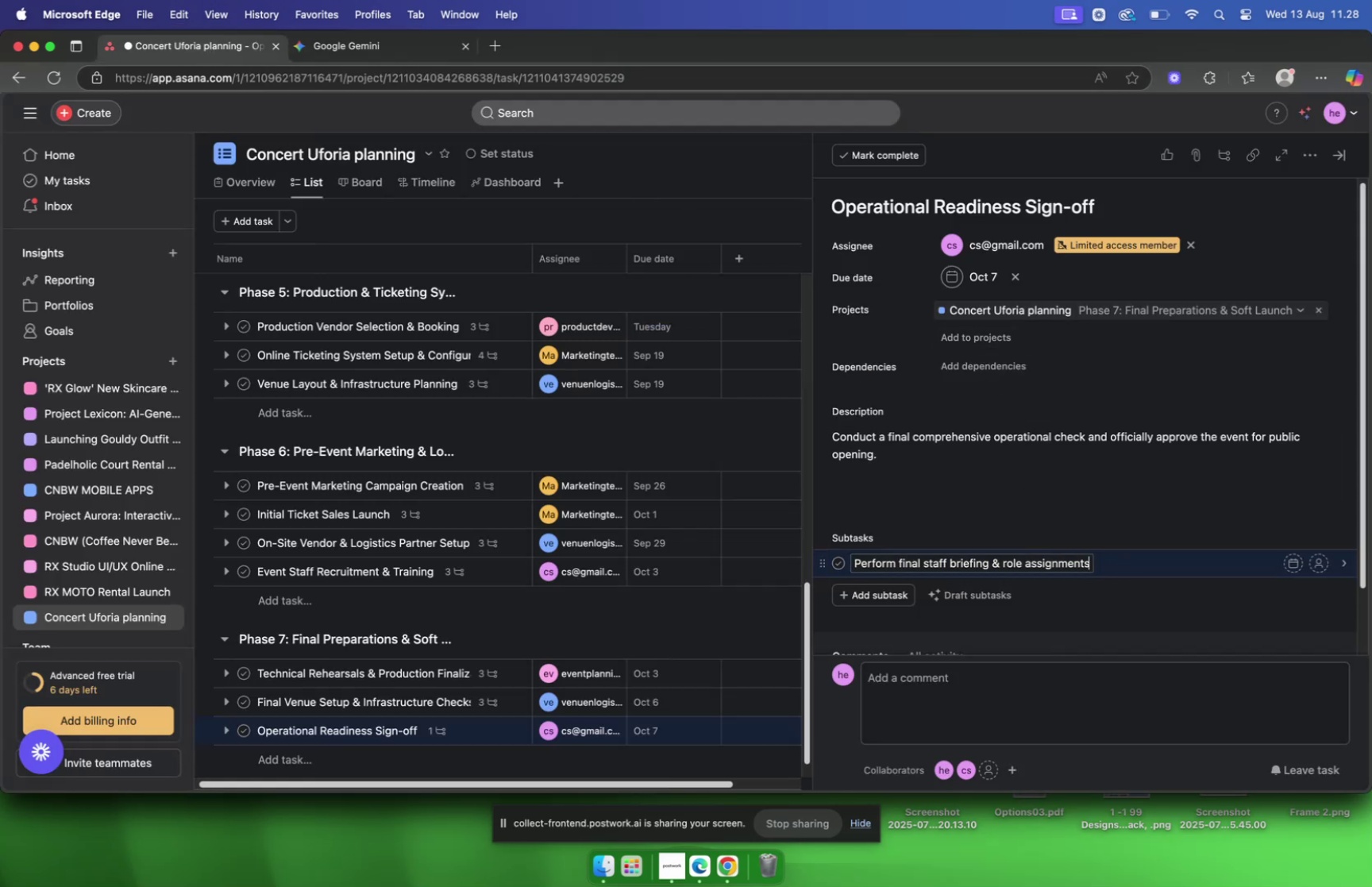 
key(Enter)
 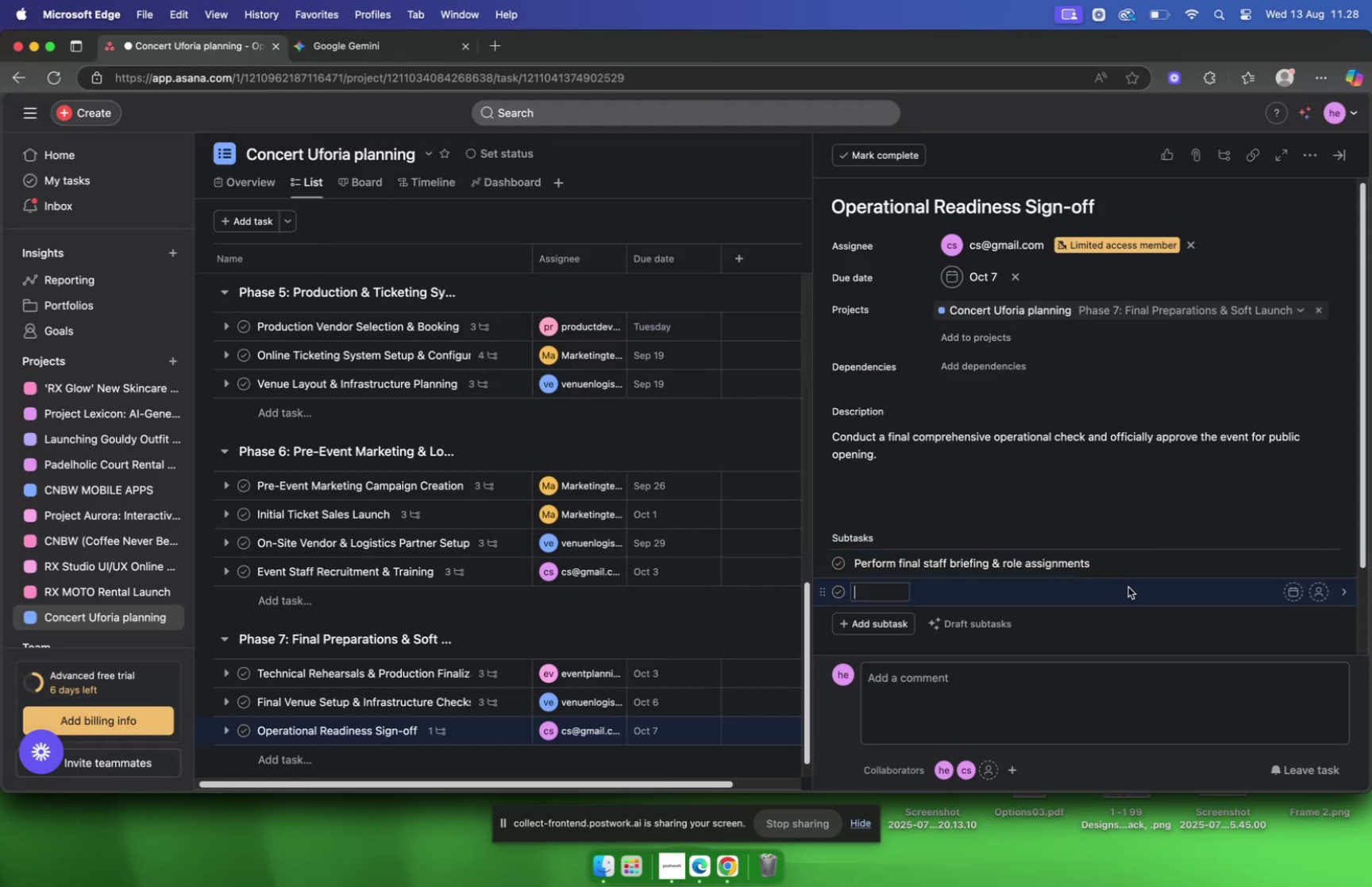 
left_click([1130, 561])
 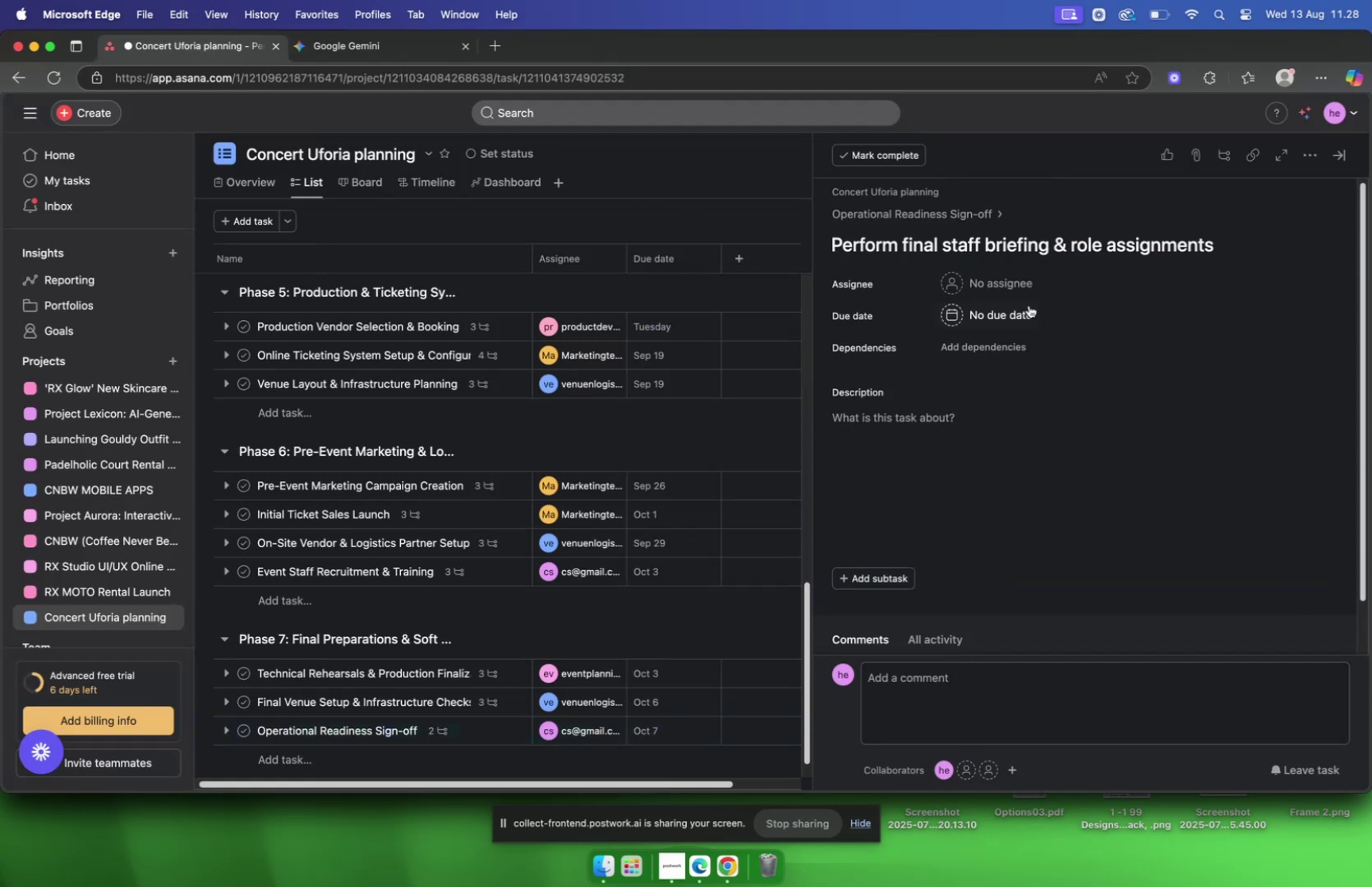 
left_click([1013, 283])
 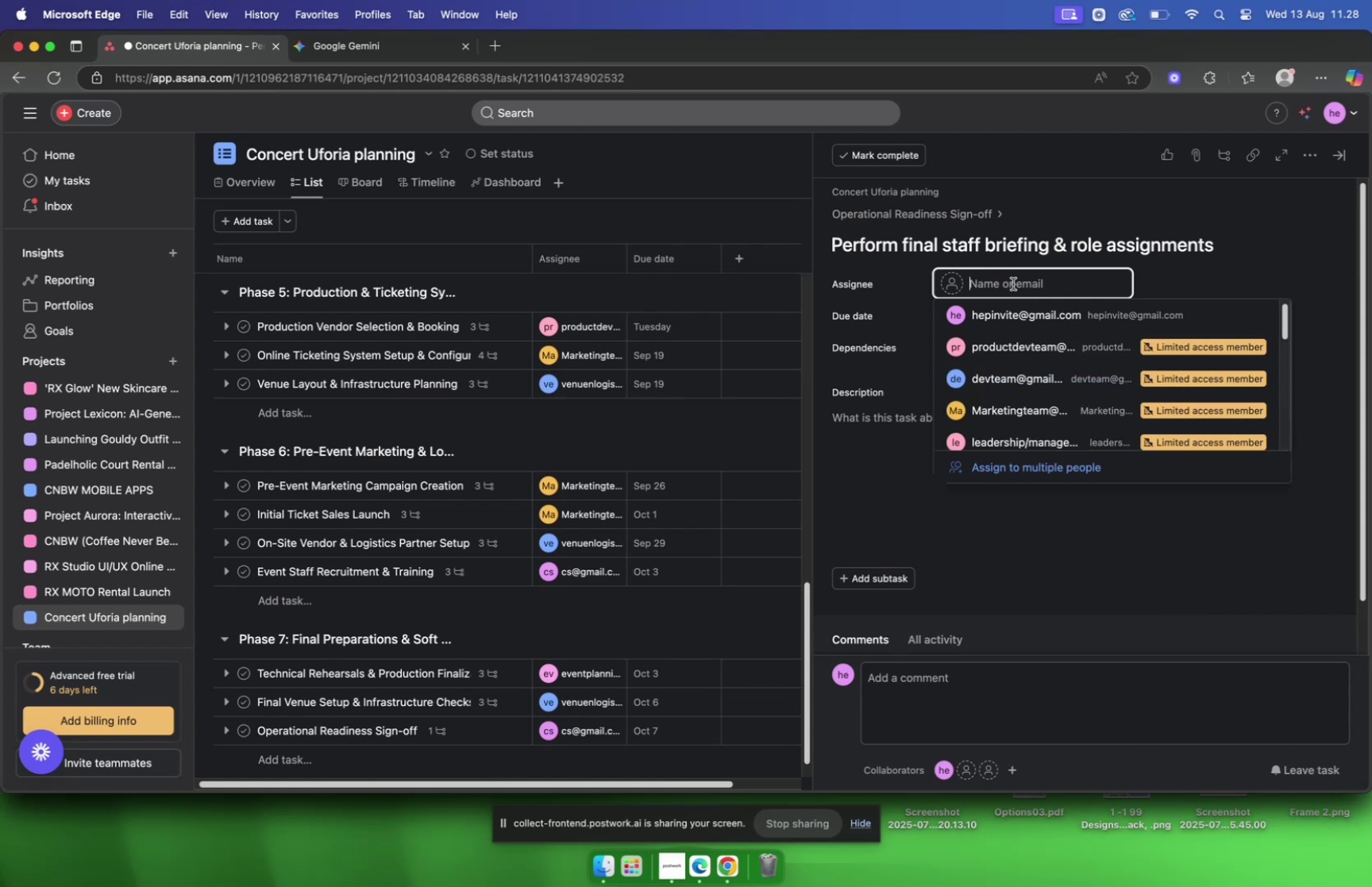 
type(cs)
 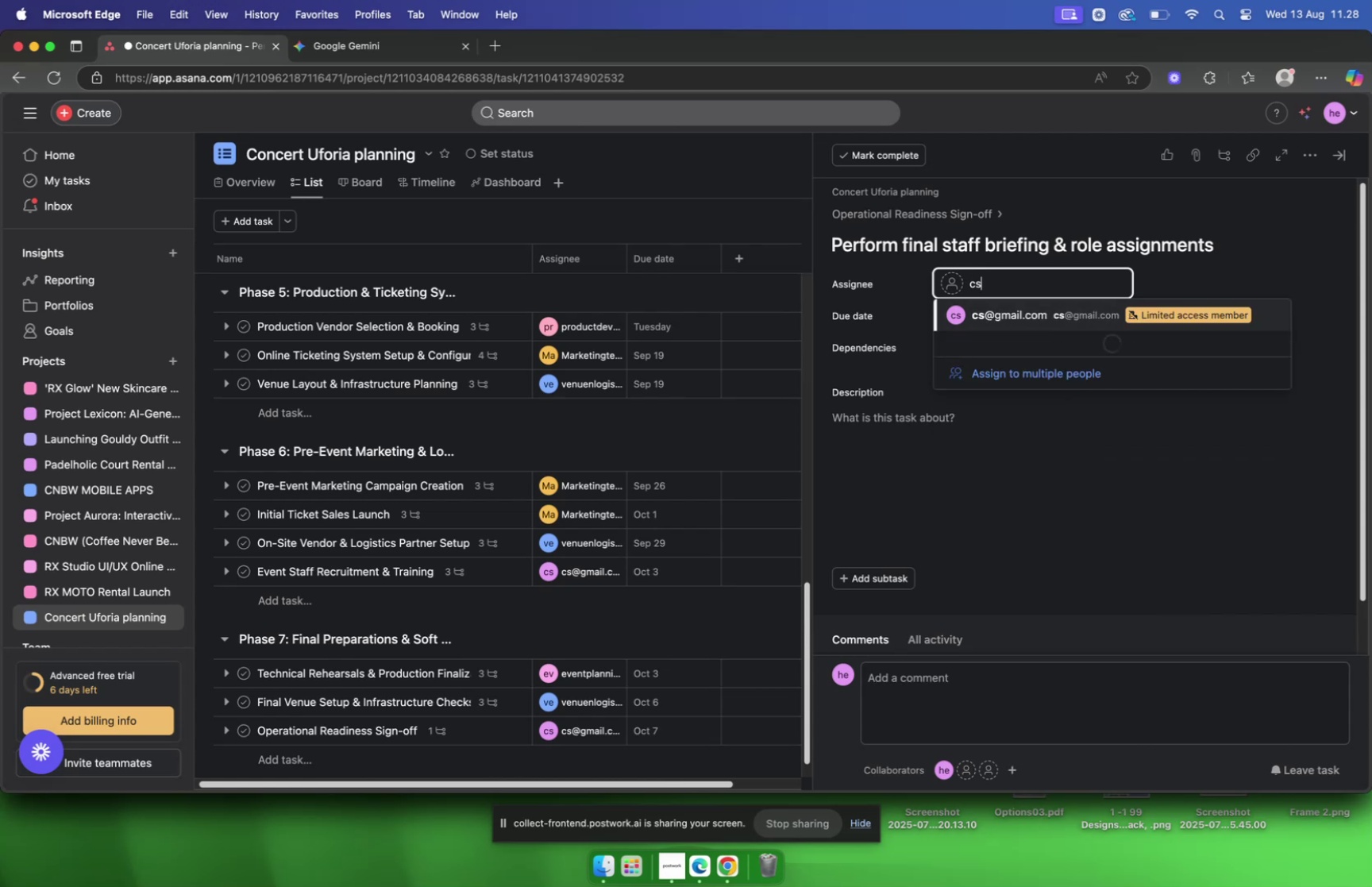 
key(Enter)
 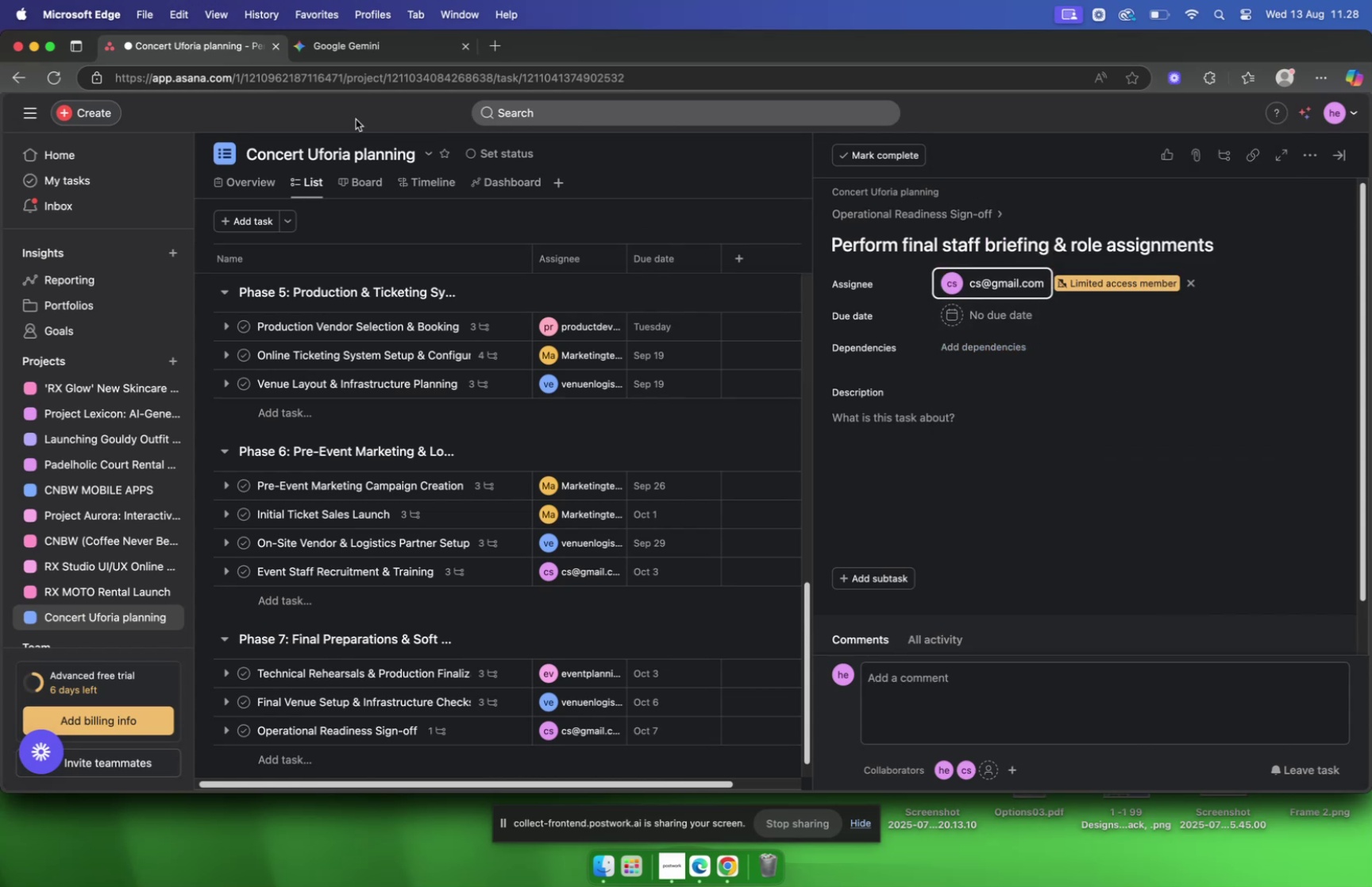 
left_click([352, 40])
 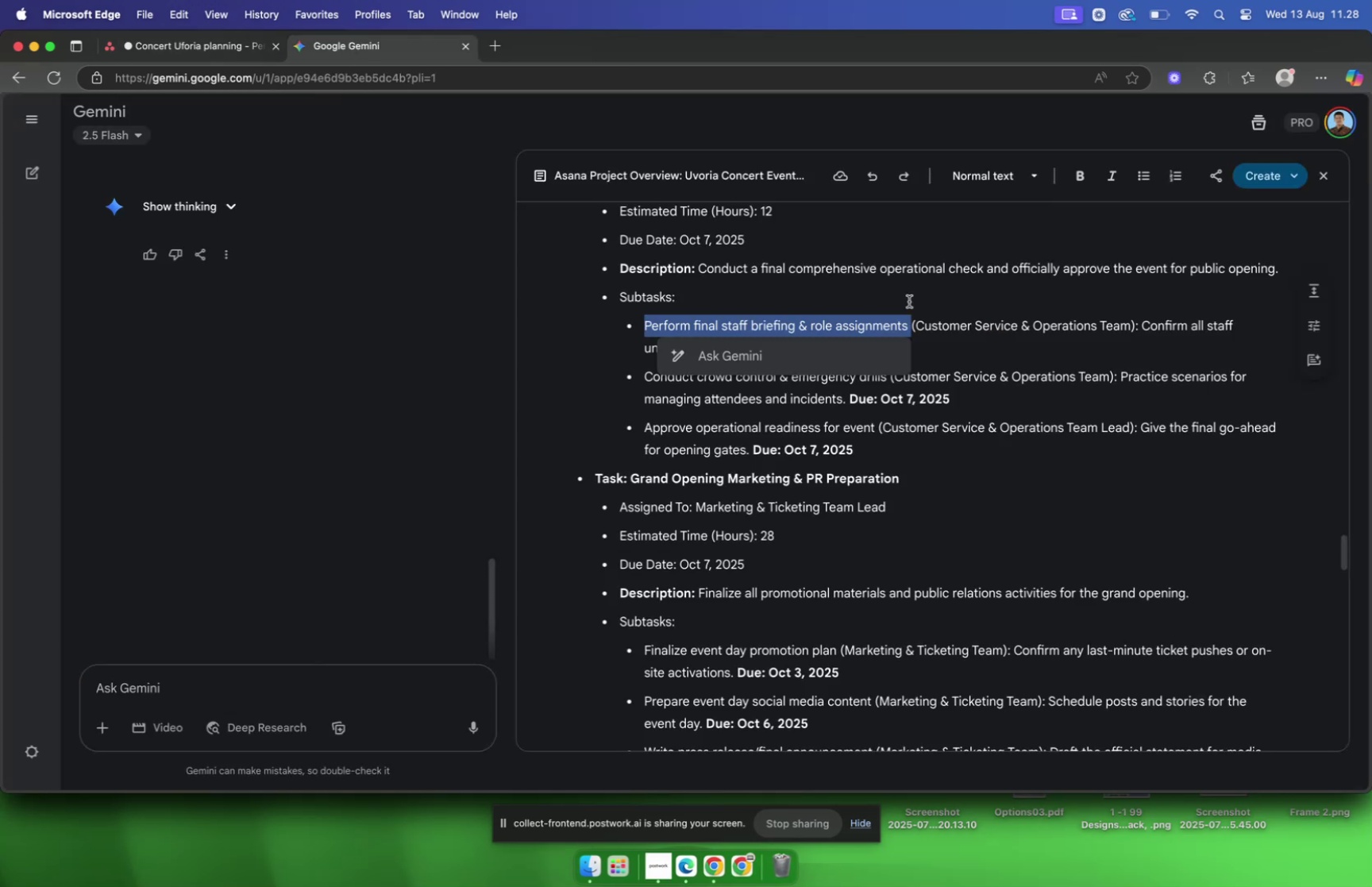 
left_click([911, 303])
 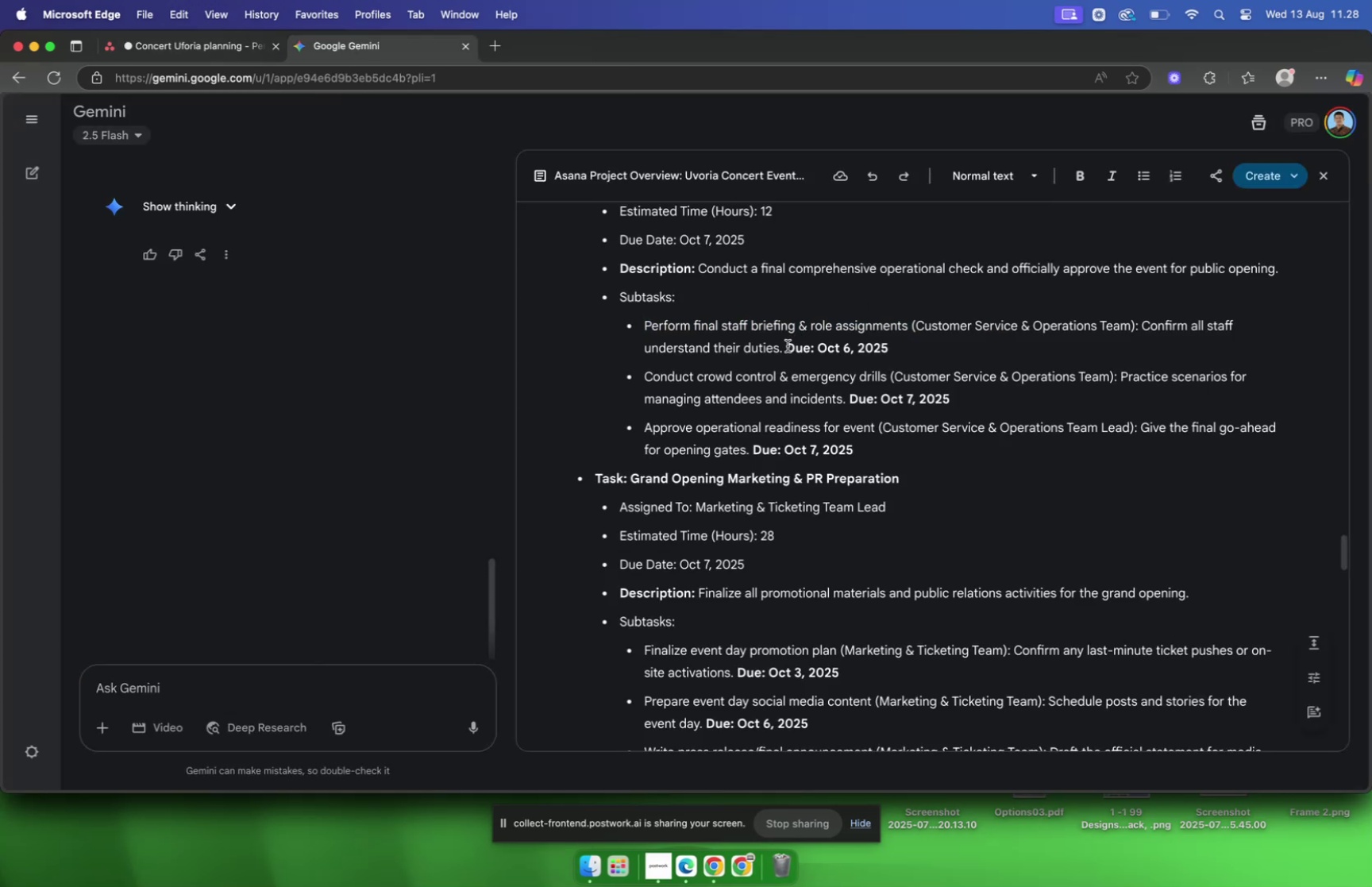 
left_click_drag(start_coordinate=[784, 349], to_coordinate=[1143, 334])
 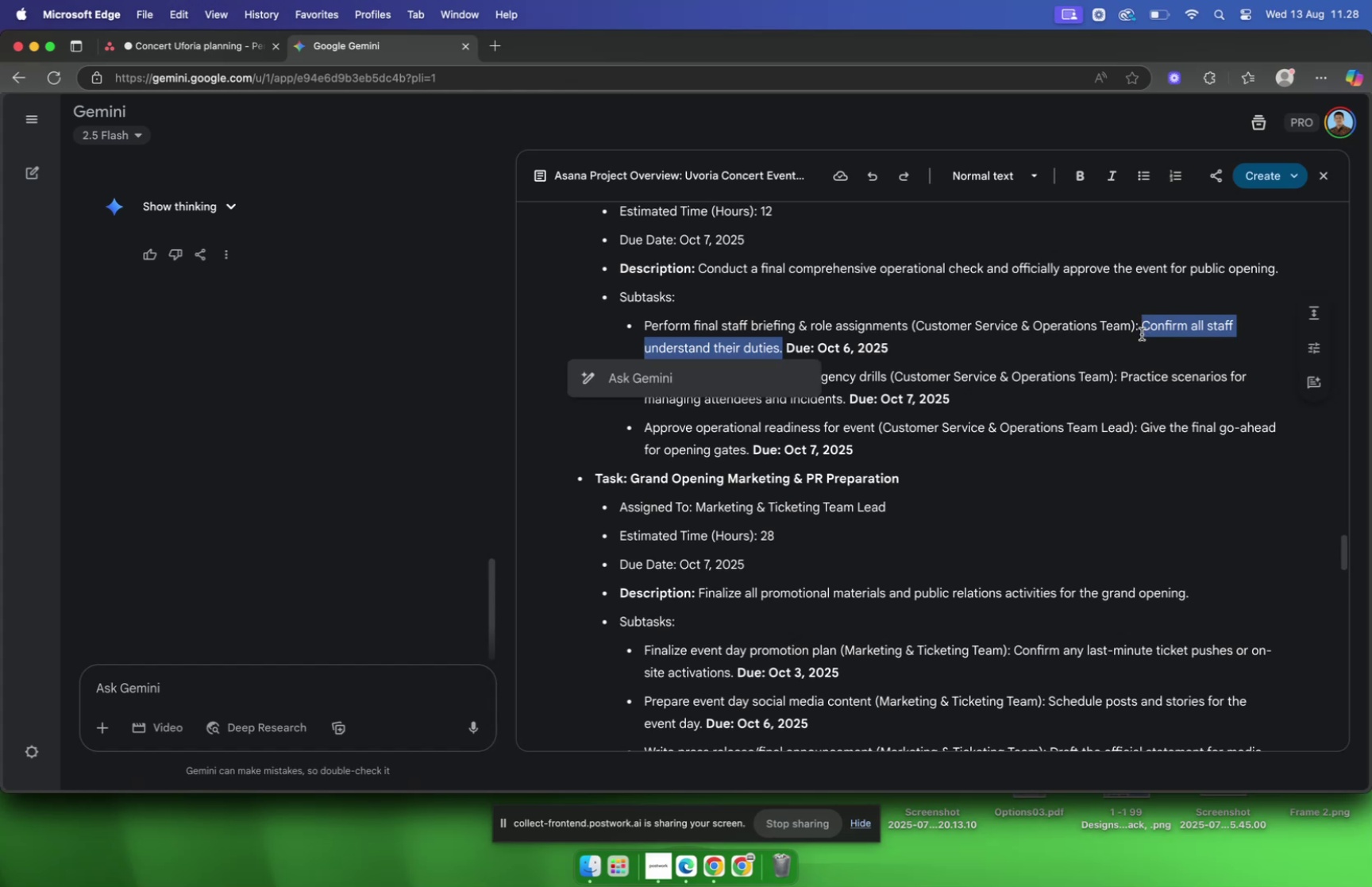 
key(Meta+C)
 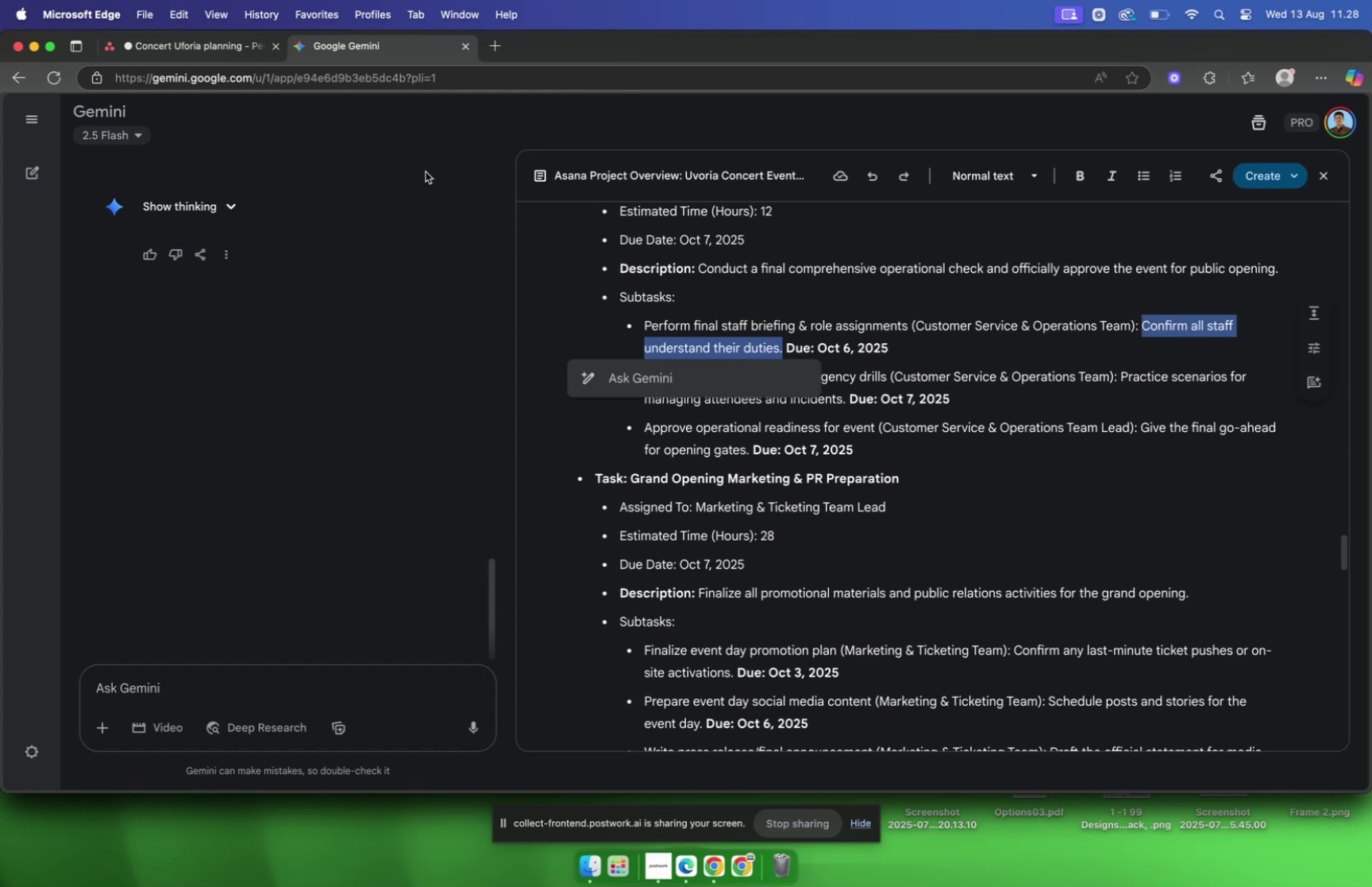 
left_click([176, 48])
 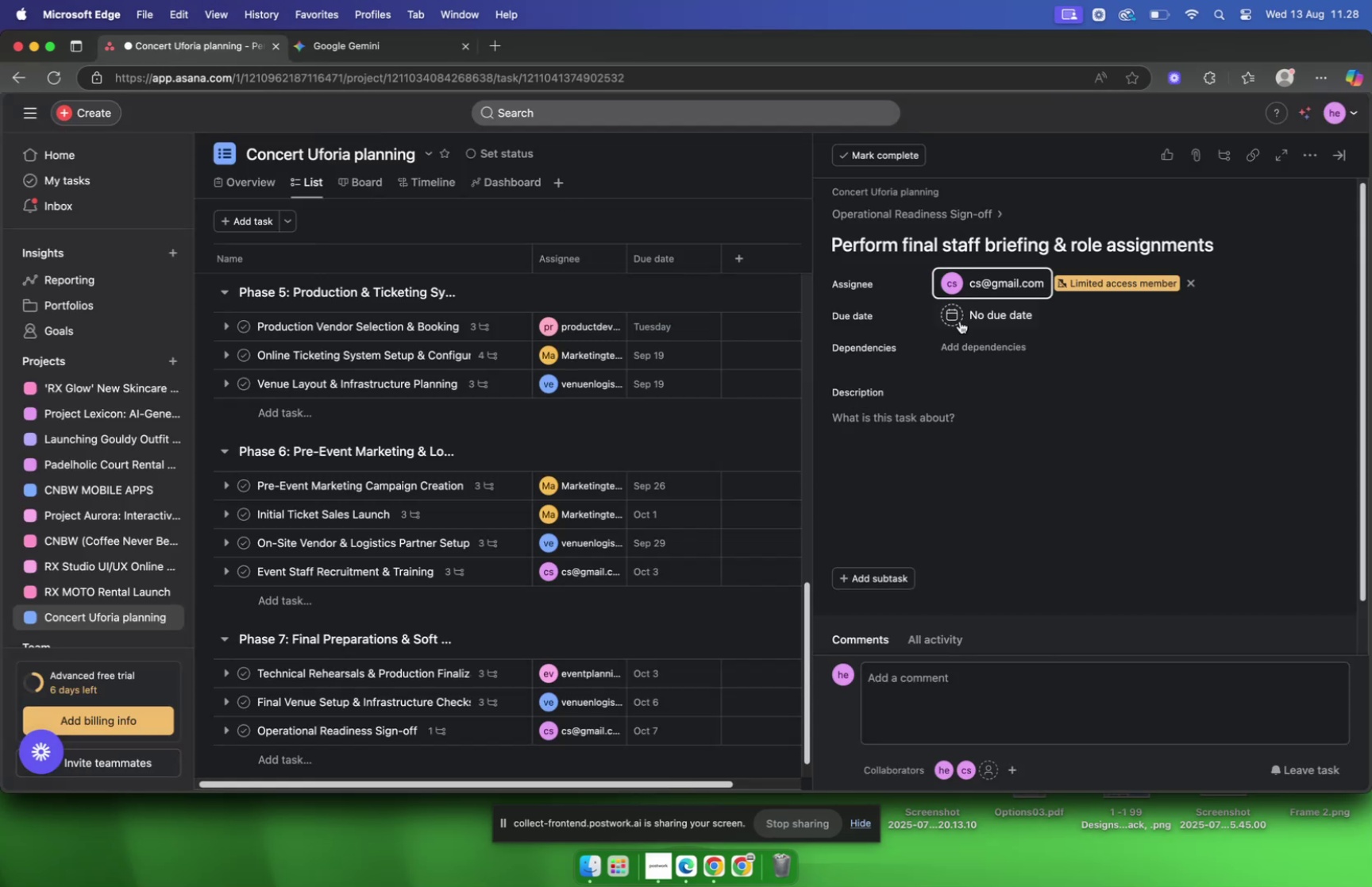 
left_click([998, 319])
 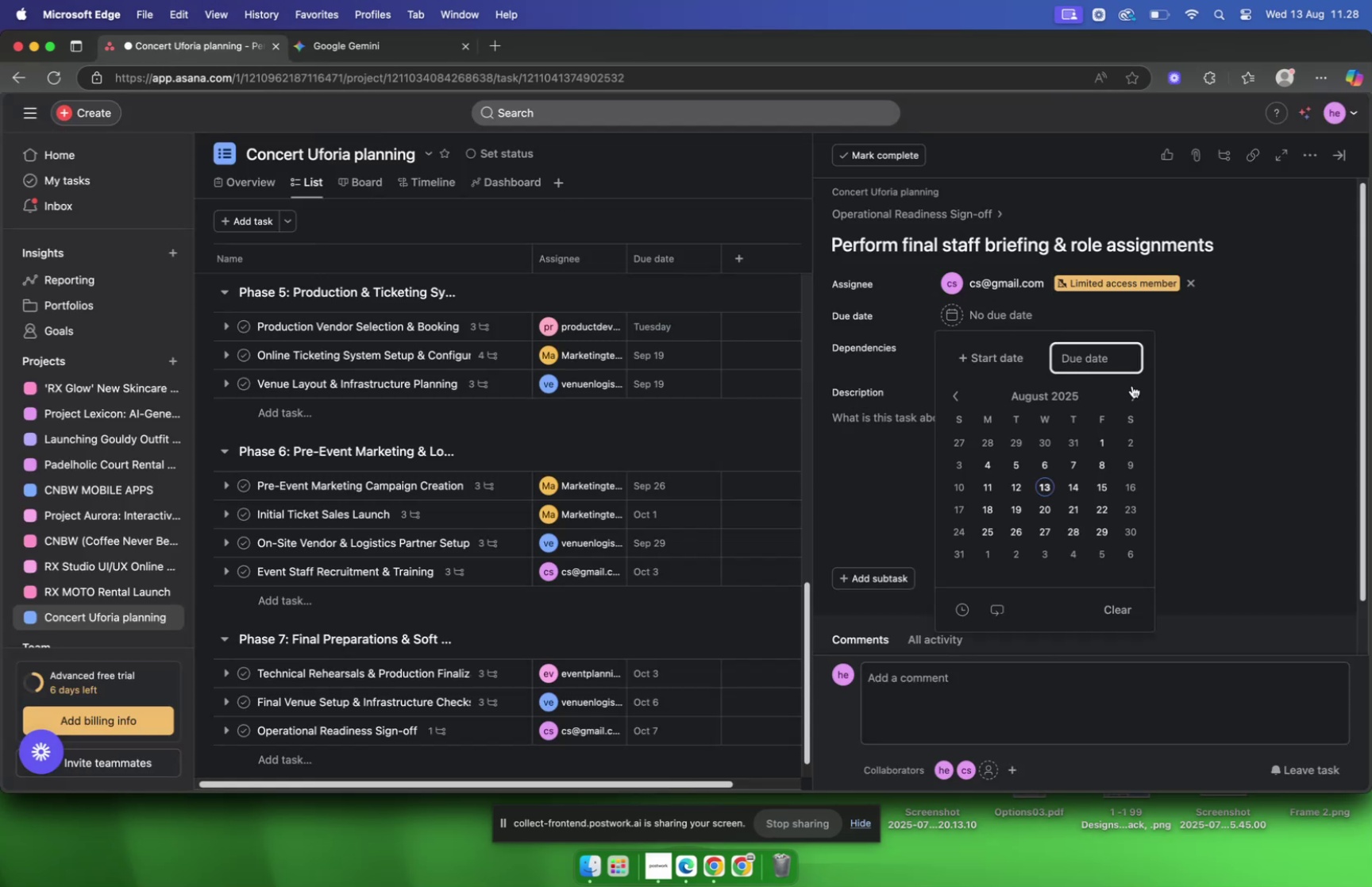 
left_click([1134, 394])
 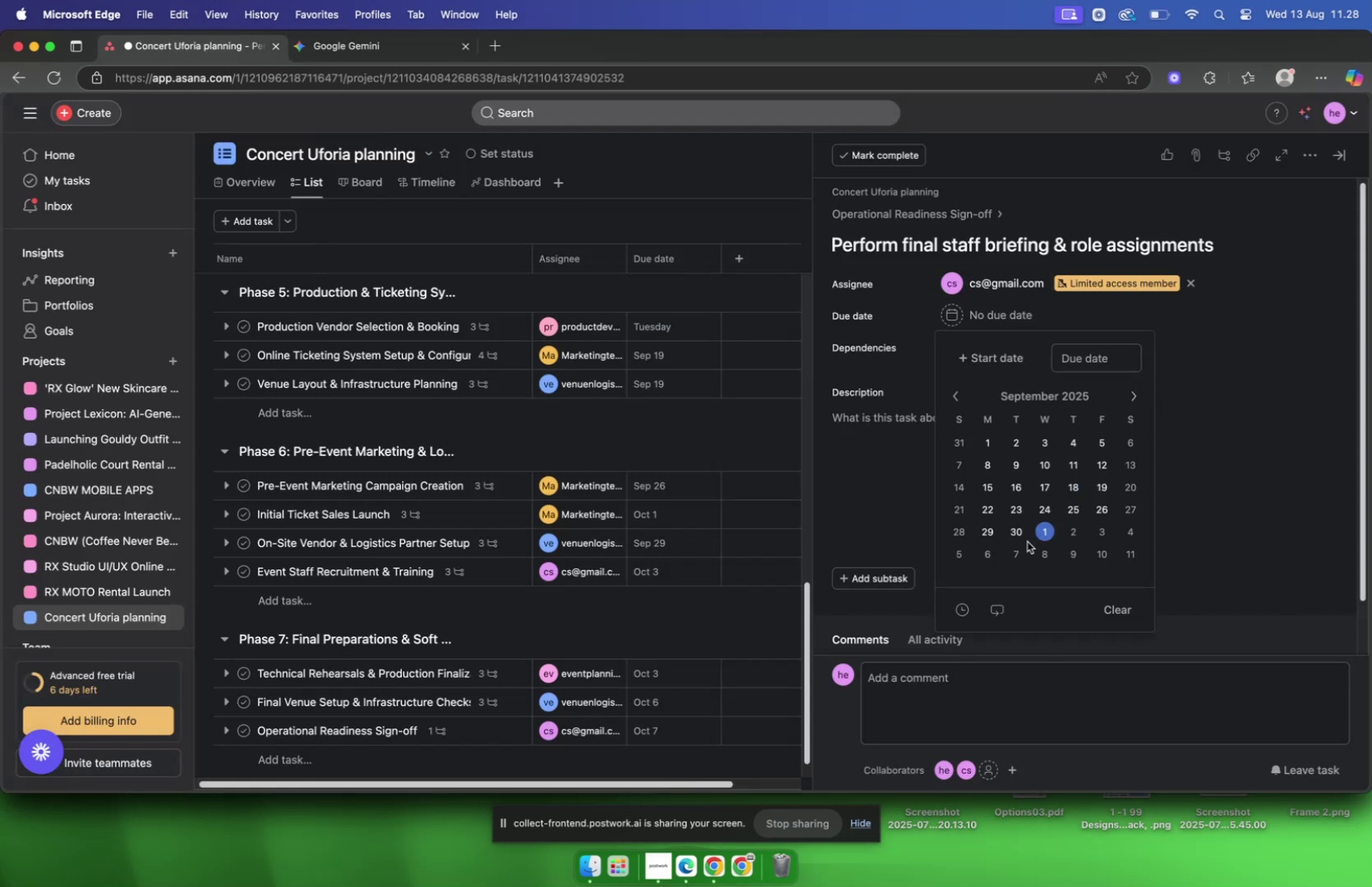 
left_click([990, 555])
 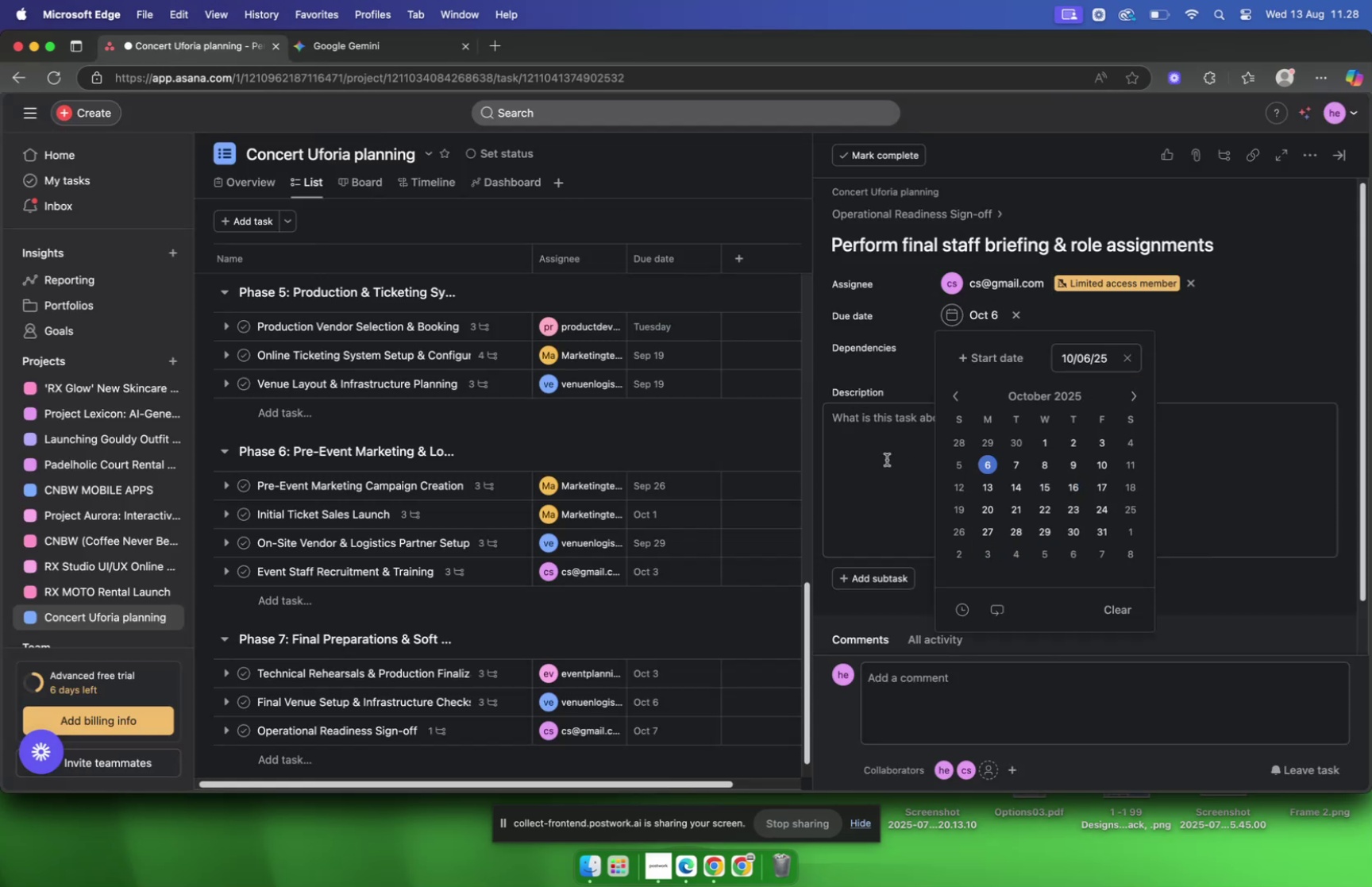 
left_click([870, 449])
 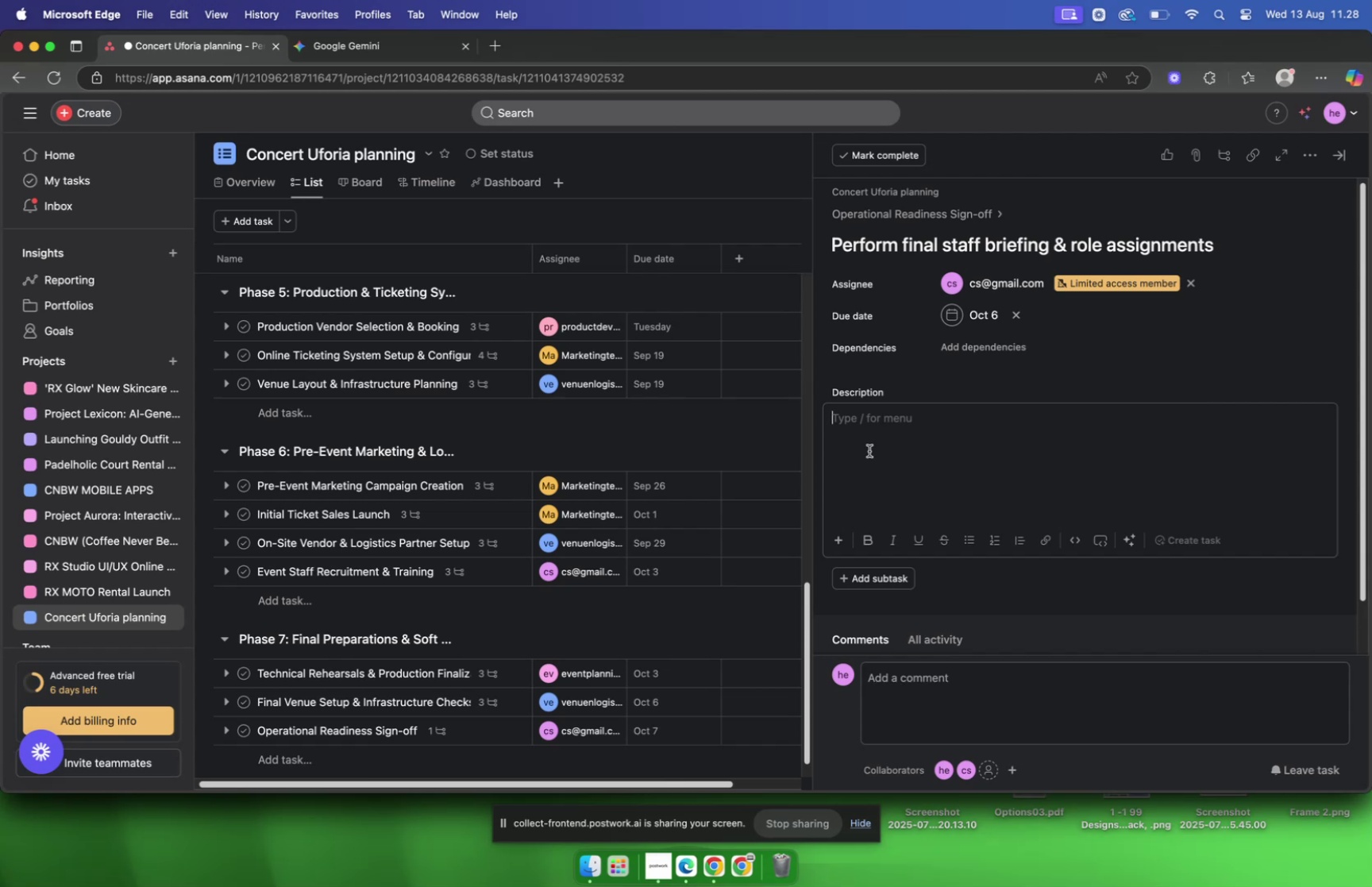 
key(Meta+V)
 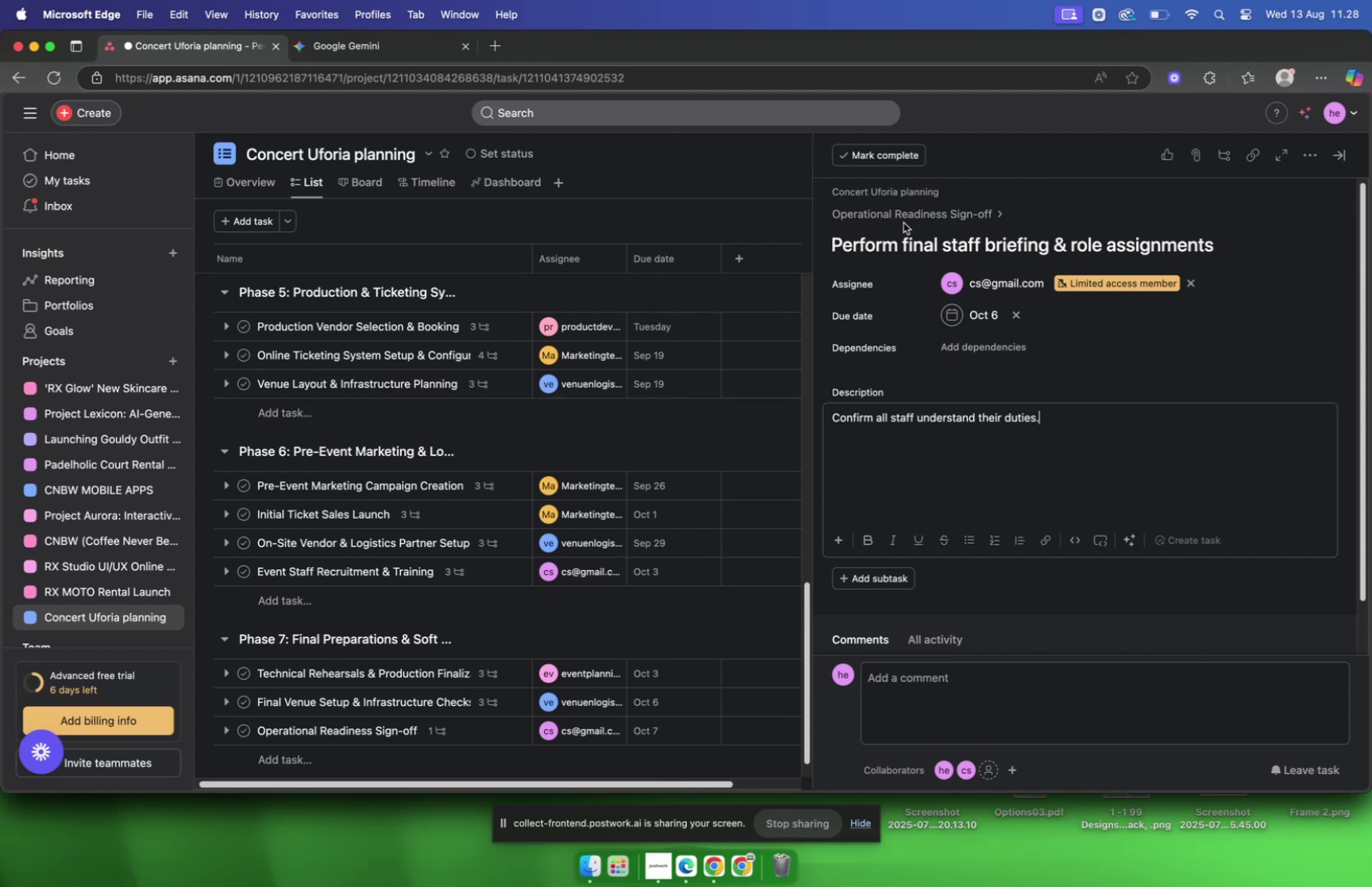 
left_click([903, 220])
 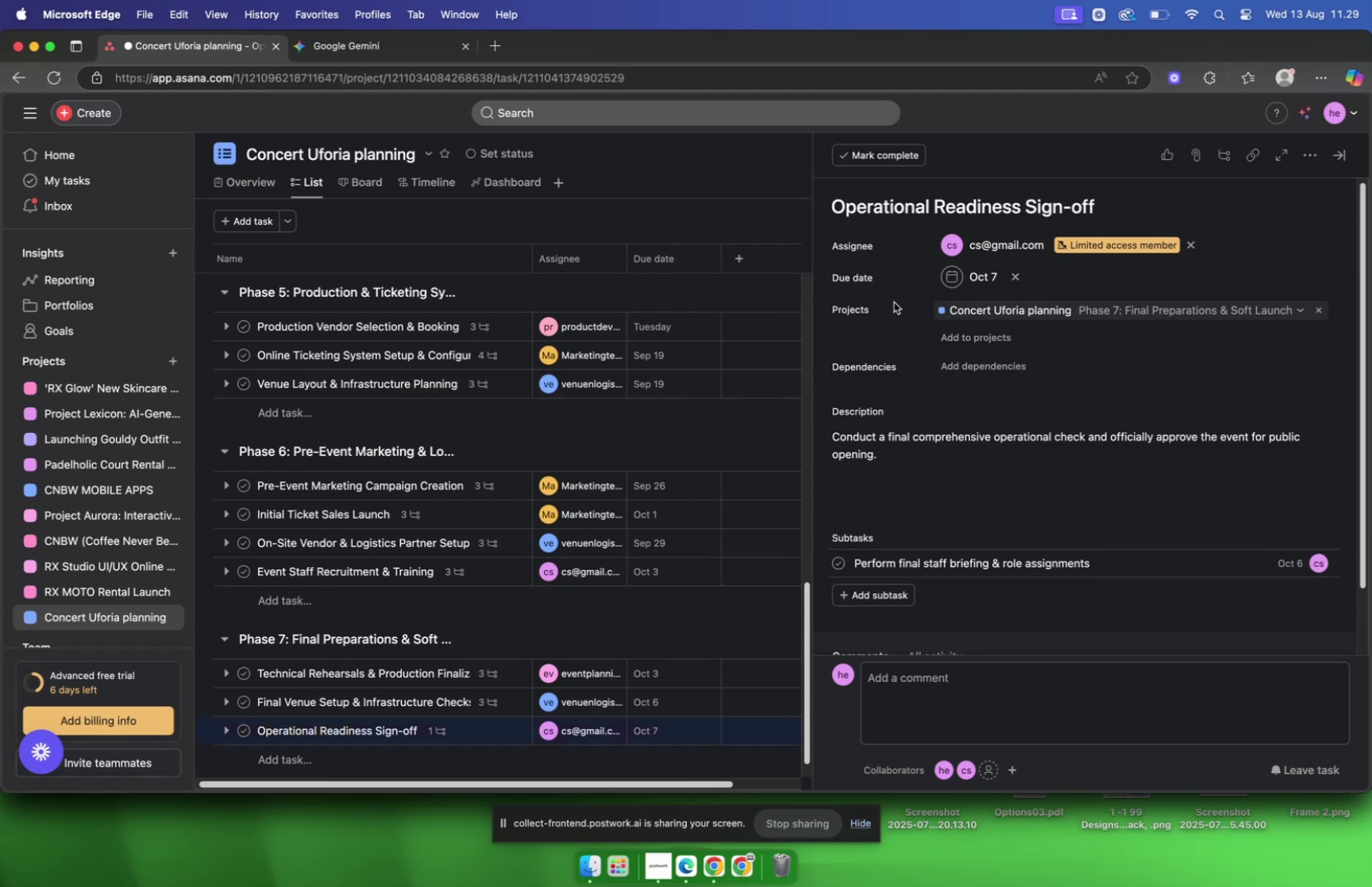 
scroll: coordinate [906, 287], scroll_direction: down, amount: 3.0
 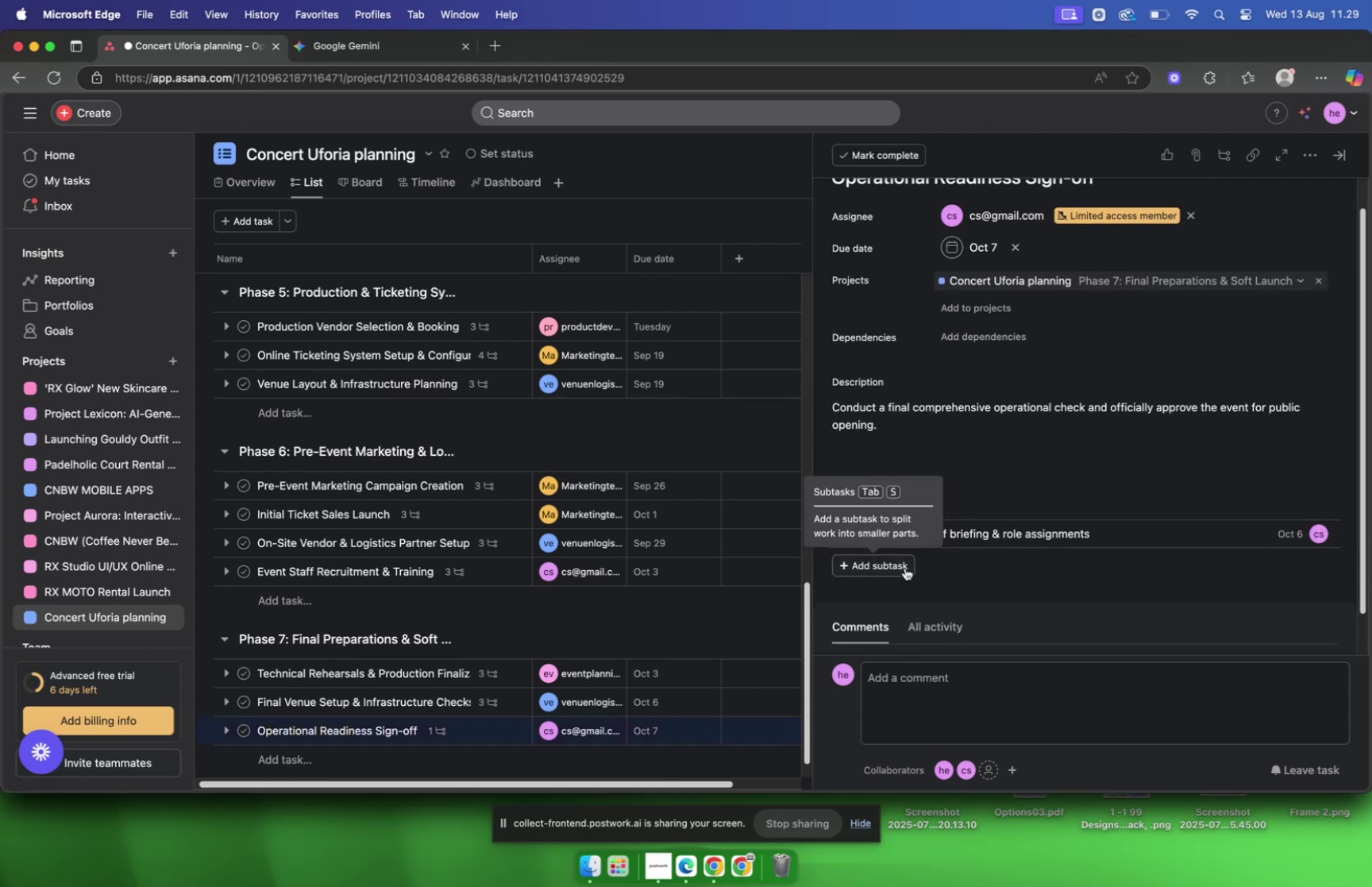 
left_click([905, 567])
 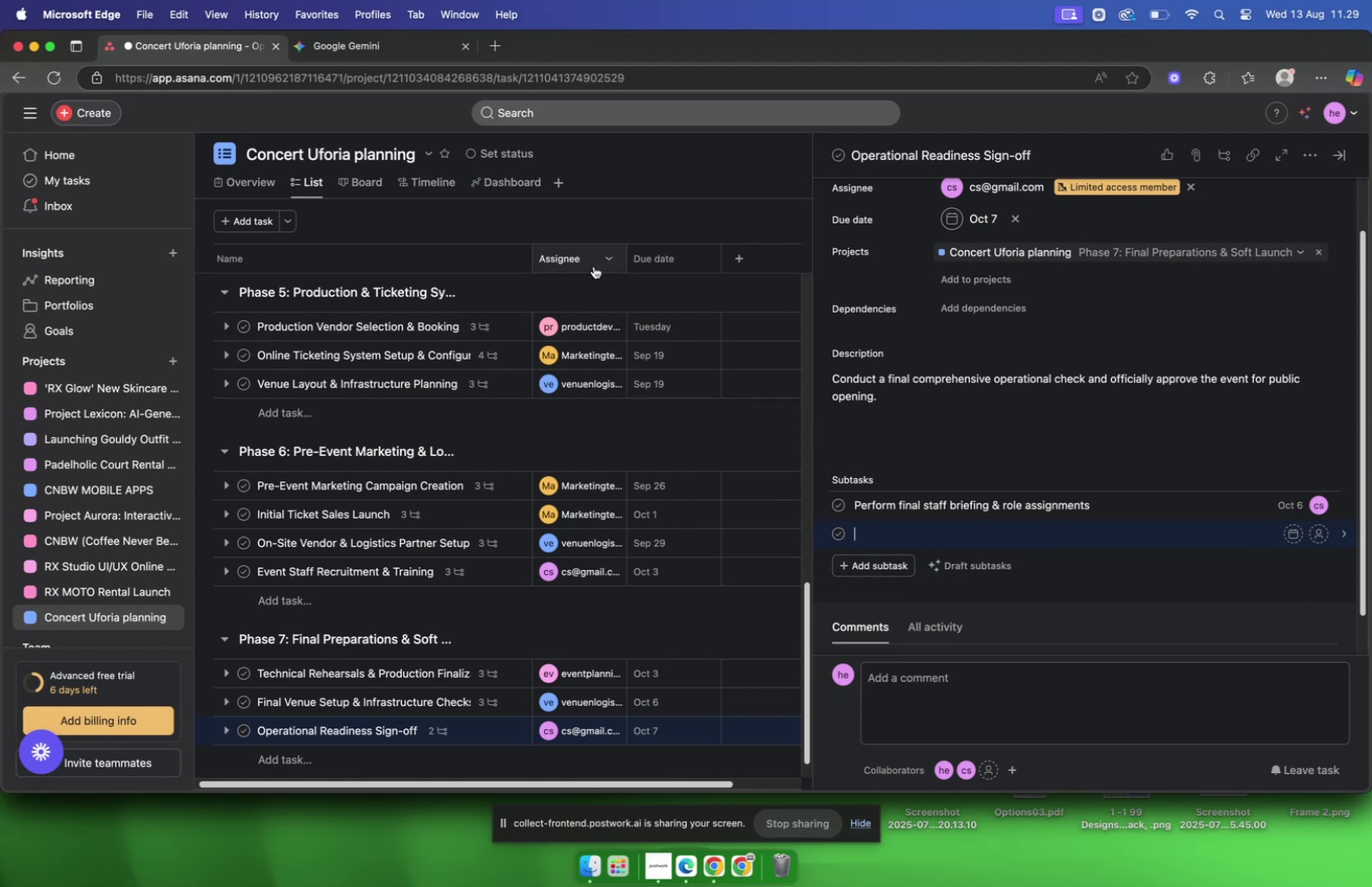 
left_click([403, 42])
 